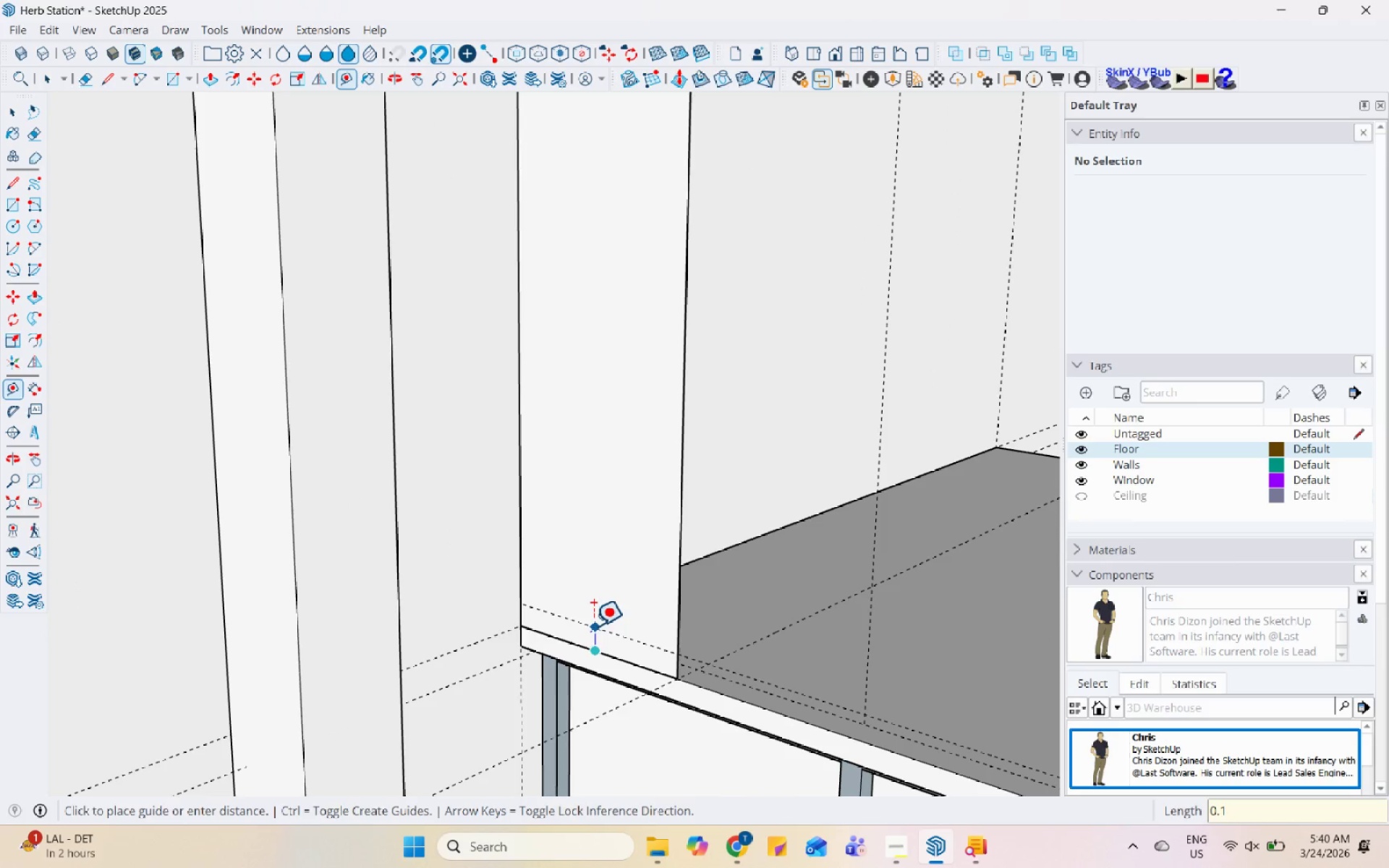 
key(Numpad5)
 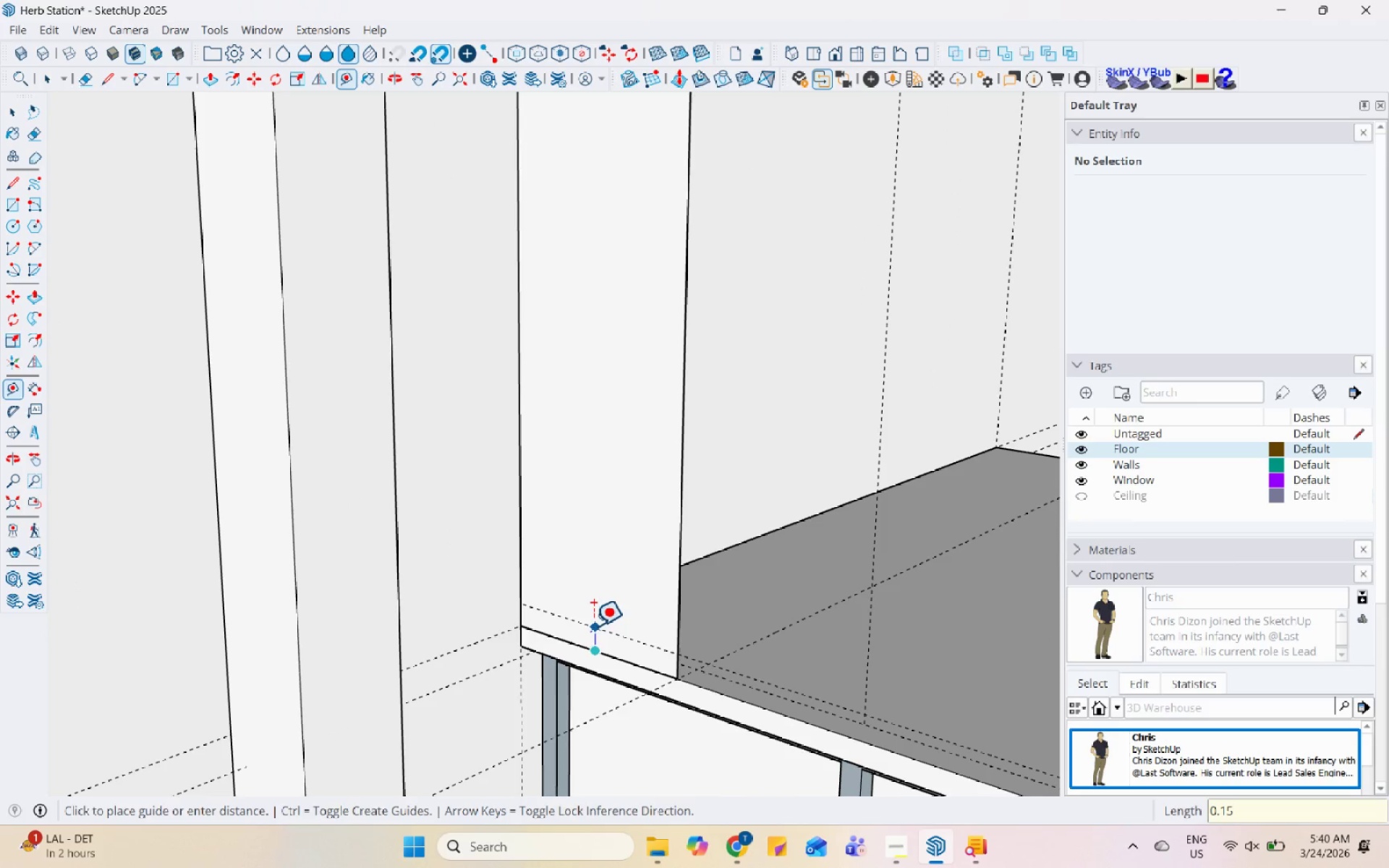 
key(Enter)
 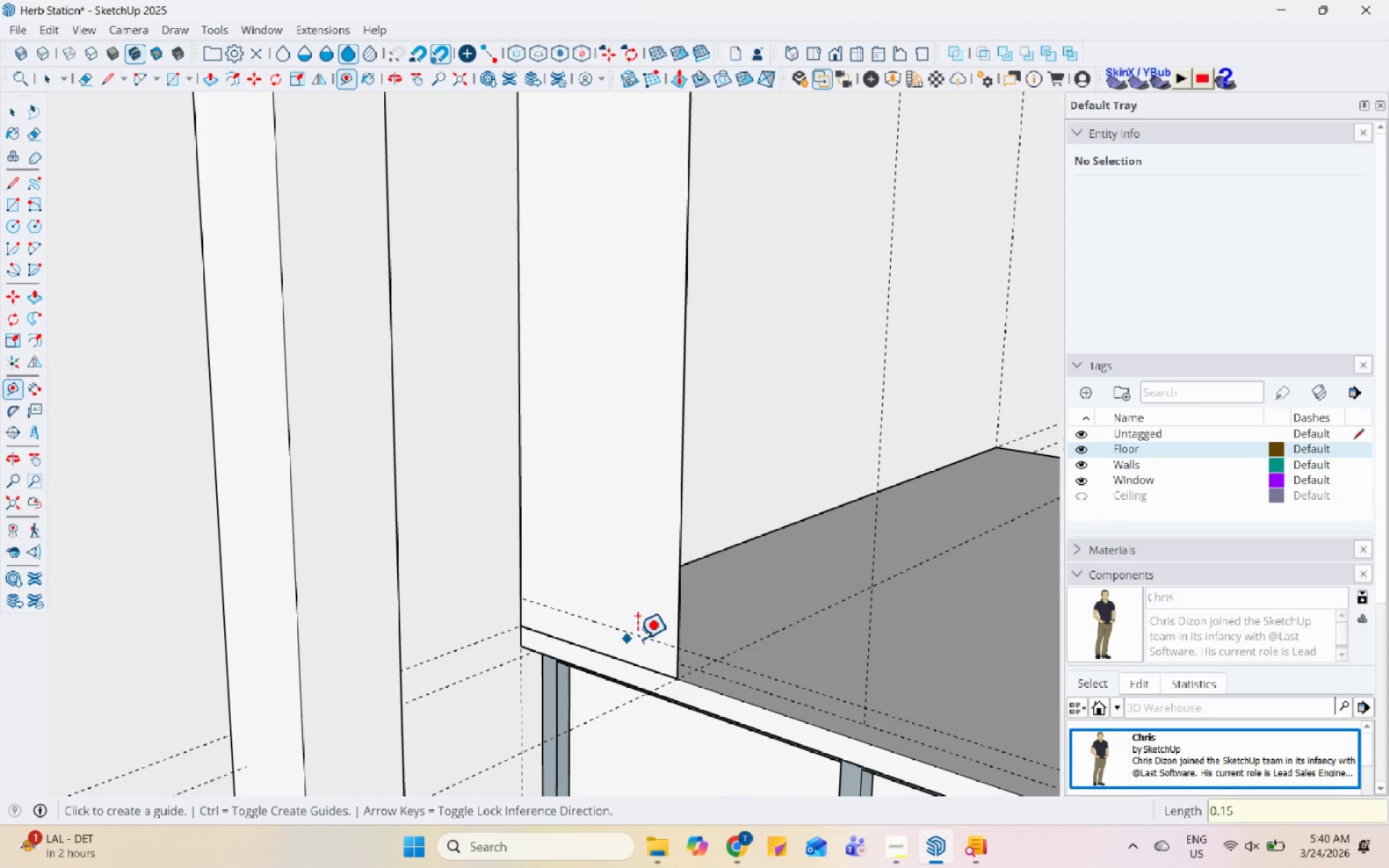 
scroll: coordinate [618, 603], scroll_direction: down, amount: 3.0
 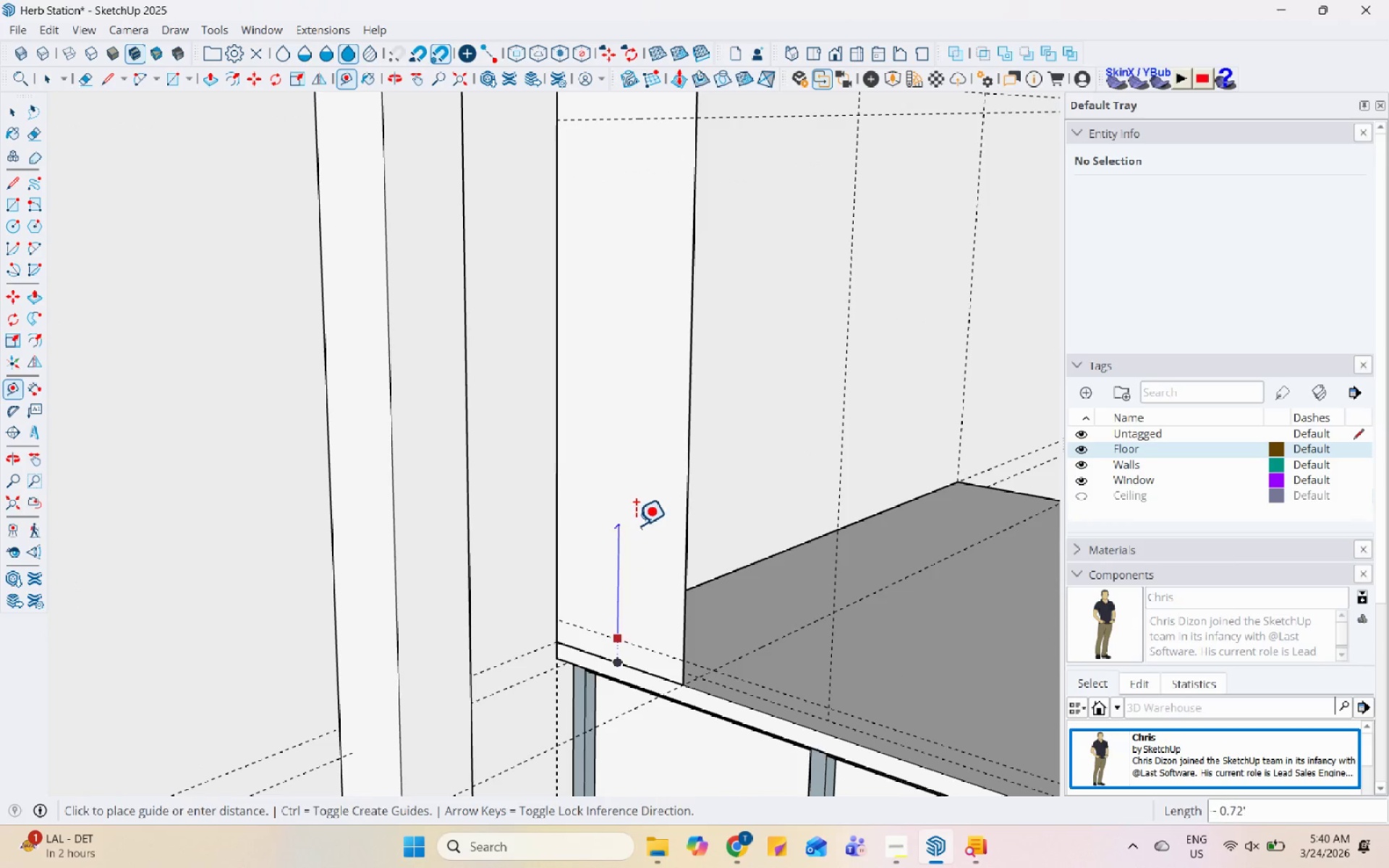 
key(Escape)
 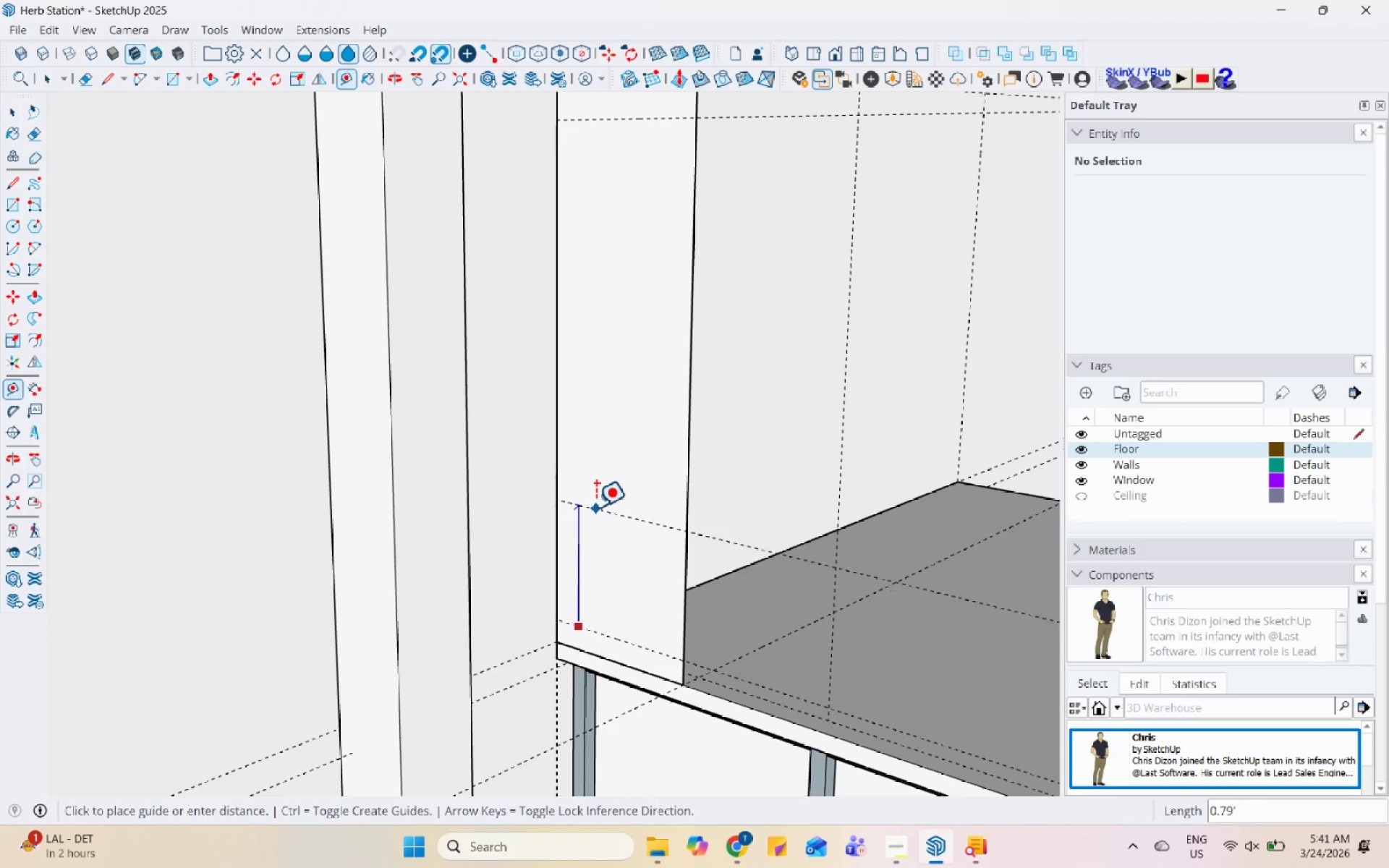 
scroll: coordinate [595, 505], scroll_direction: down, amount: 2.0
 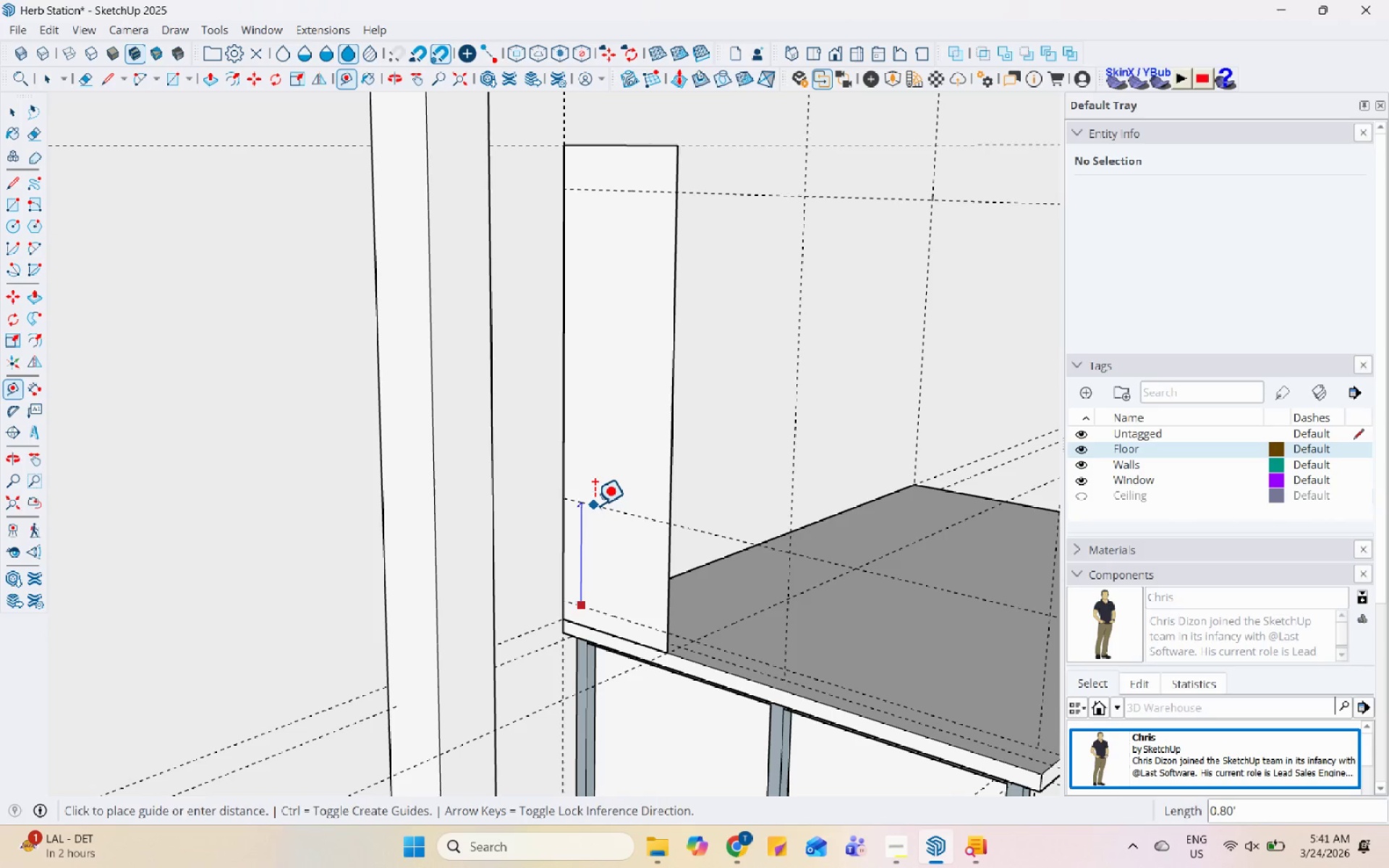 
wait(10.0)
 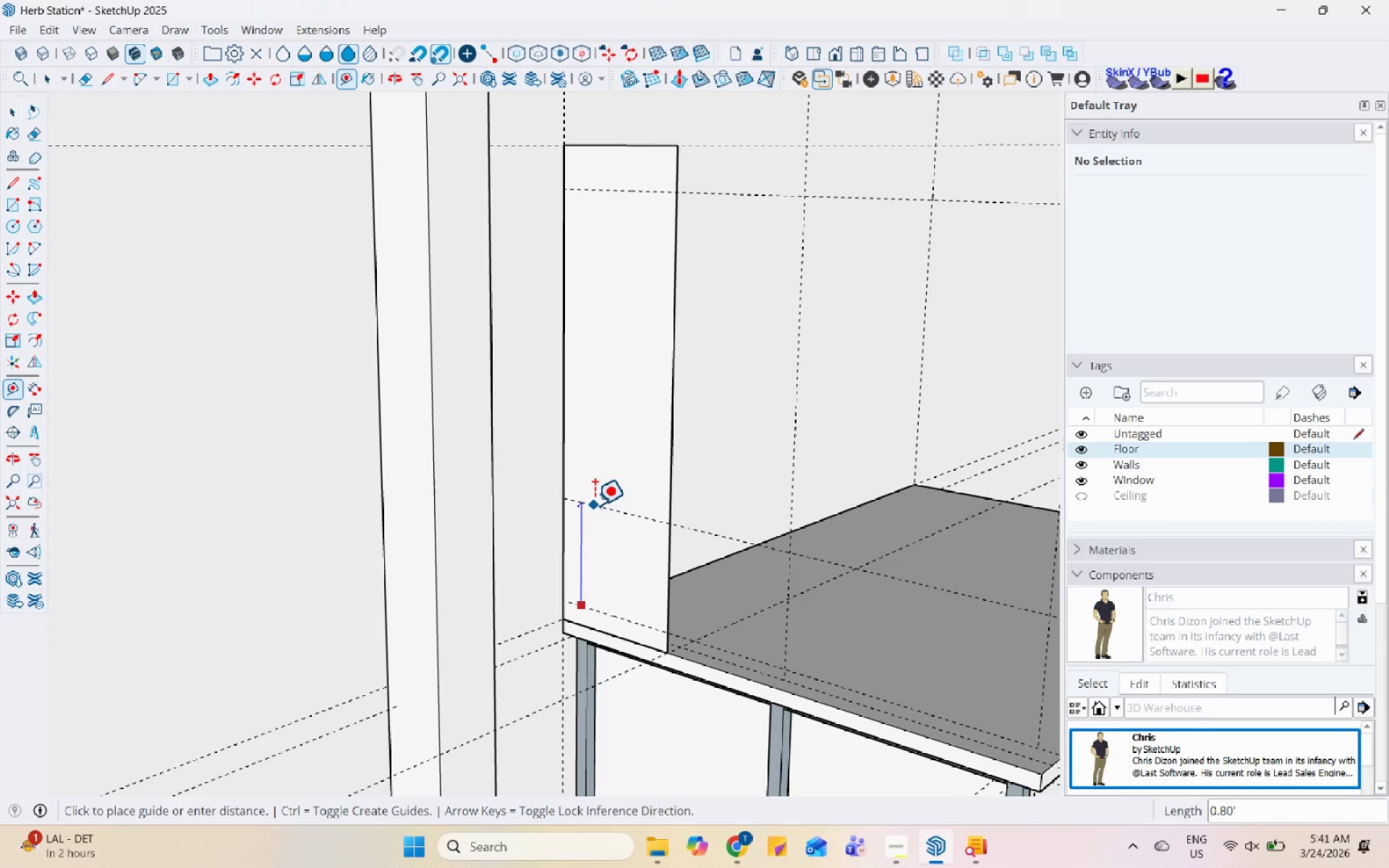 
key(Escape)
 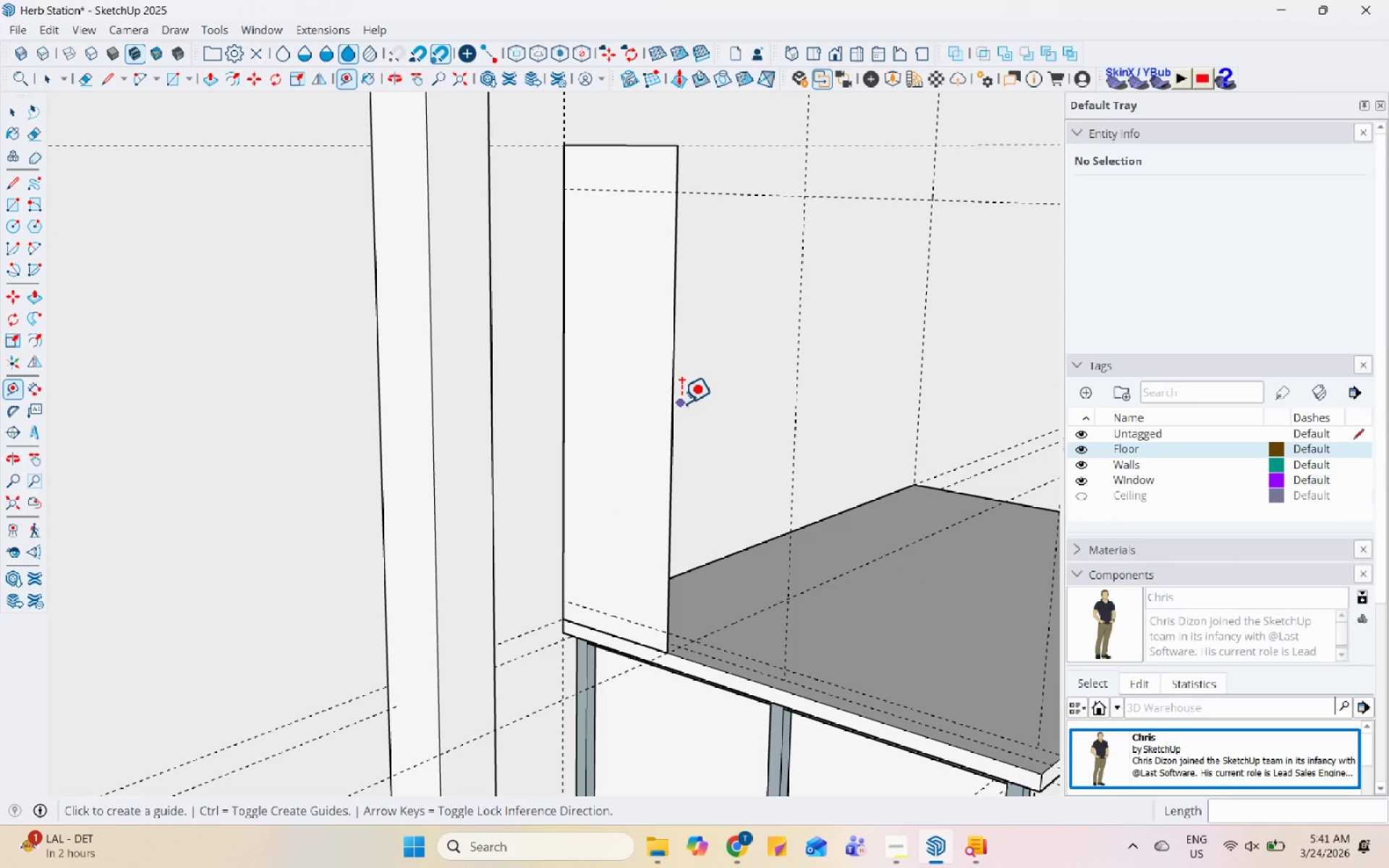 
key(Space)
 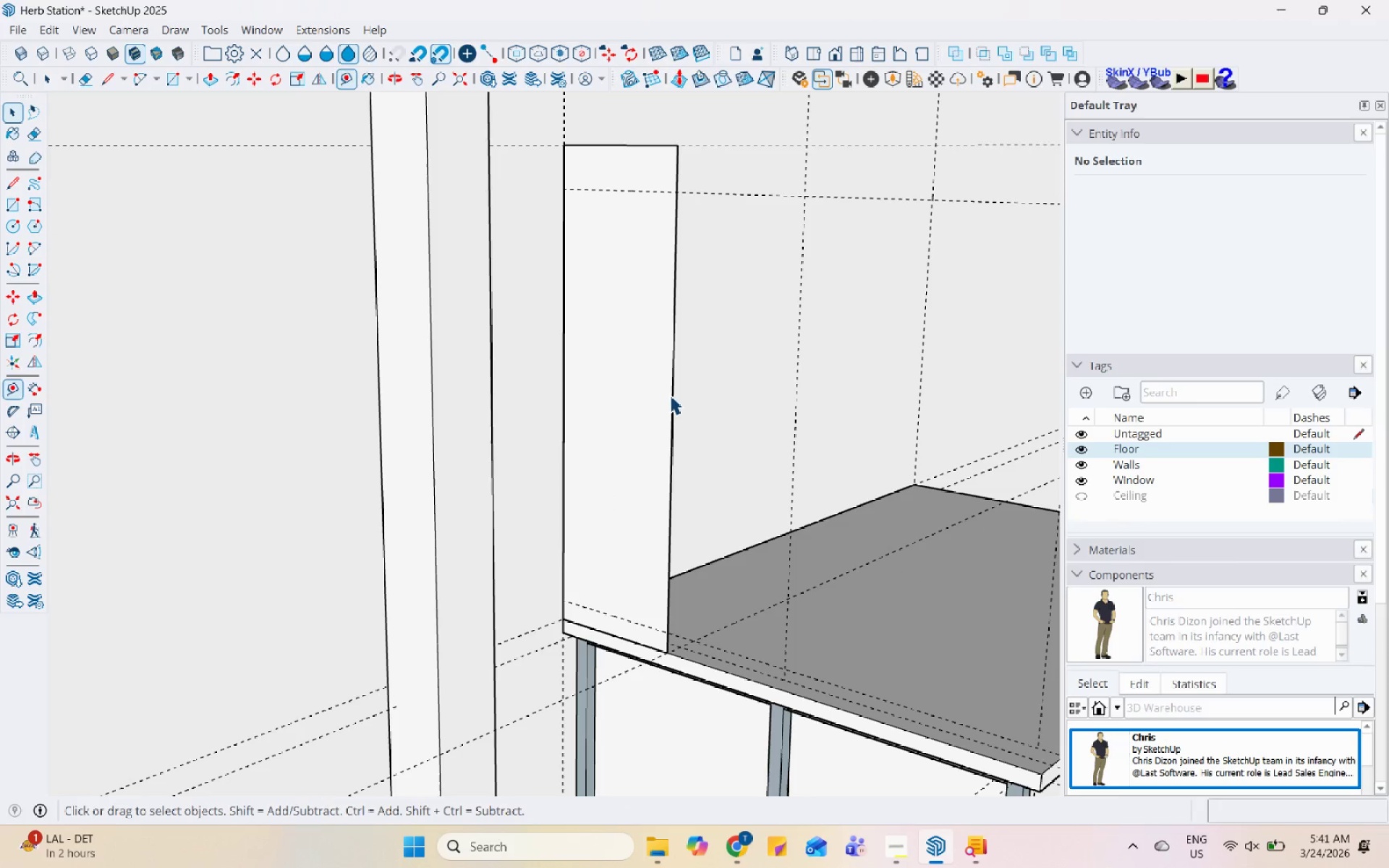 
left_click([670, 394])
 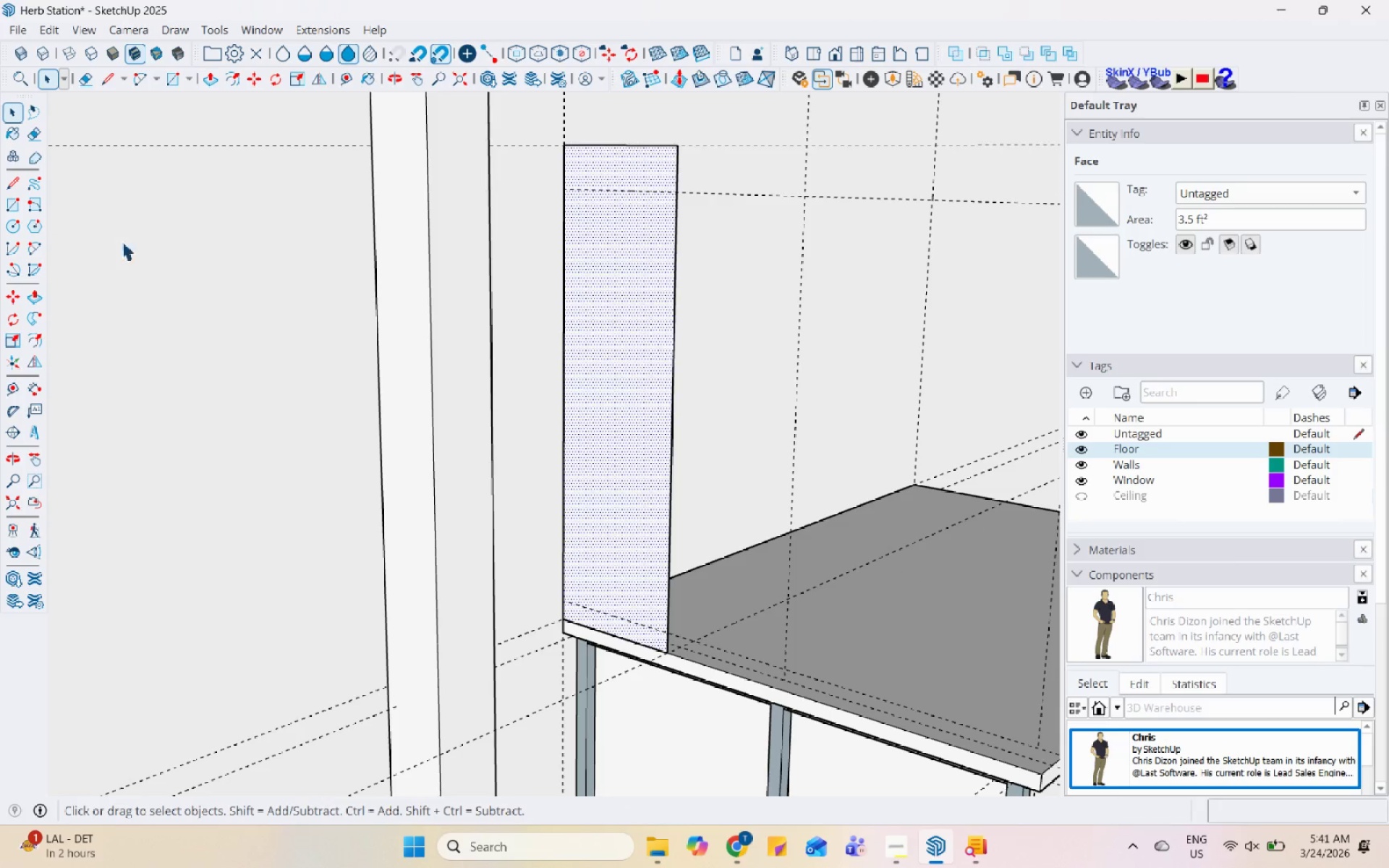 
left_click_drag(start_coordinate=[9, 187], to_coordinate=[12, 186])
 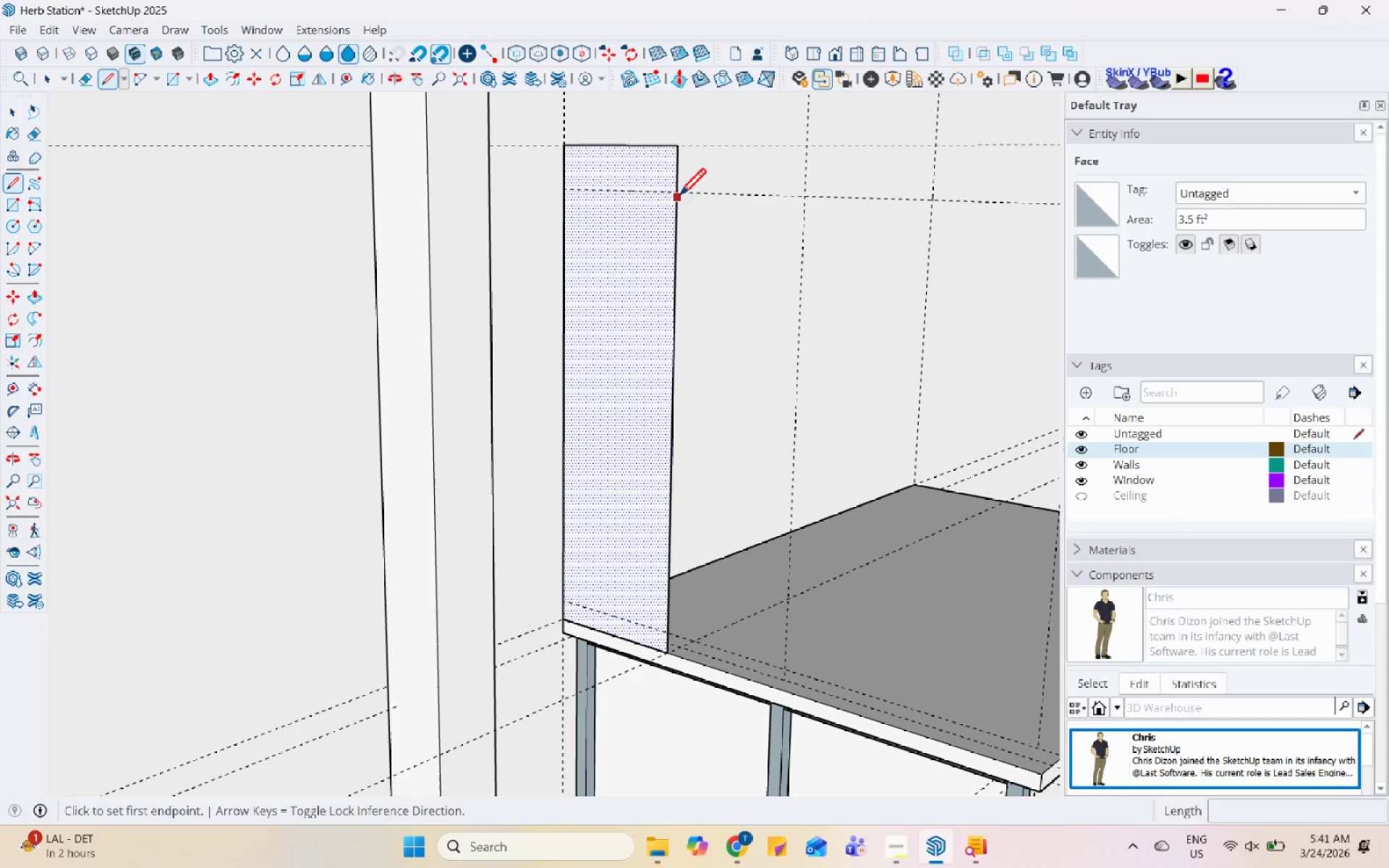 
left_click([679, 193])
 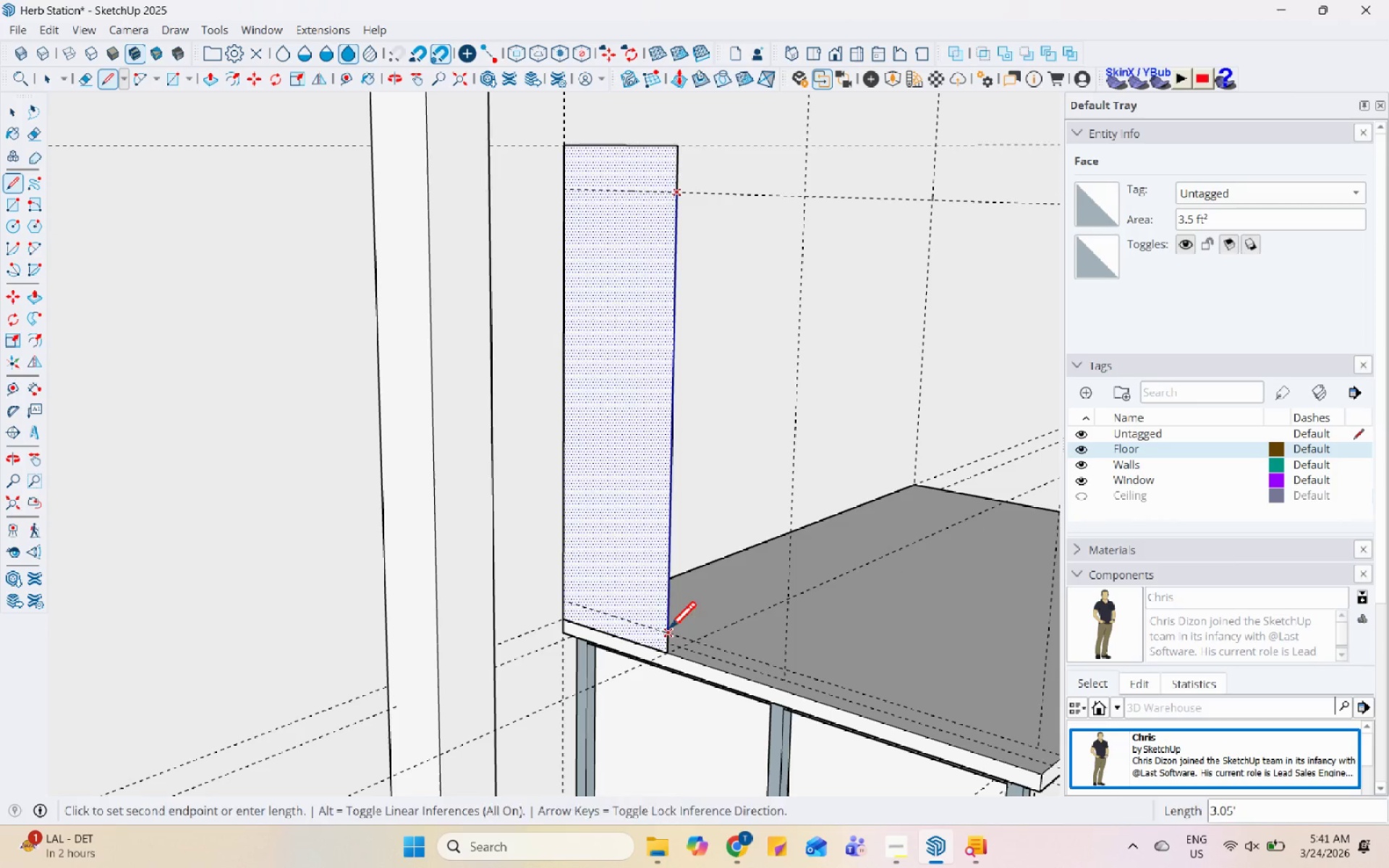 
key(Space)
 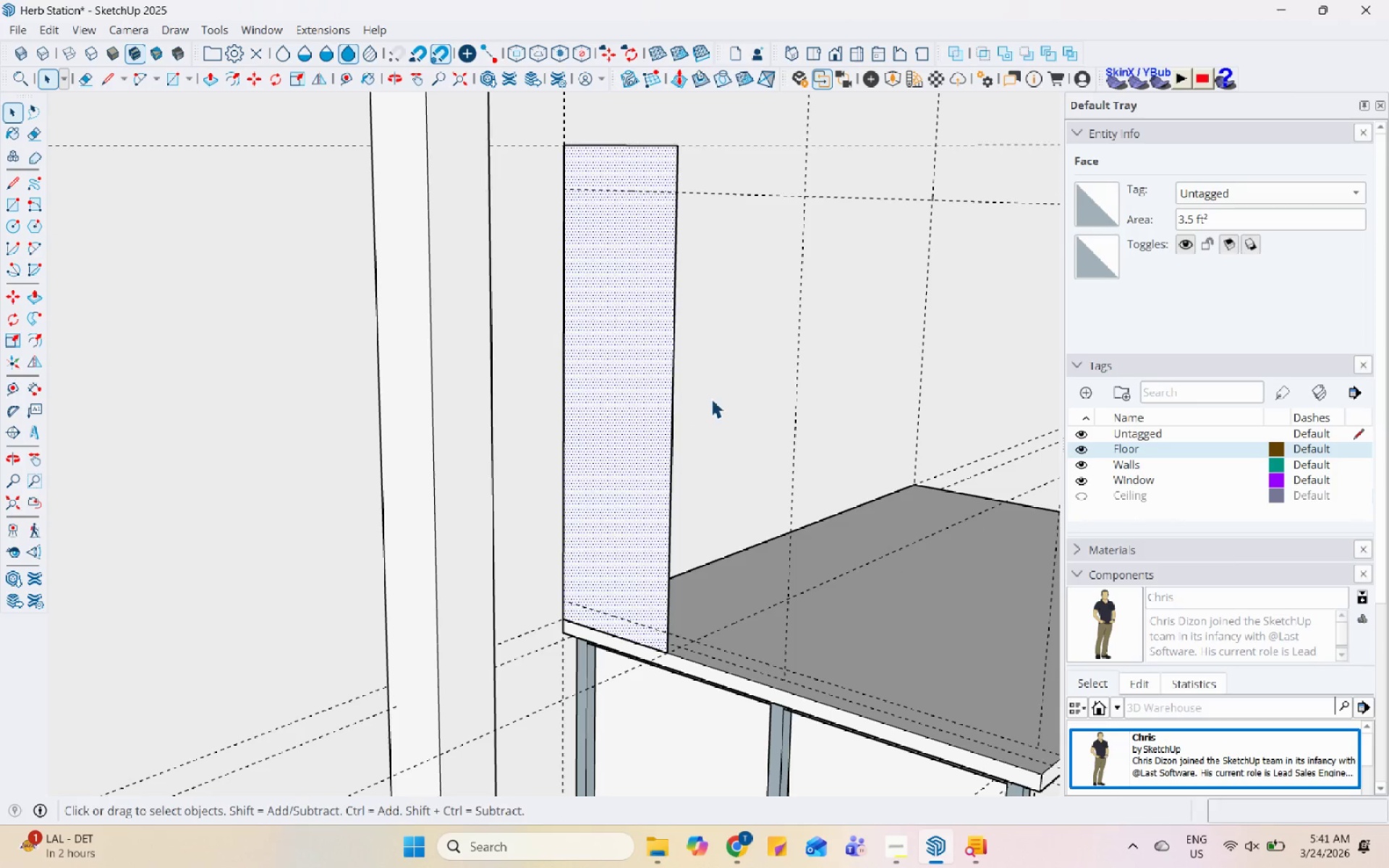 
scroll: coordinate [711, 399], scroll_direction: down, amount: 3.0
 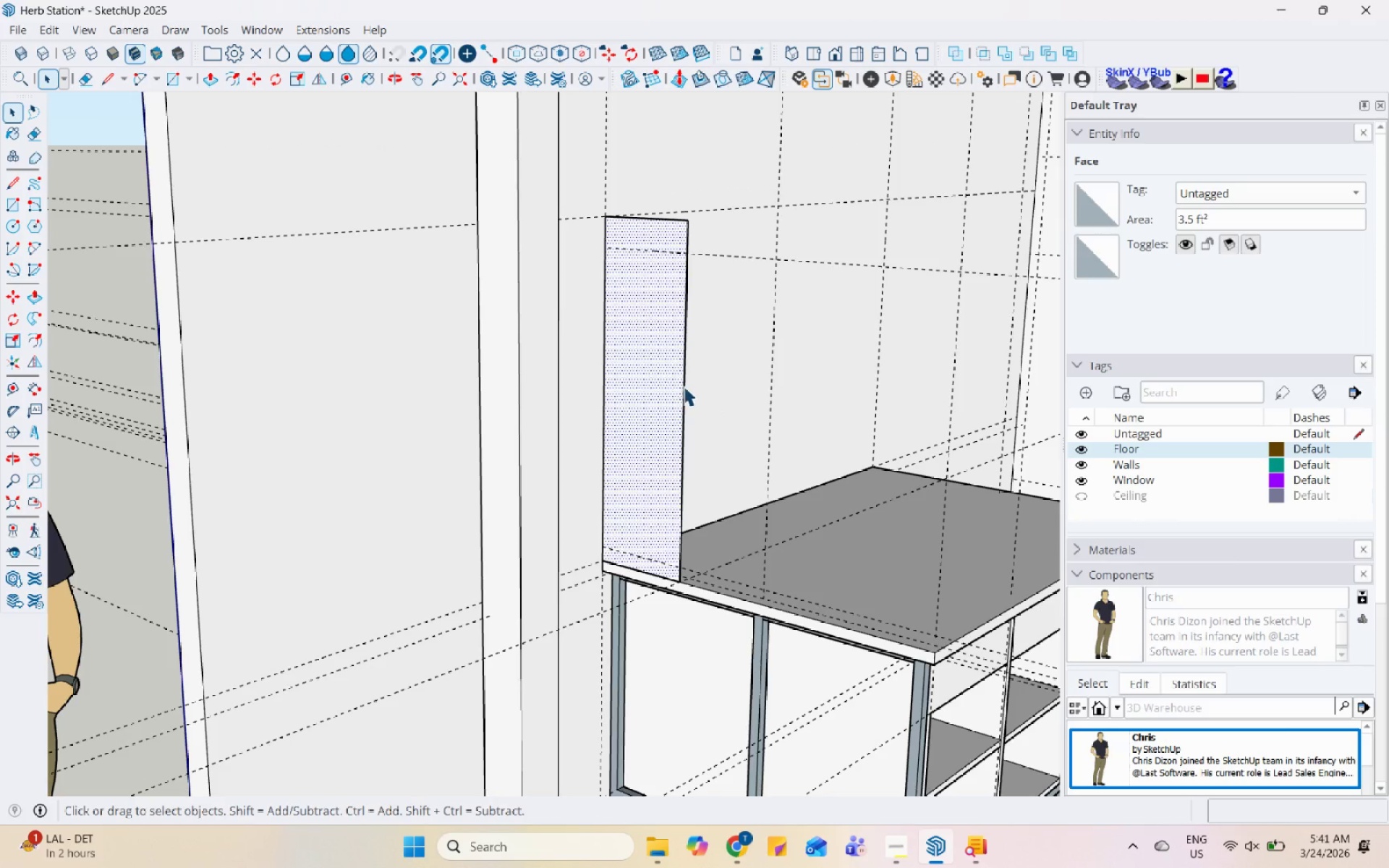 
left_click([683, 385])
 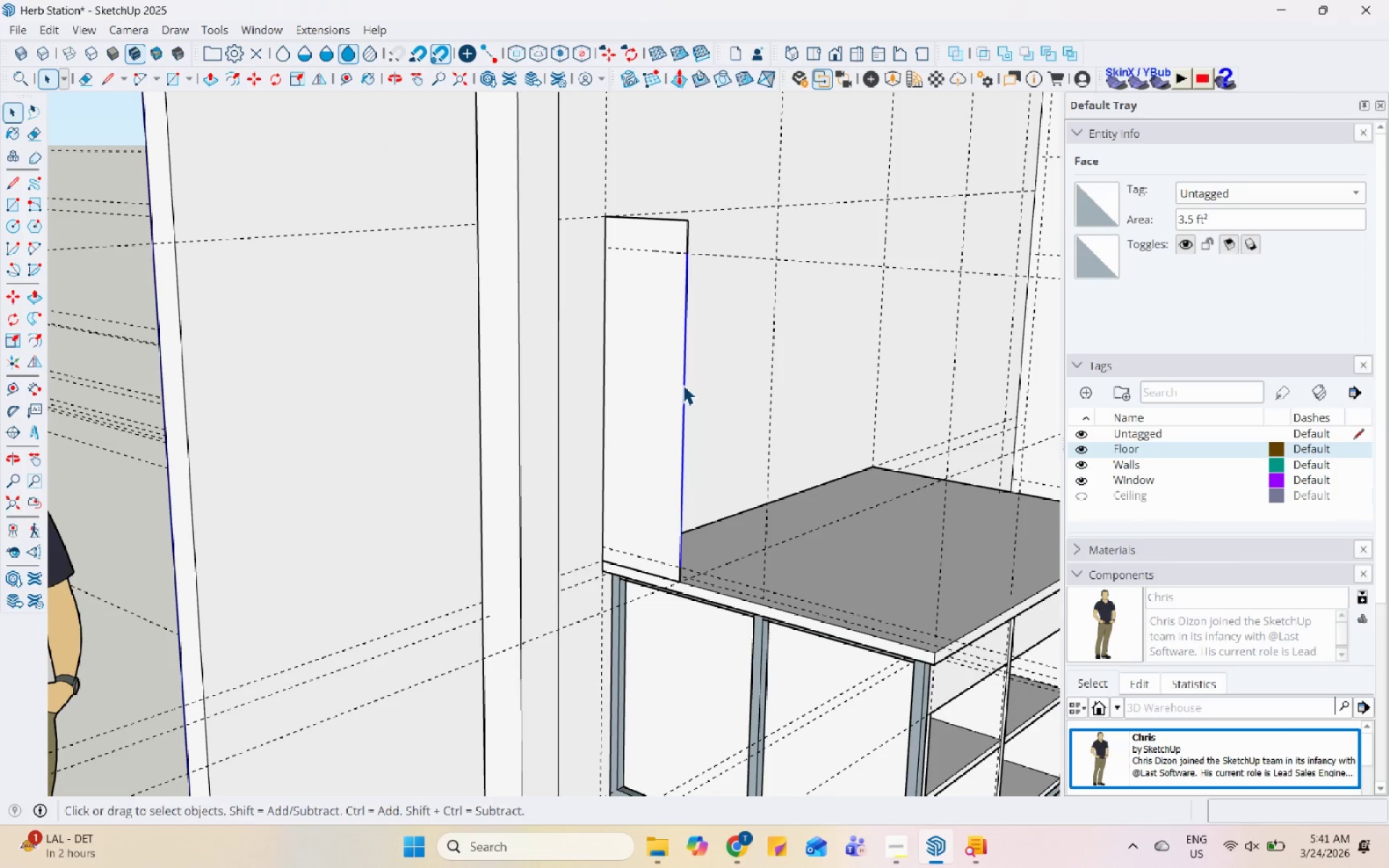 
right_click([683, 385])
 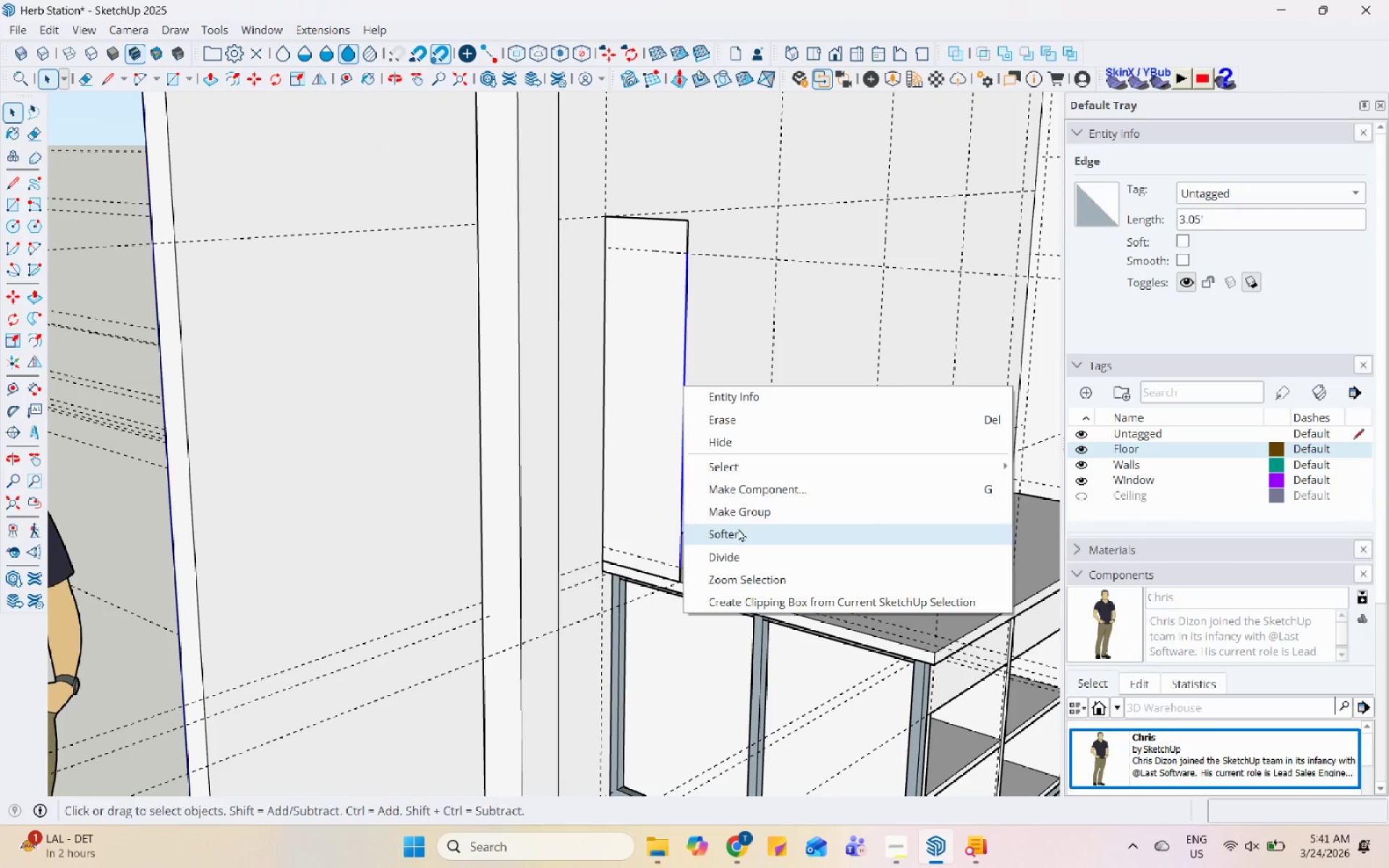 
left_click([738, 548])
 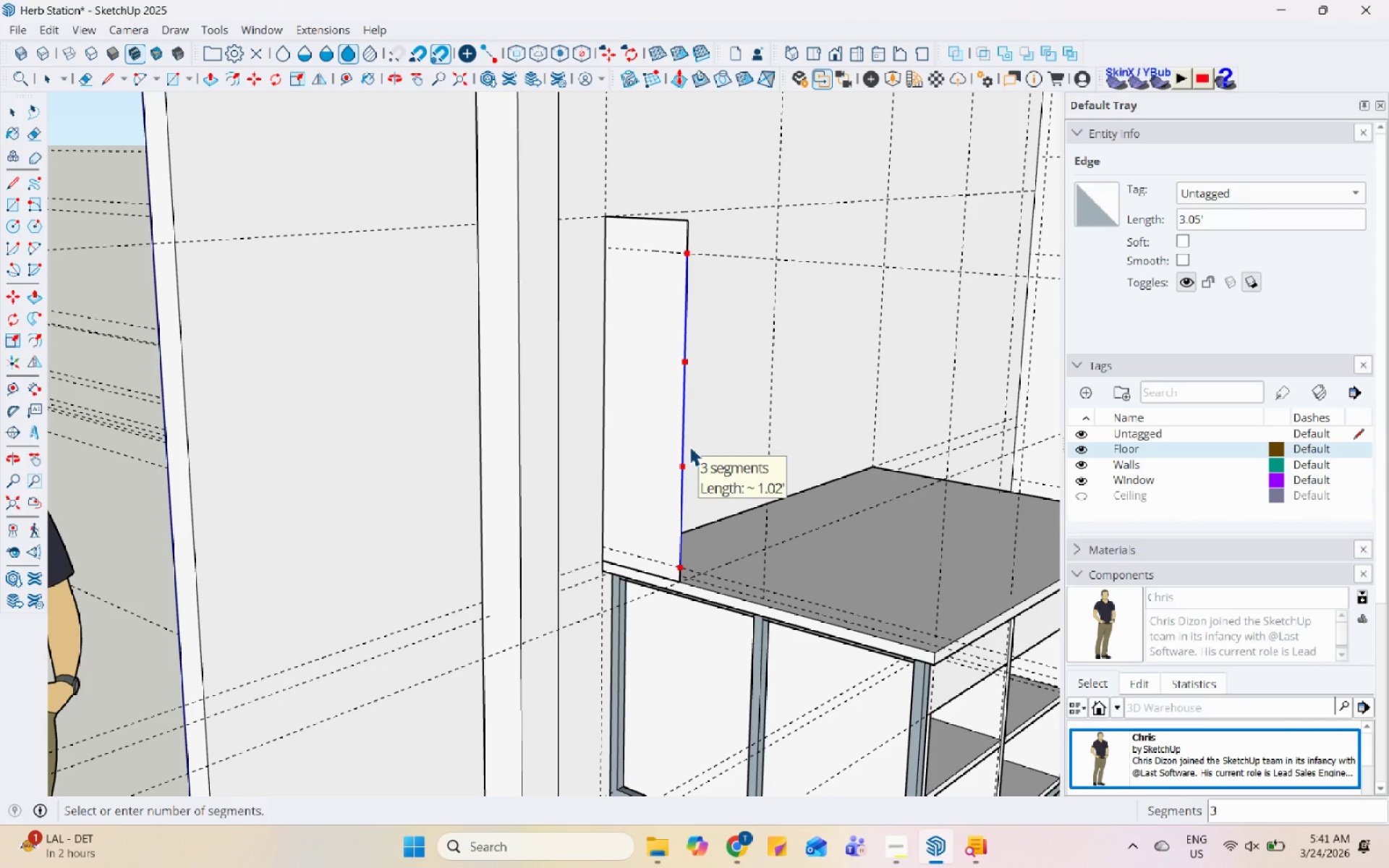 
wait(5.74)
 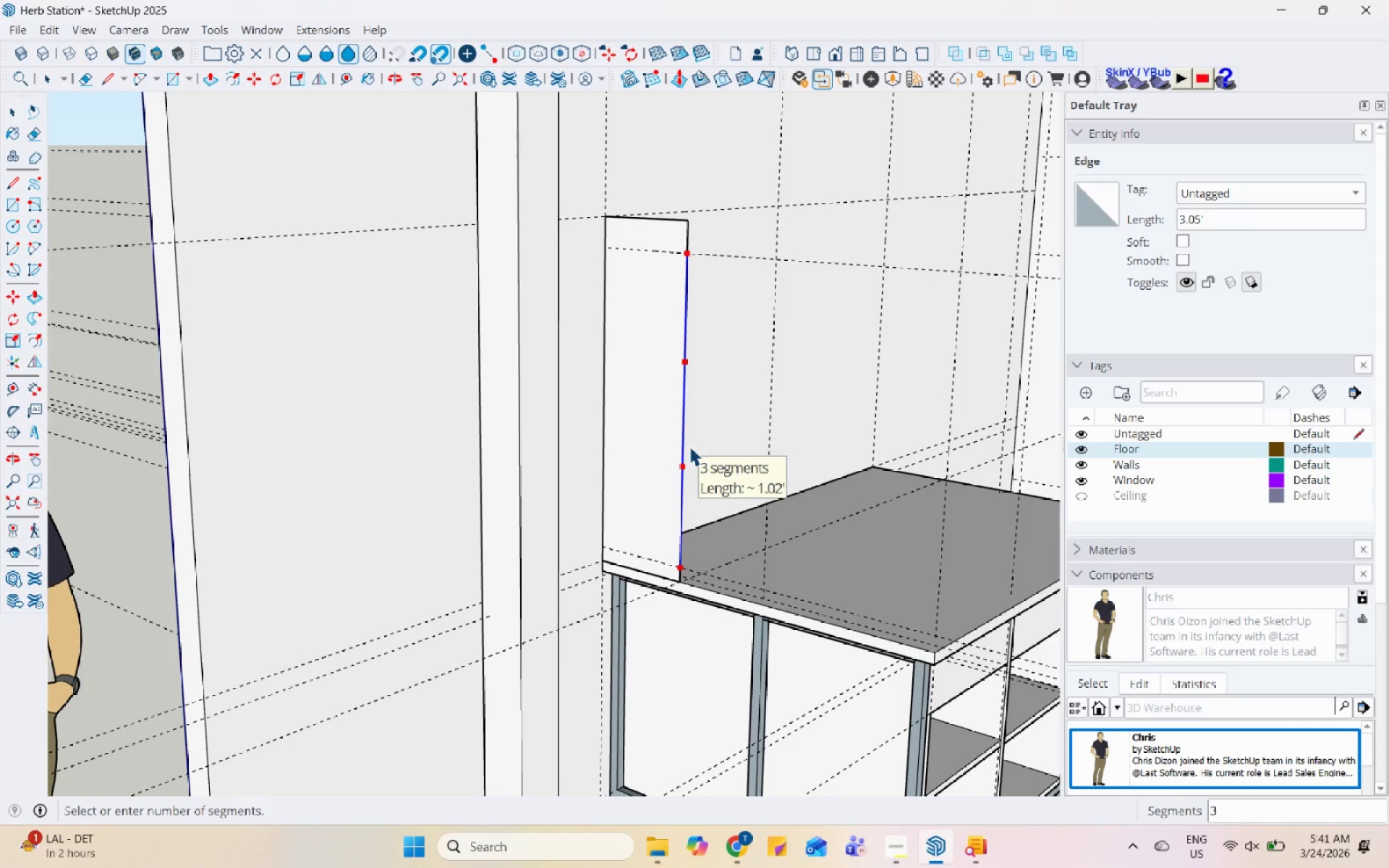 
left_click([689, 446])
 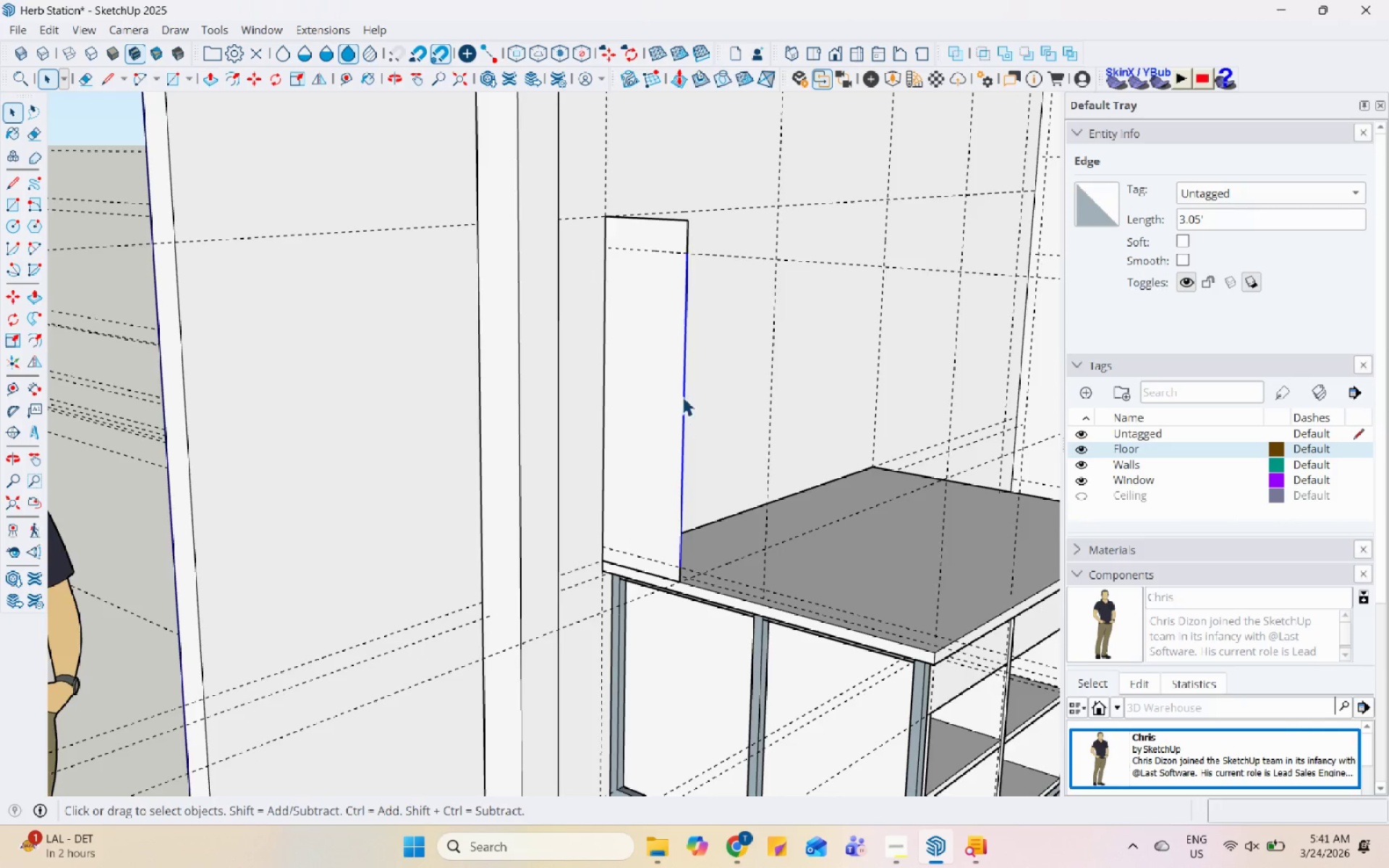 
scroll: coordinate [682, 391], scroll_direction: up, amount: 3.0
 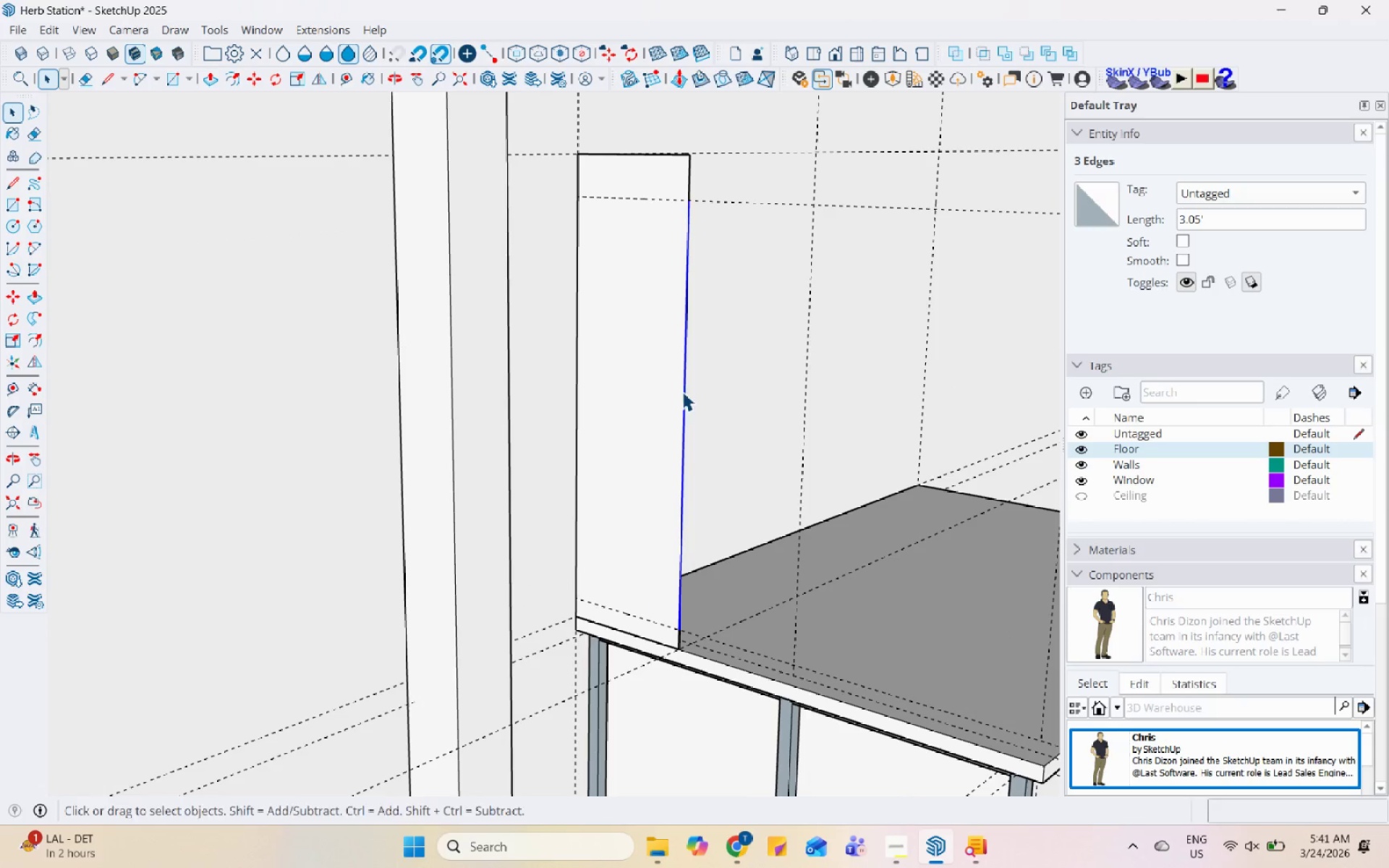 
key(L)
 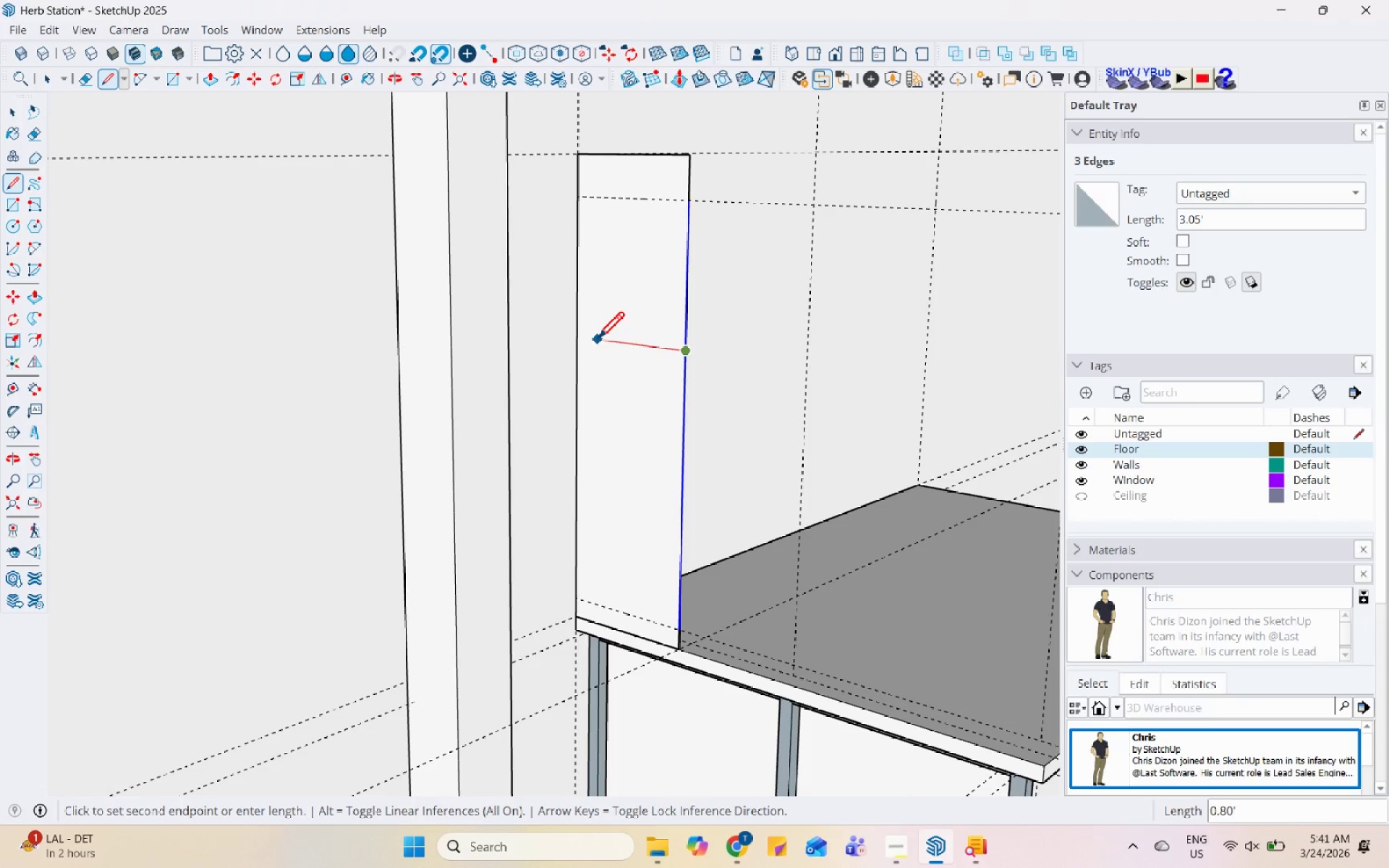 
left_click([582, 339])
 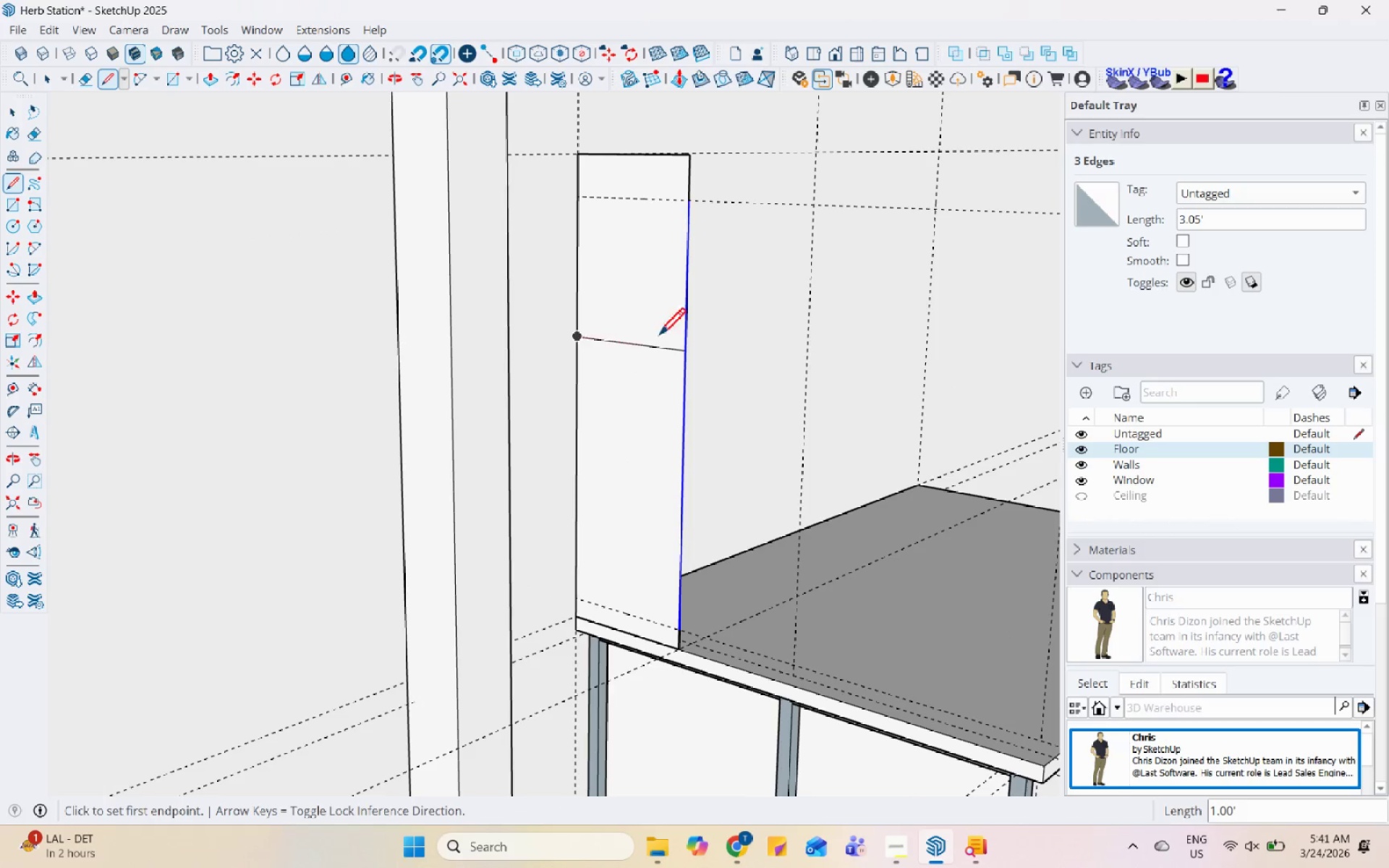 
key(Escape)
 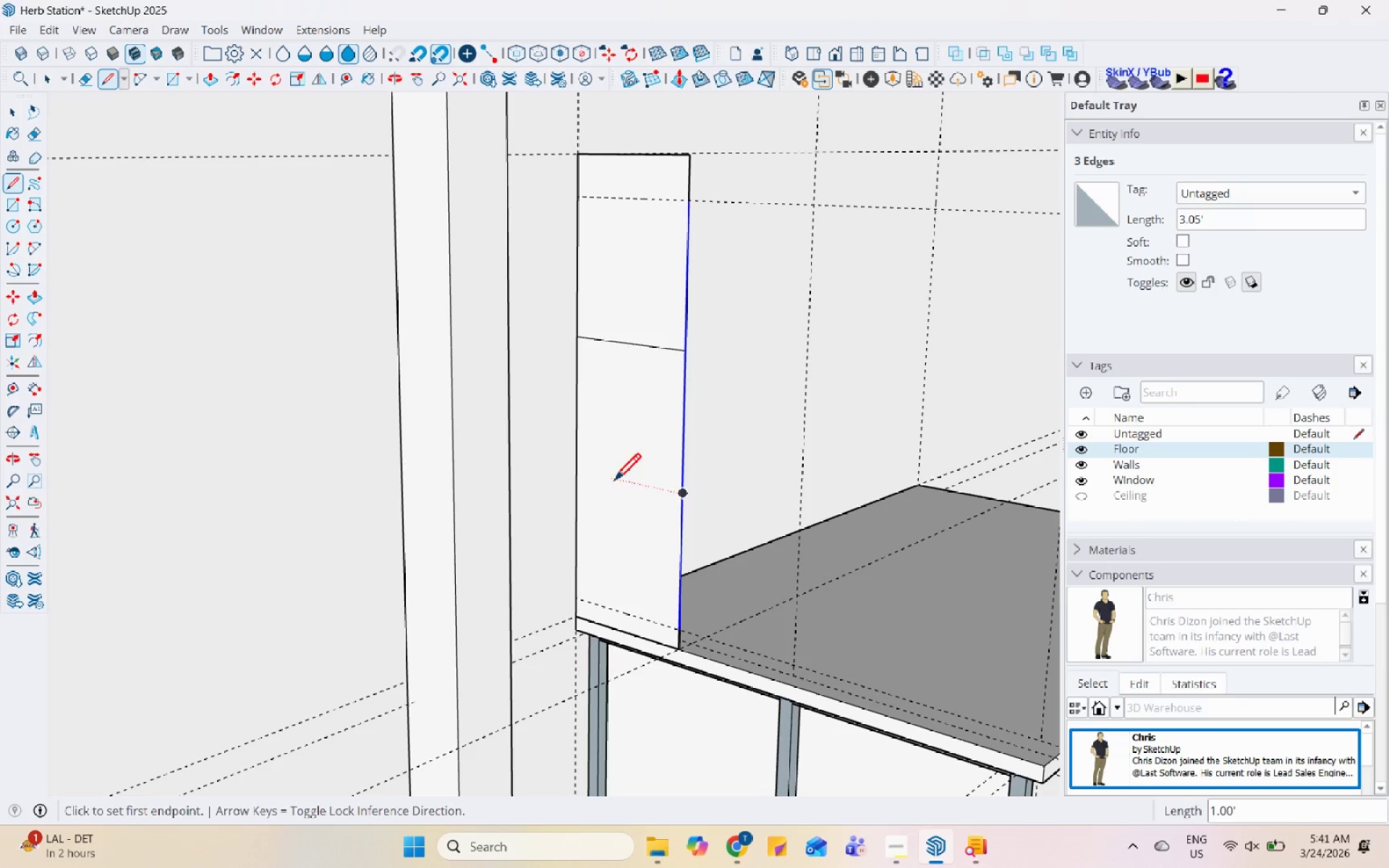 
key(Escape)
 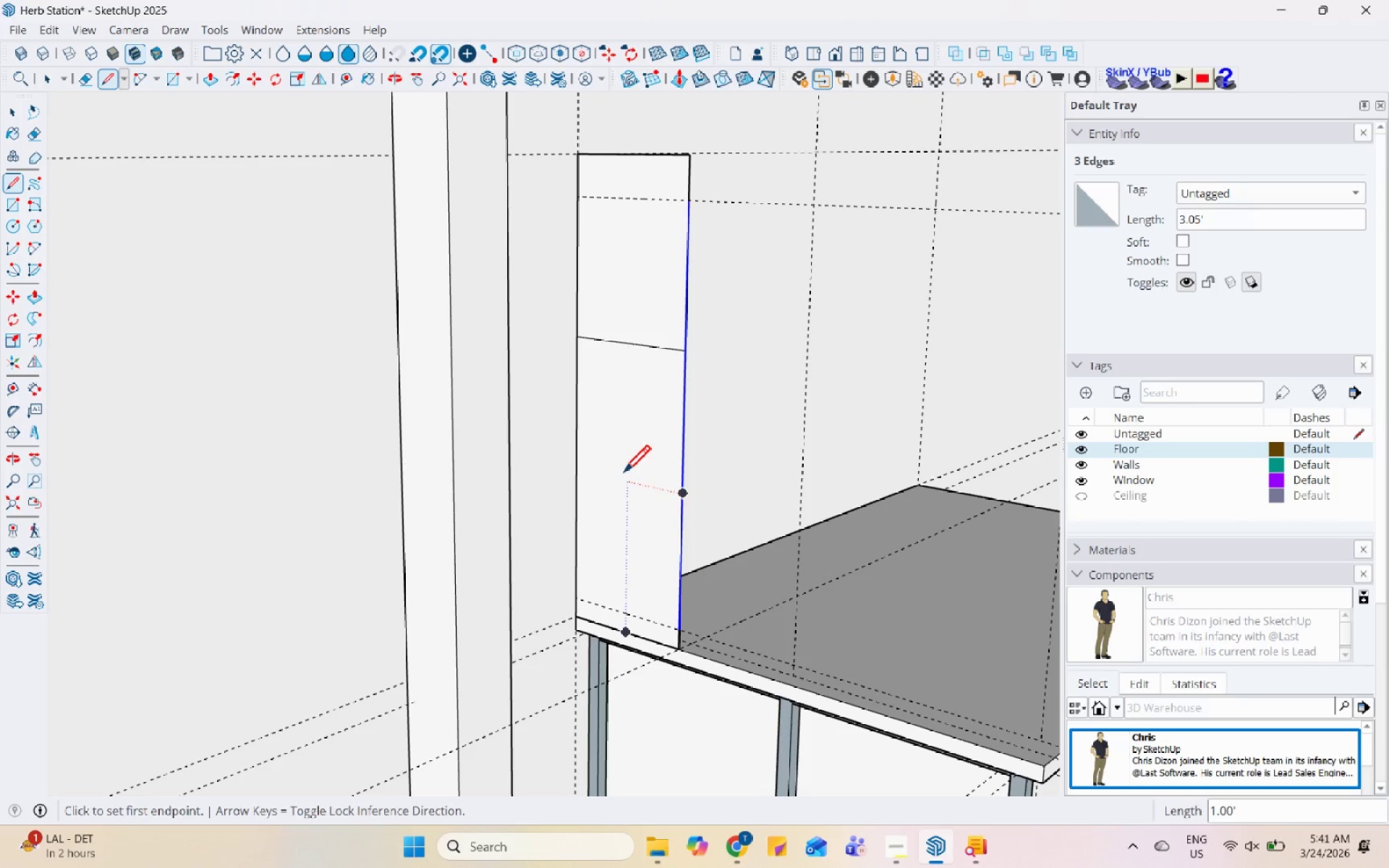 
key(Escape)
 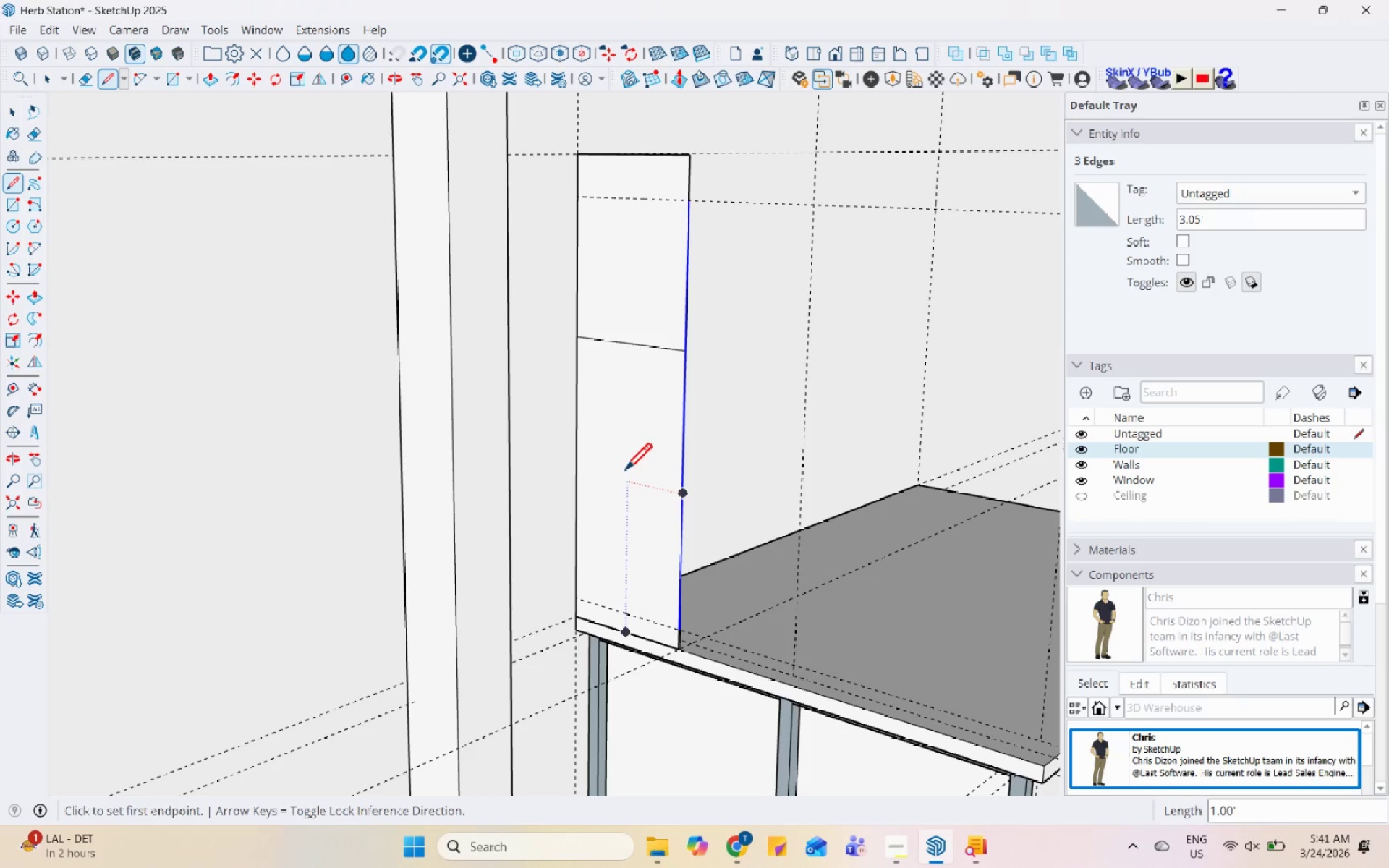 
key(Escape)
 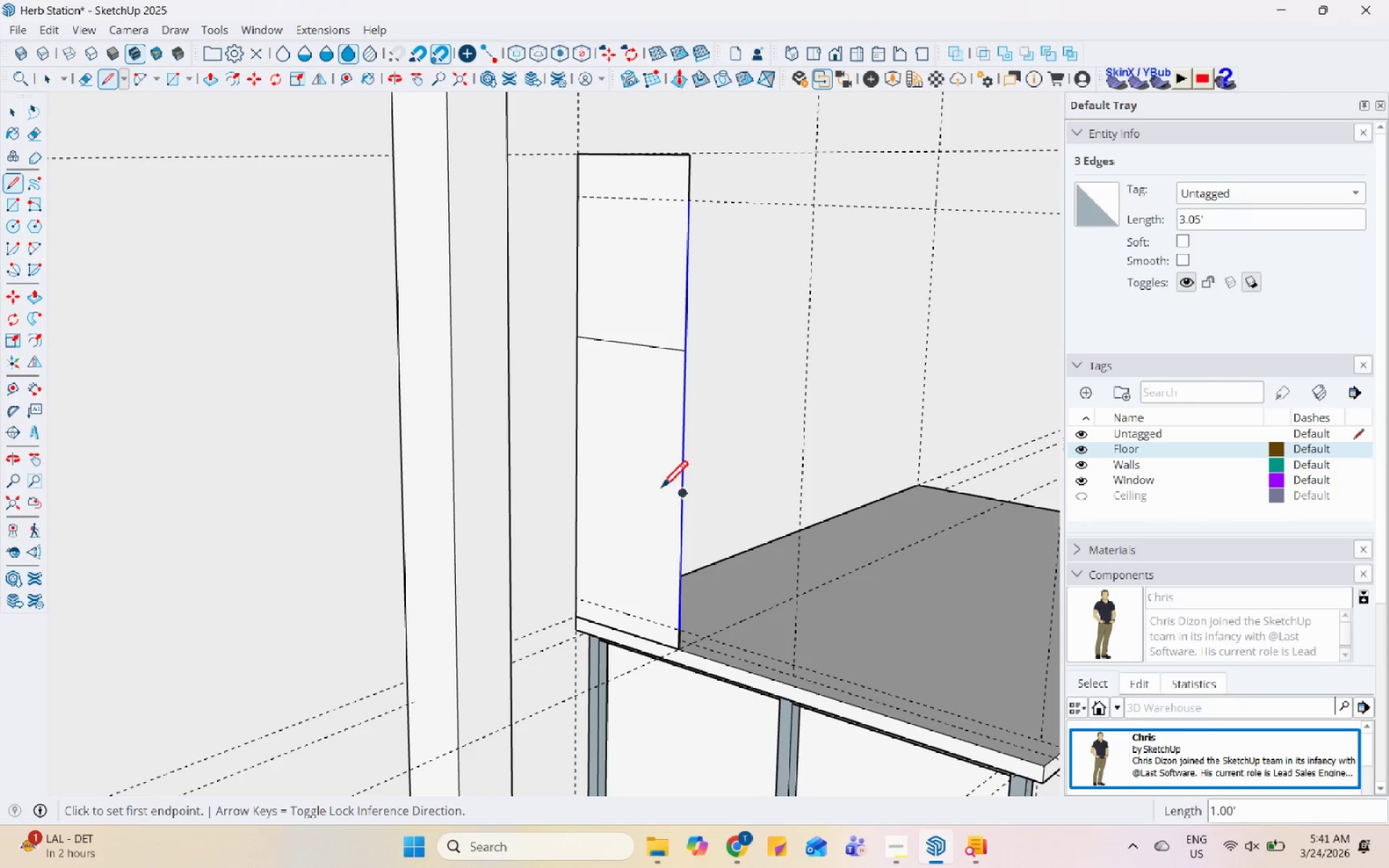 
key(Escape)
 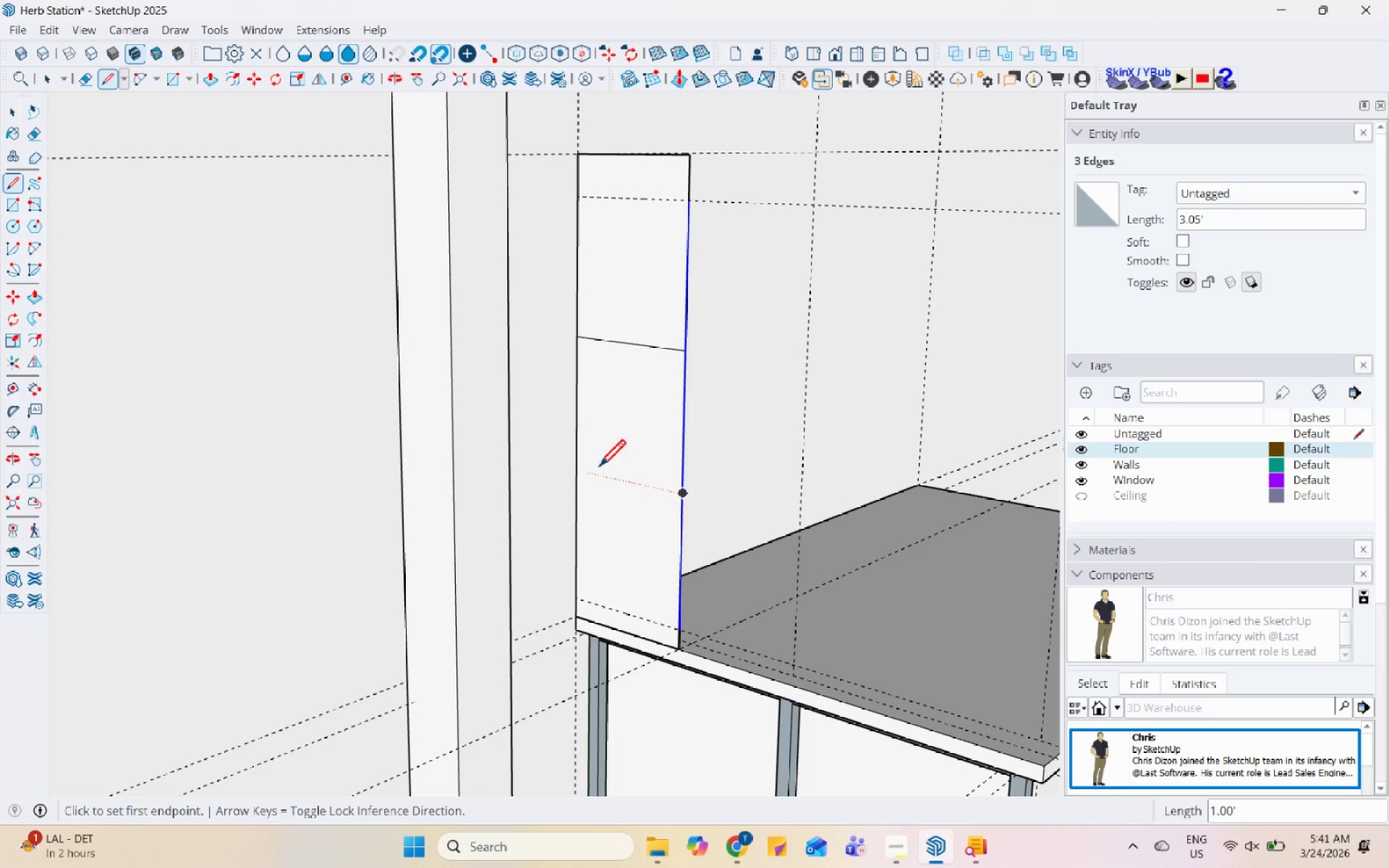 
key(Escape)
 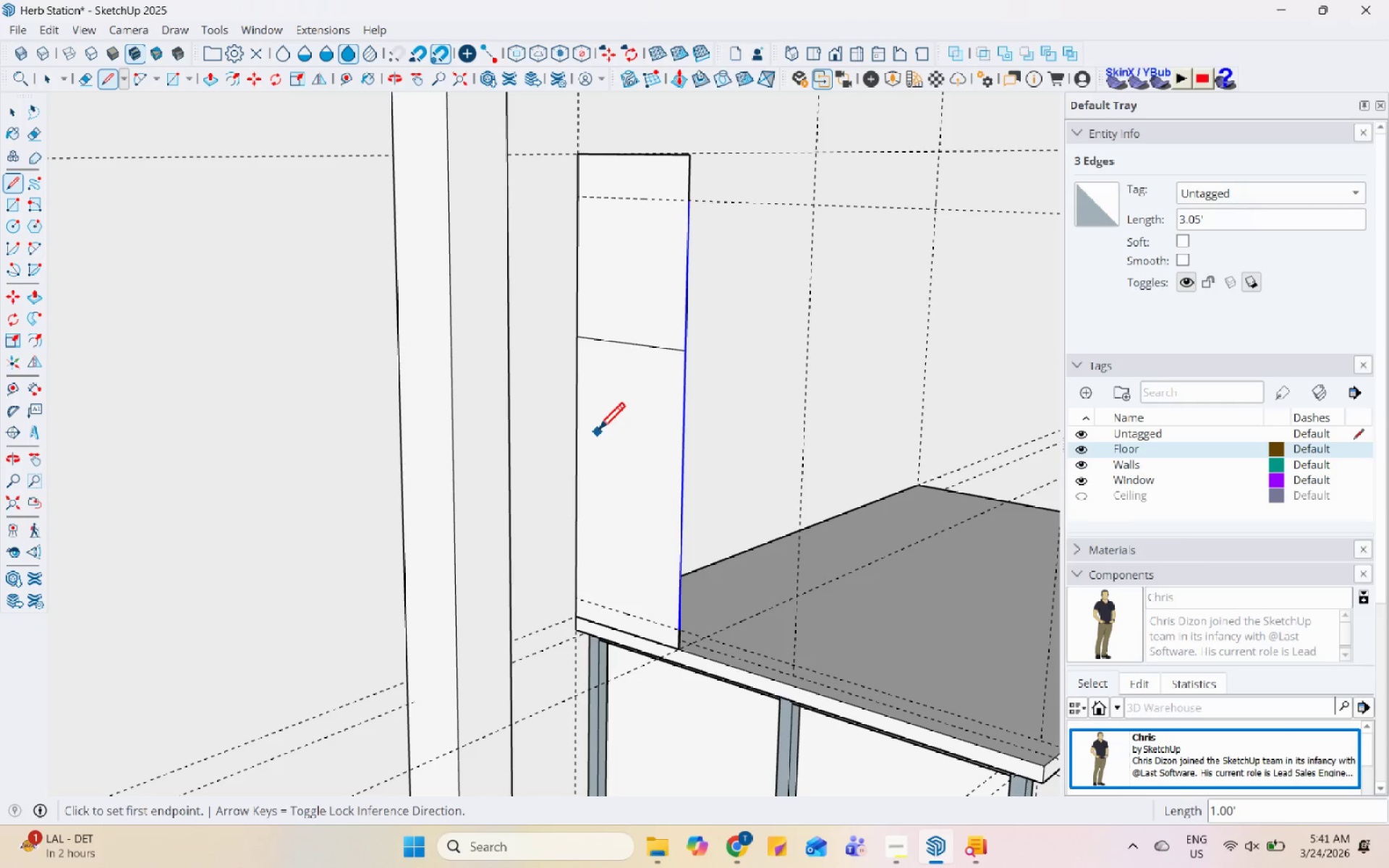 
key(Escape)
 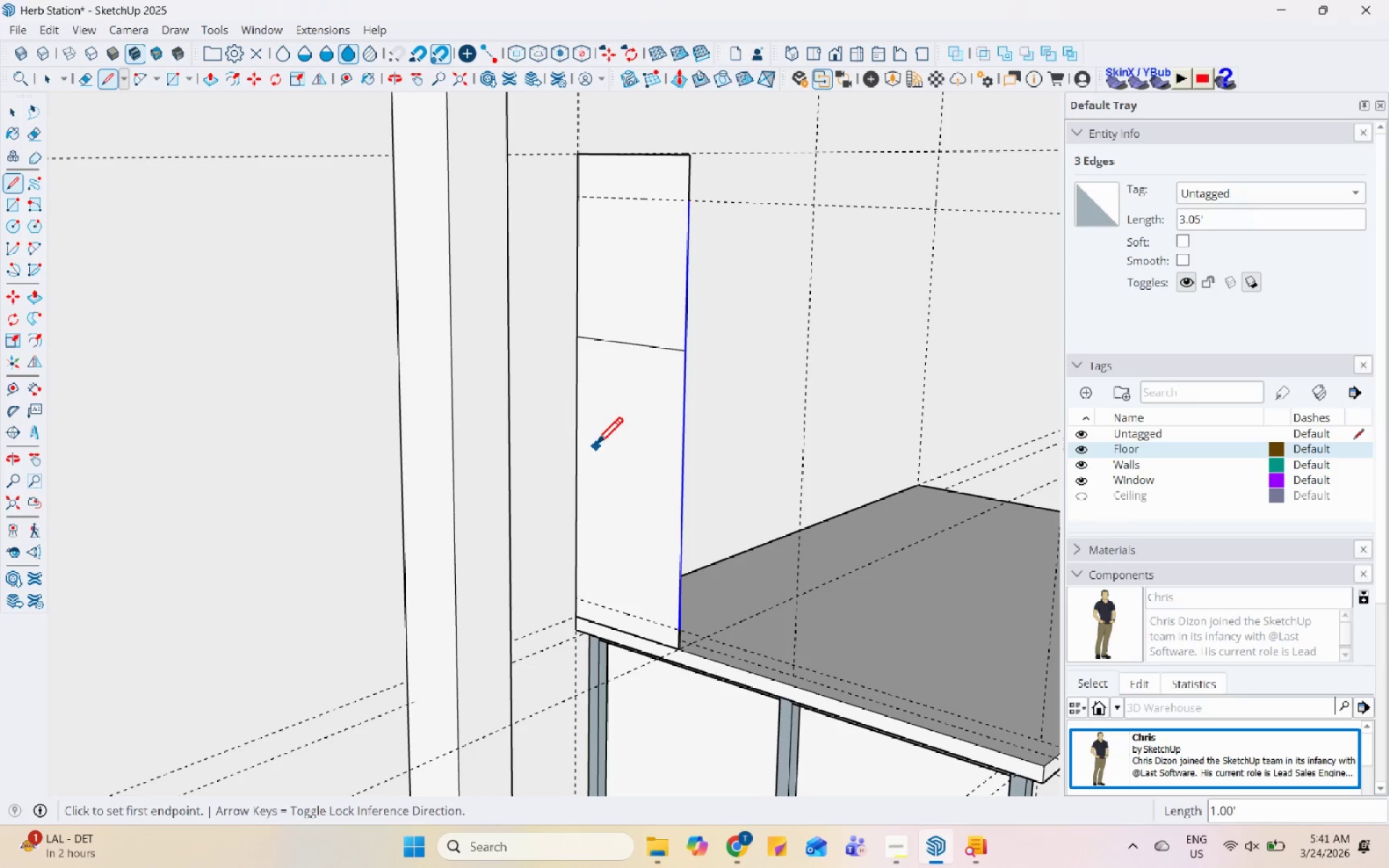 
key(Space)
 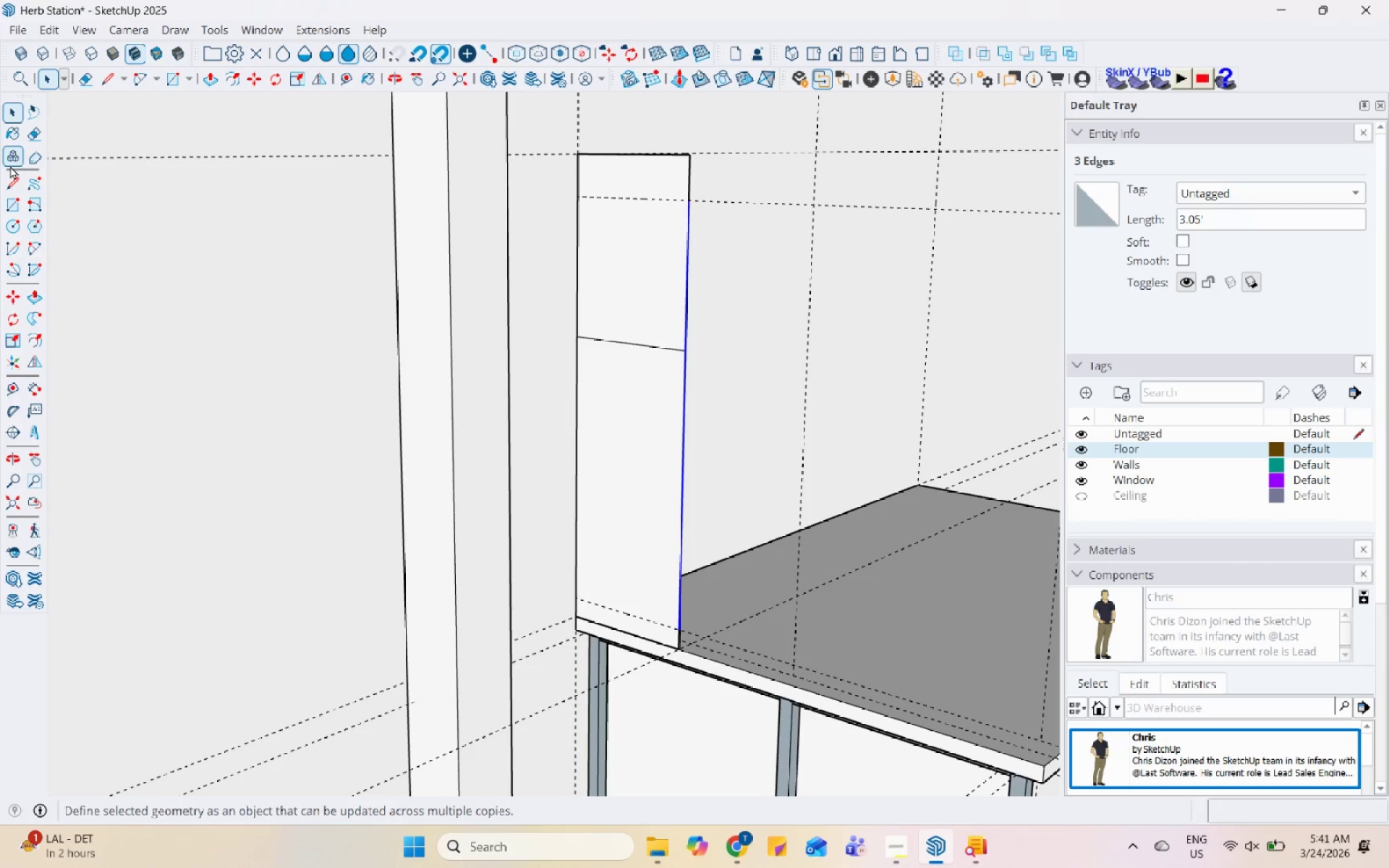 
left_click([9, 177])
 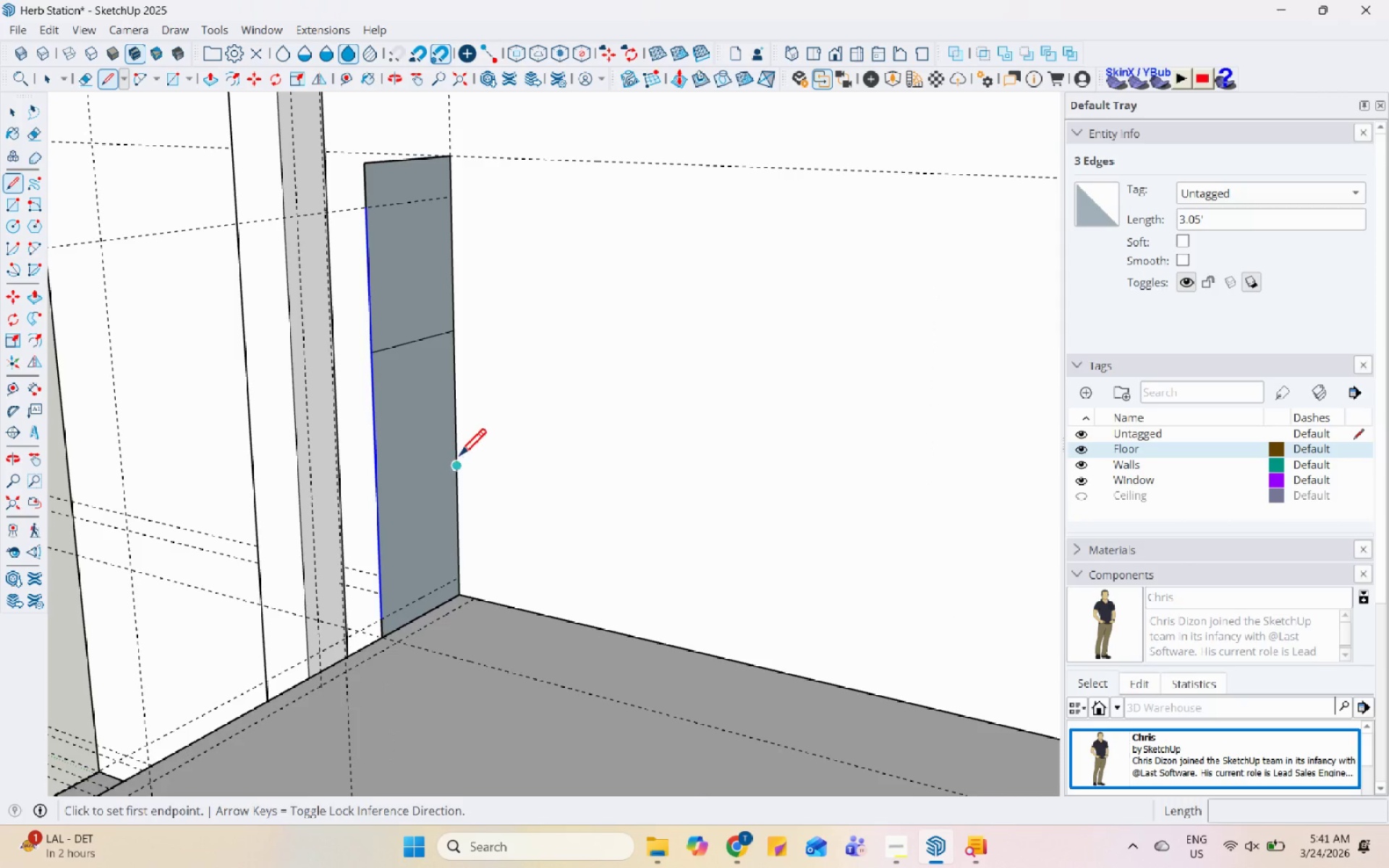 
wait(10.08)
 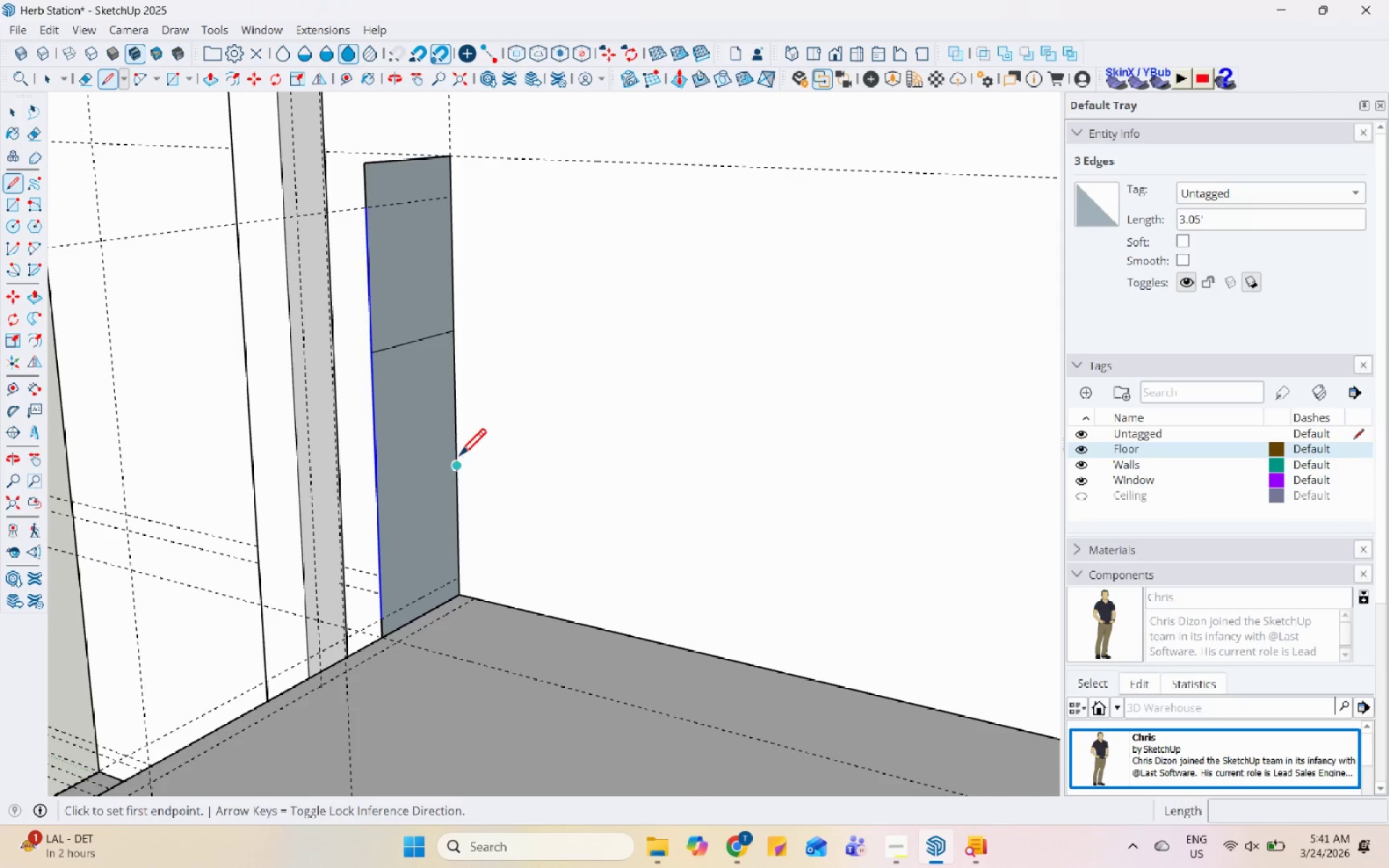 
key(Space)
 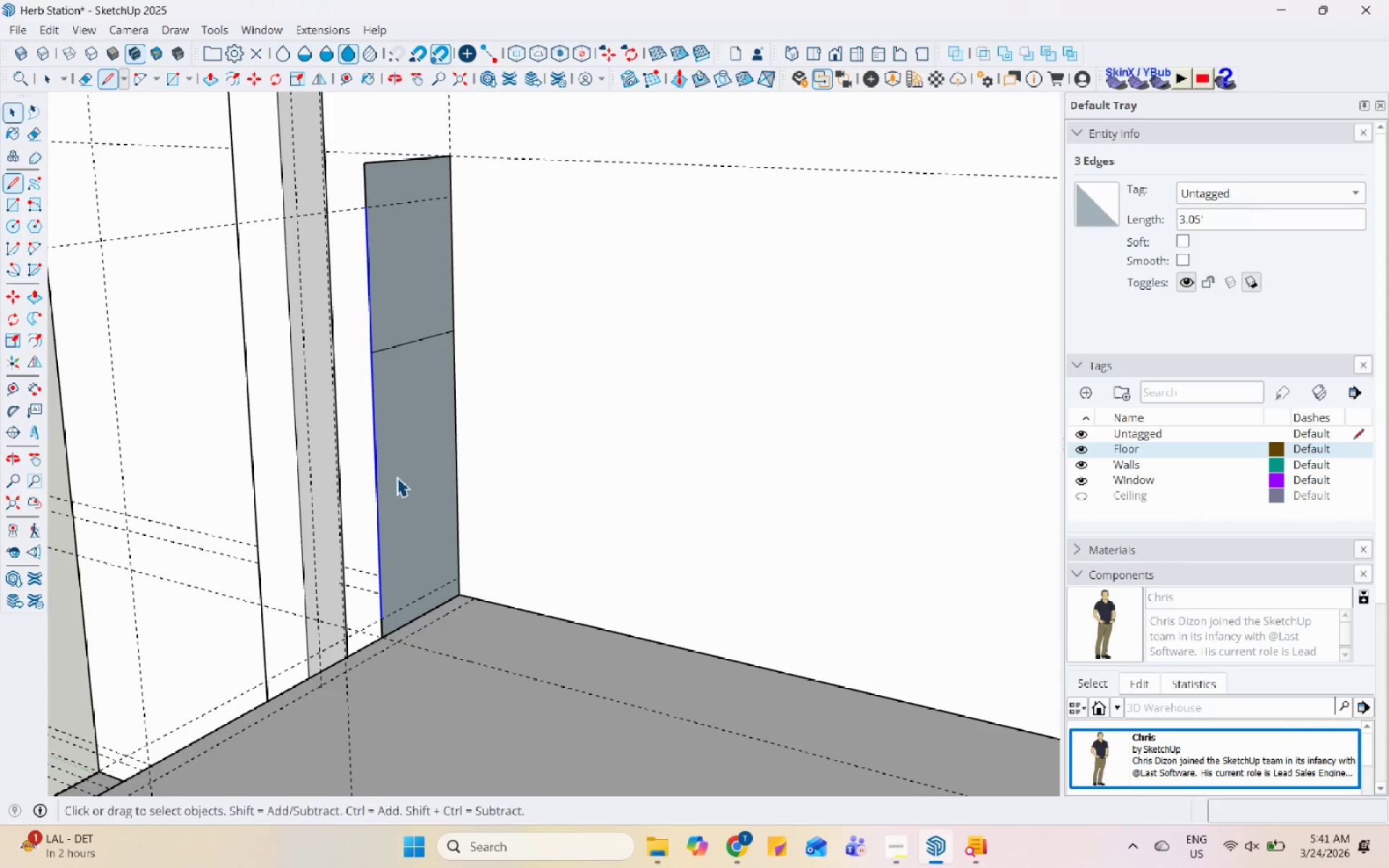 
scroll: coordinate [396, 481], scroll_direction: up, amount: 5.0
 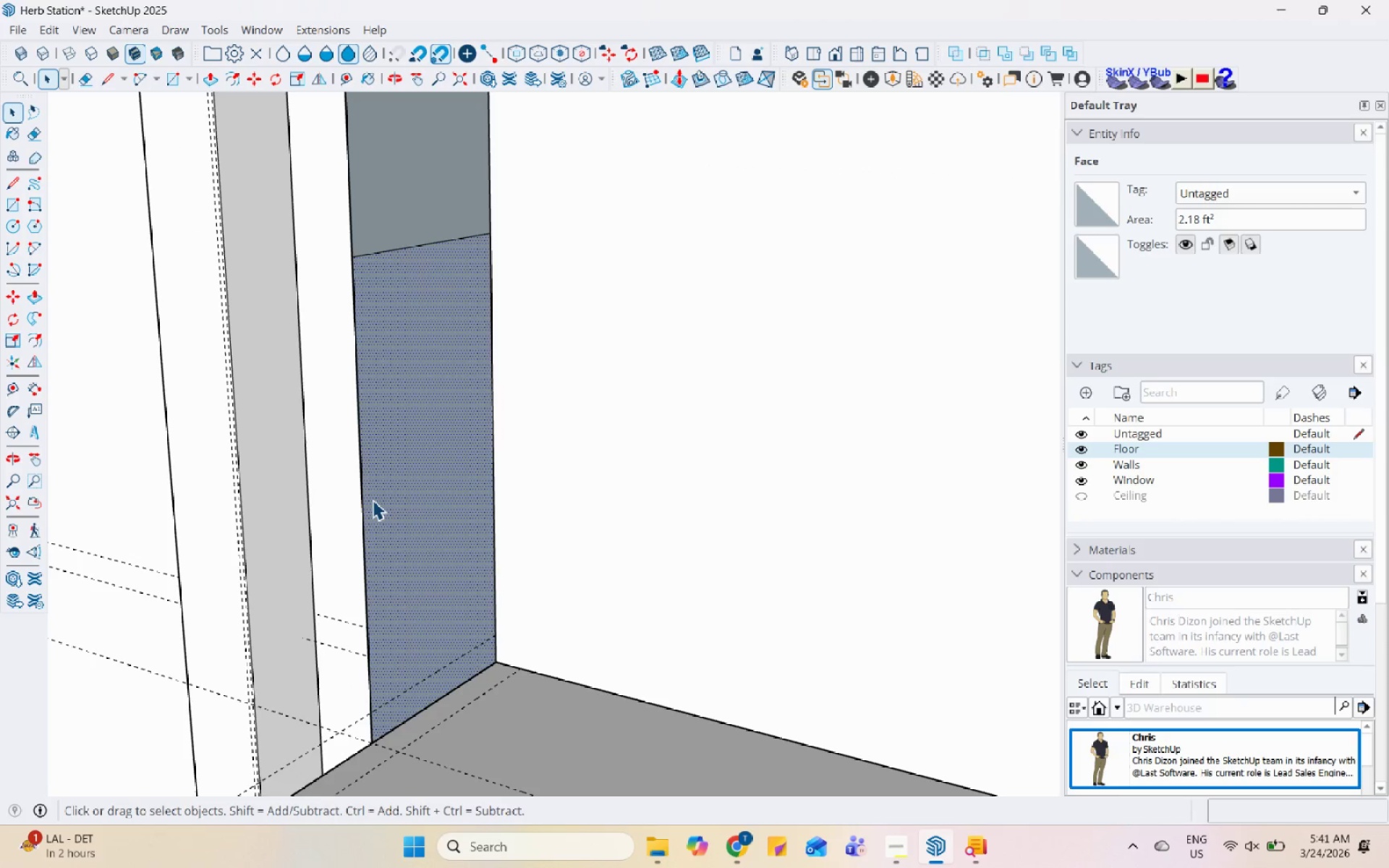 
key(L)
 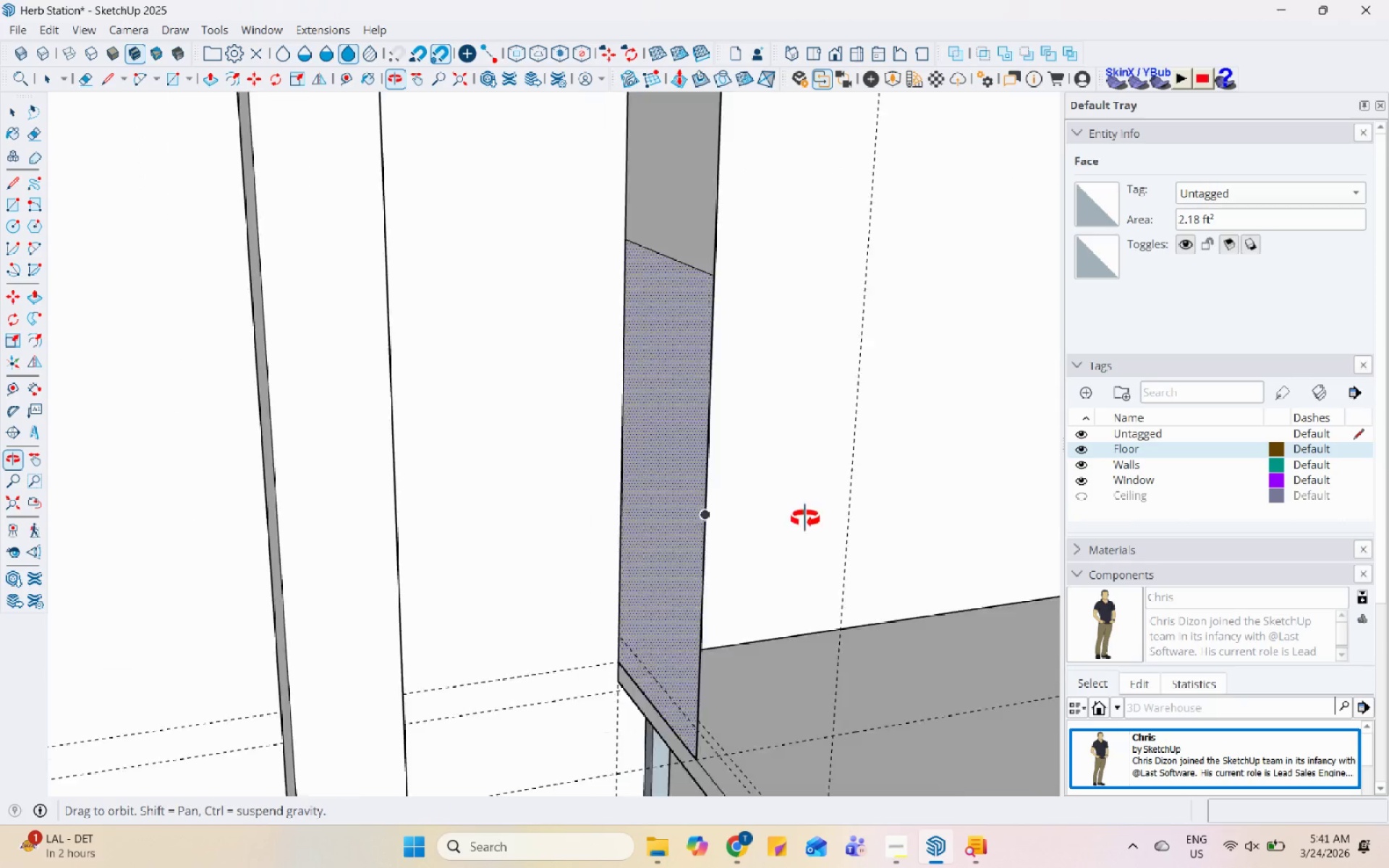 
key(Space)
 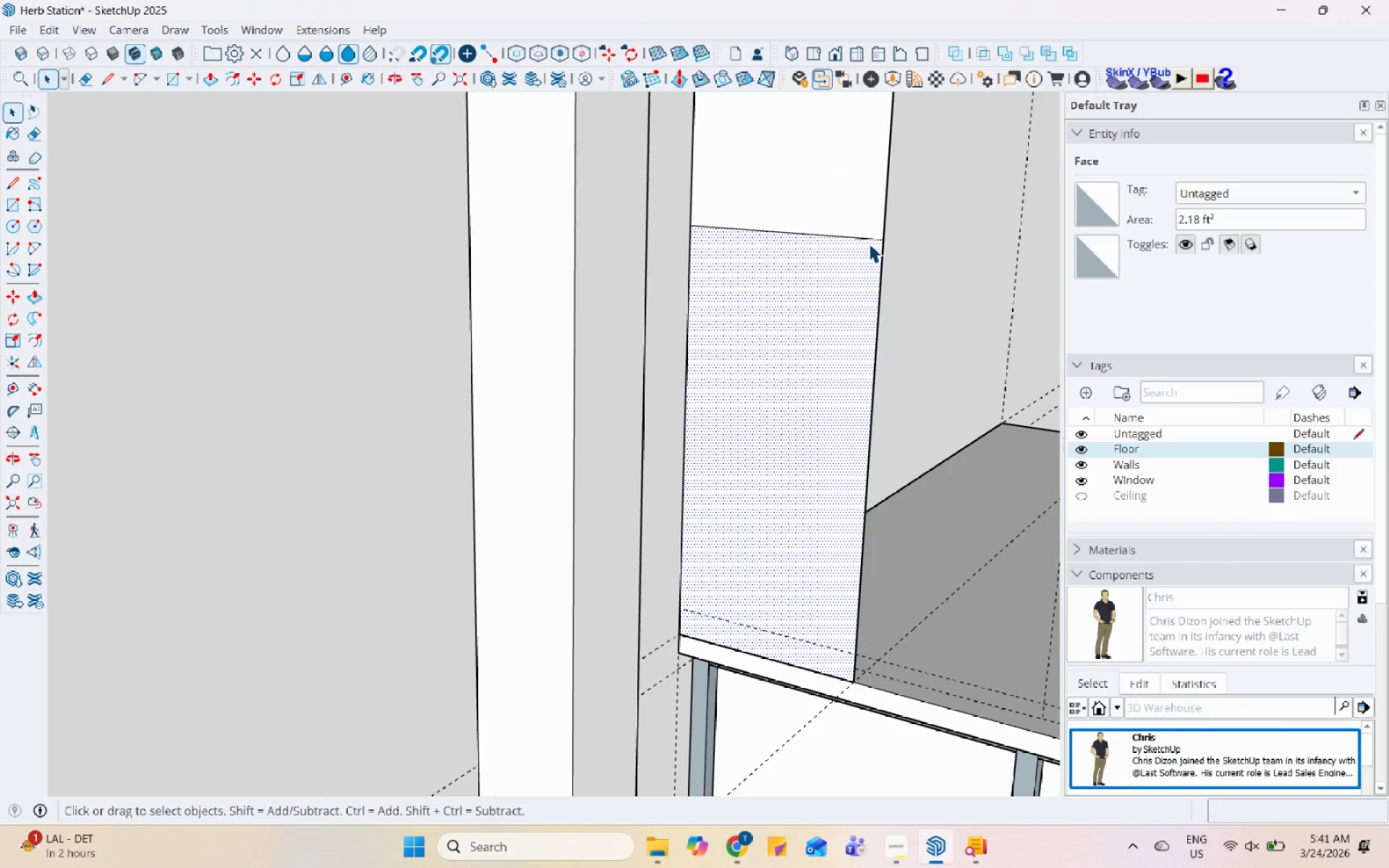 
left_click([874, 239])
 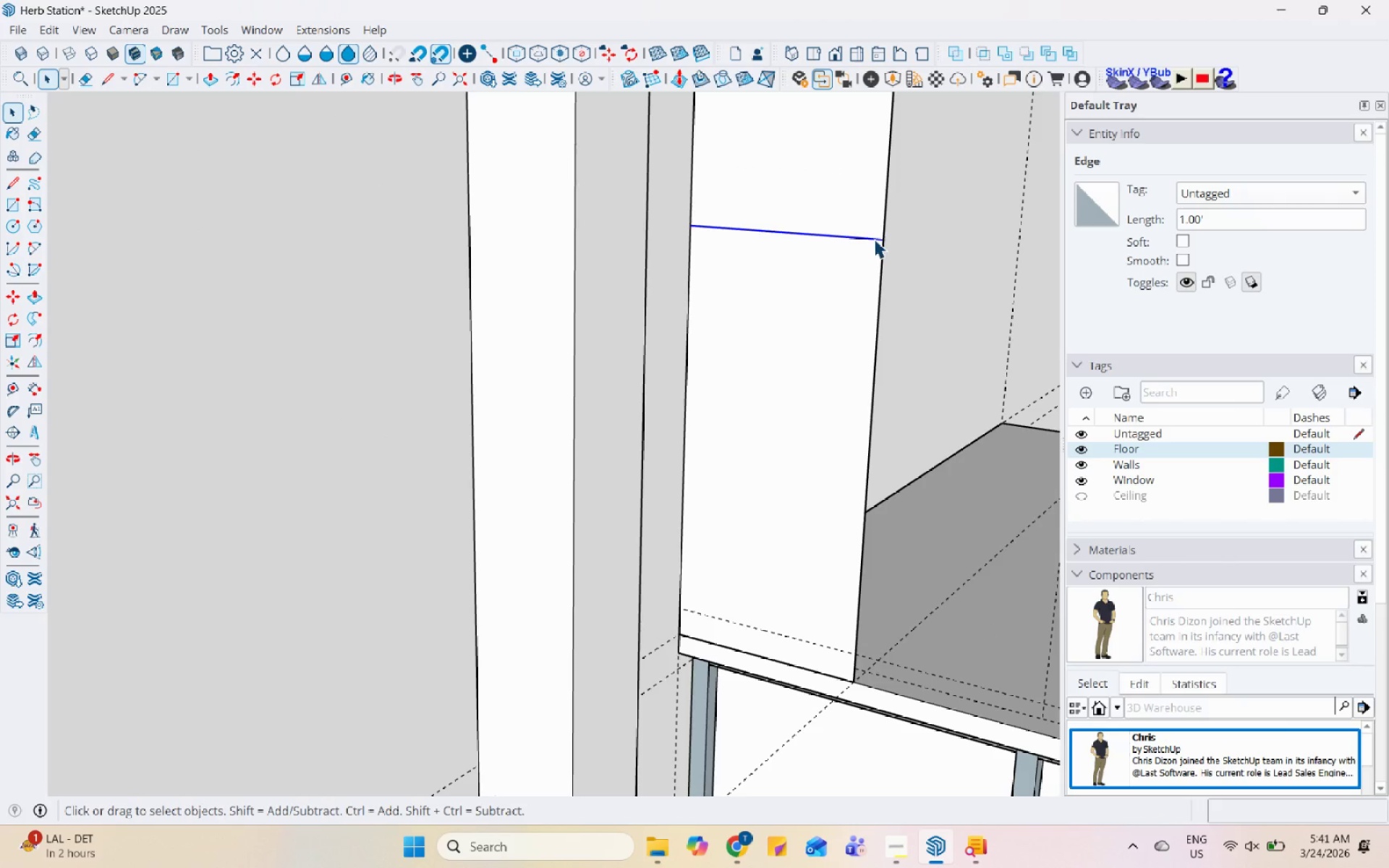 
key(M)
 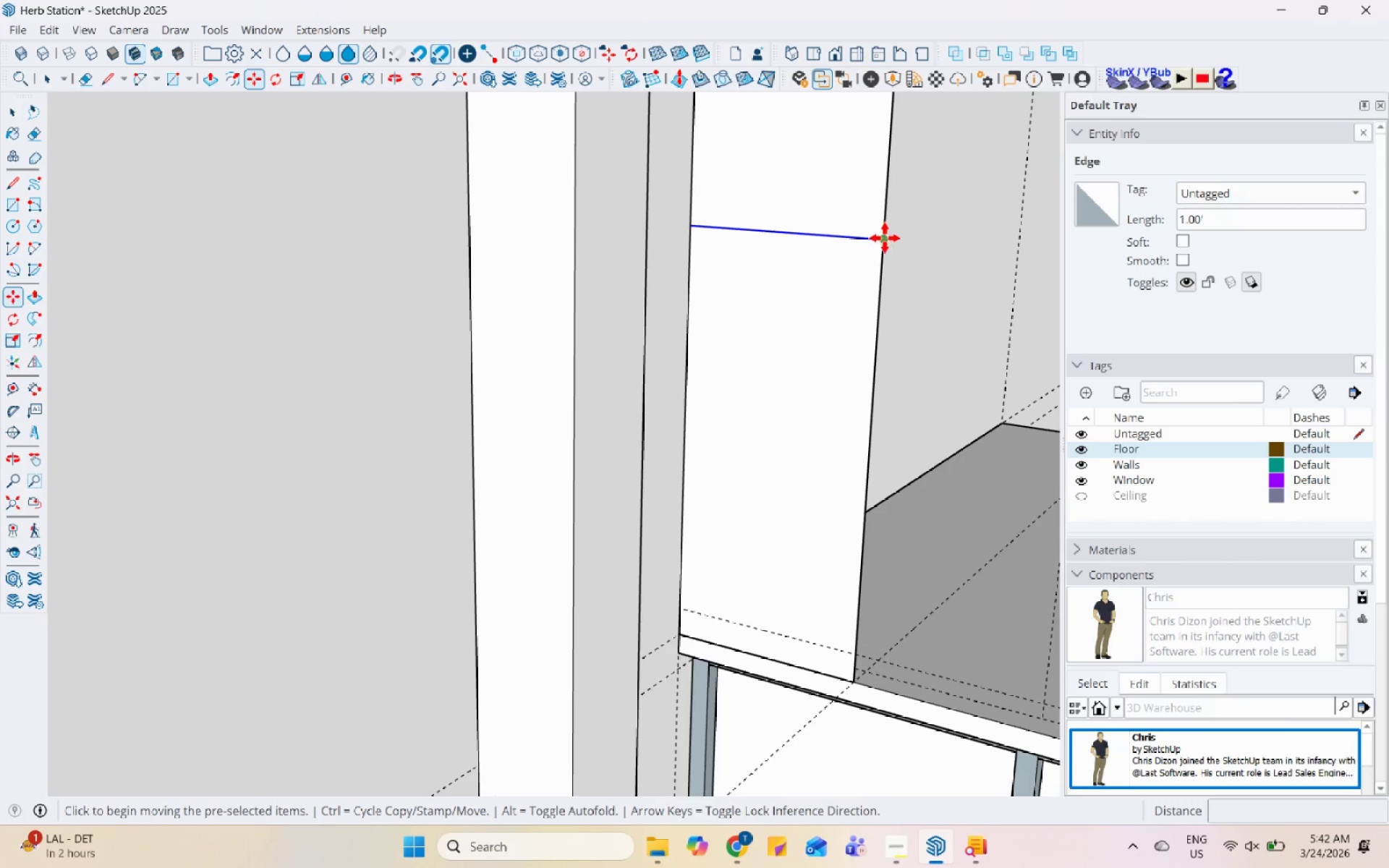 
key(Control+ControlLeft)
 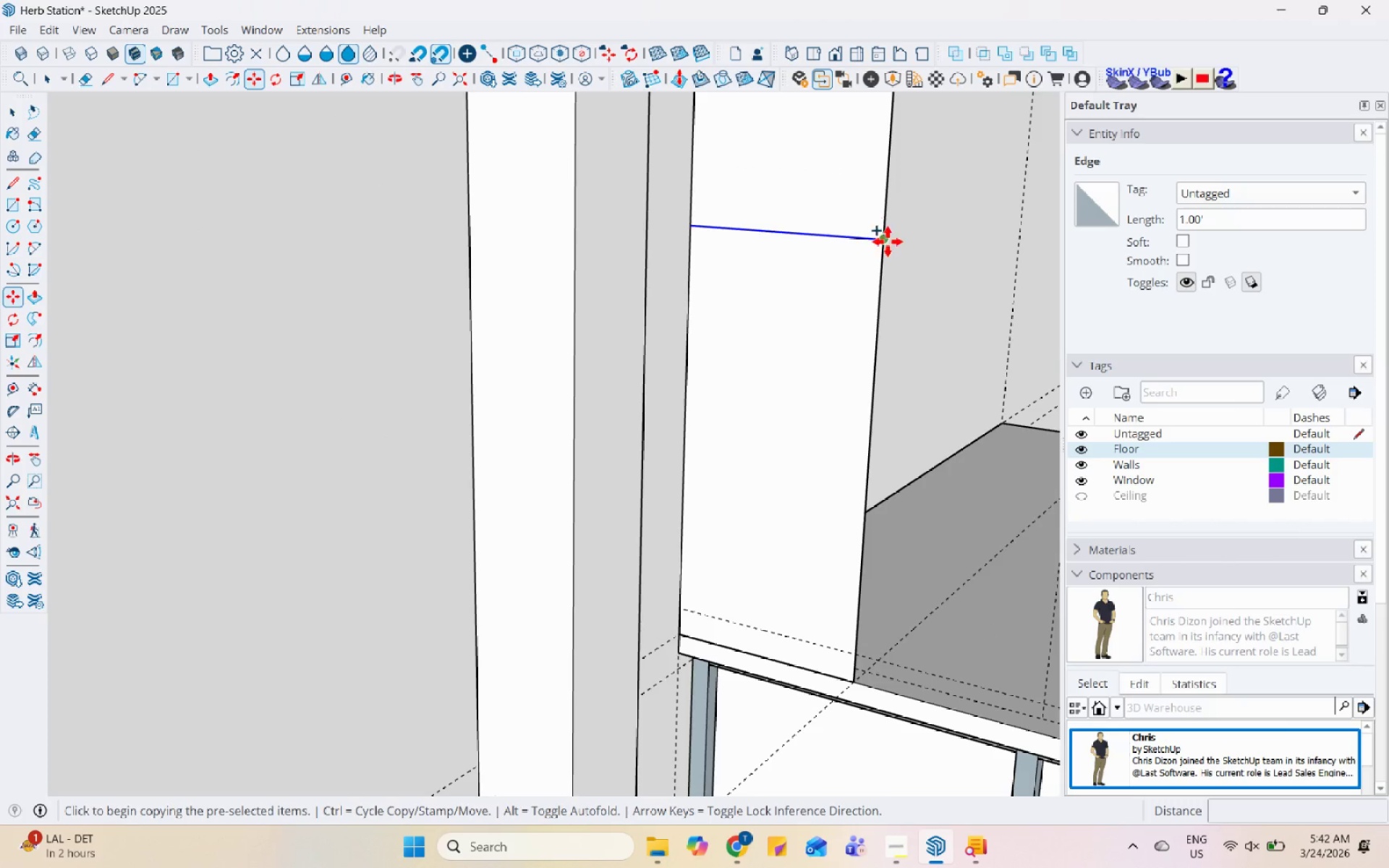 
key(Control+ControlLeft)
 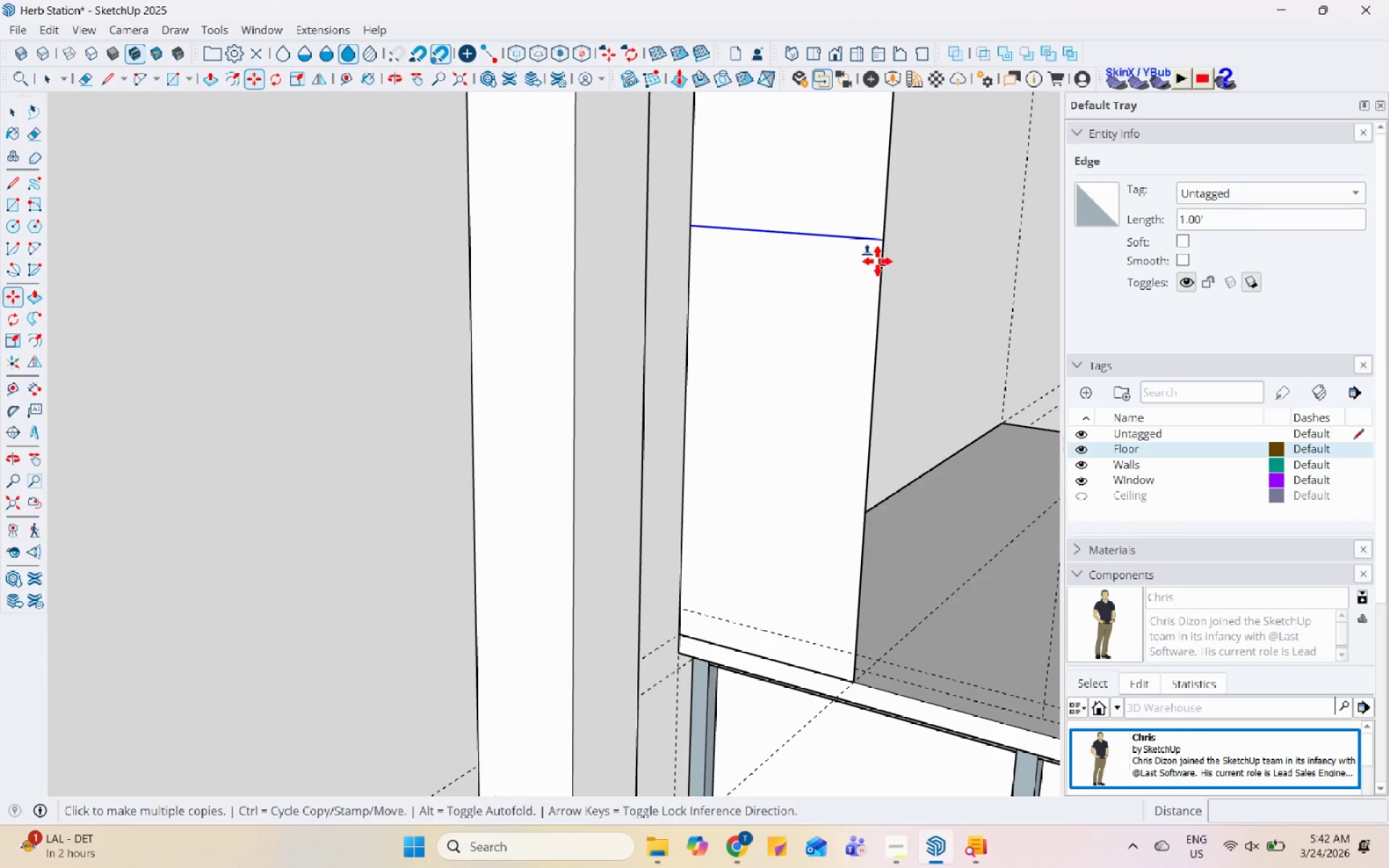 
key(Control+ControlLeft)
 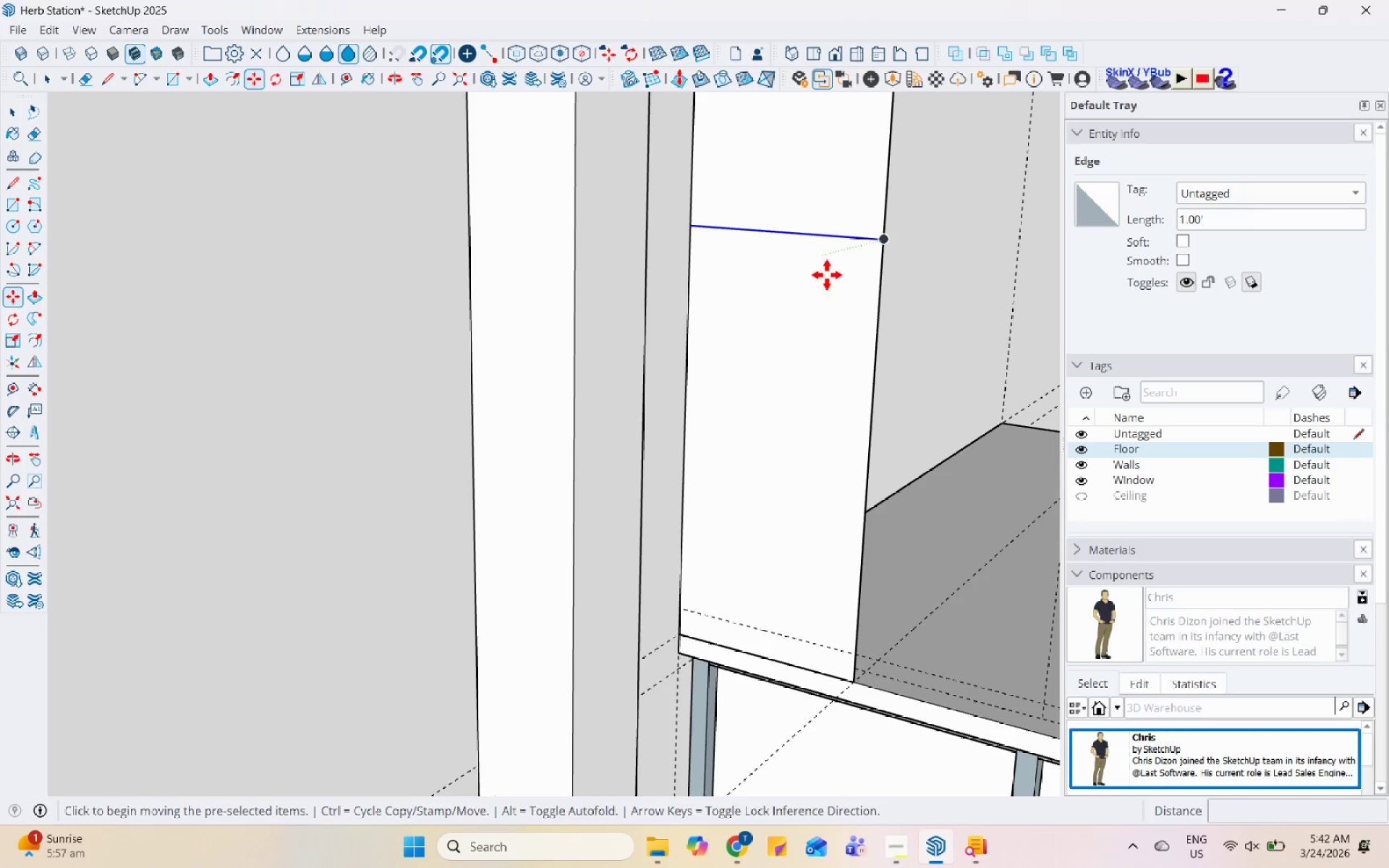 
key(Space)
 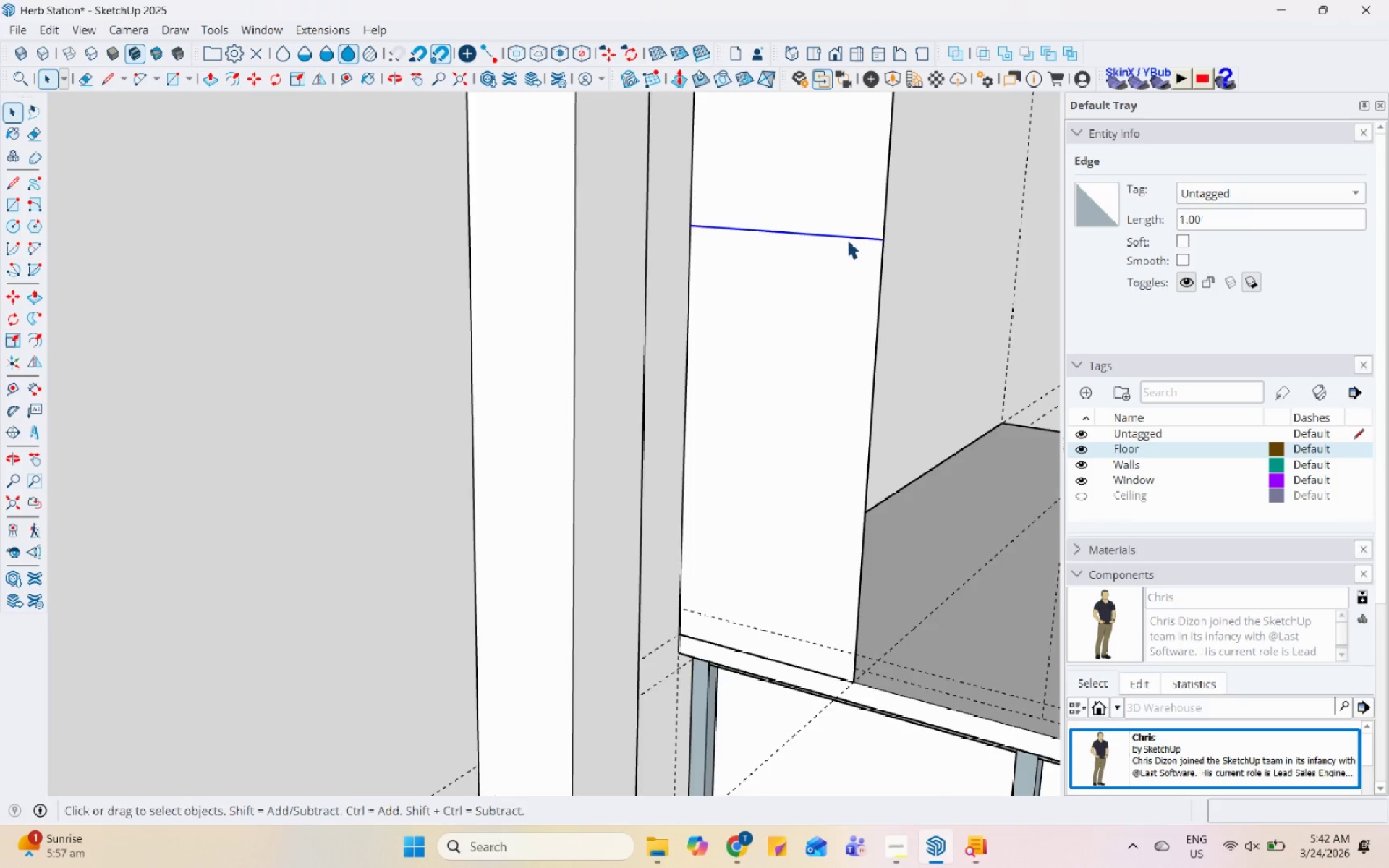 
key(Control+S)
 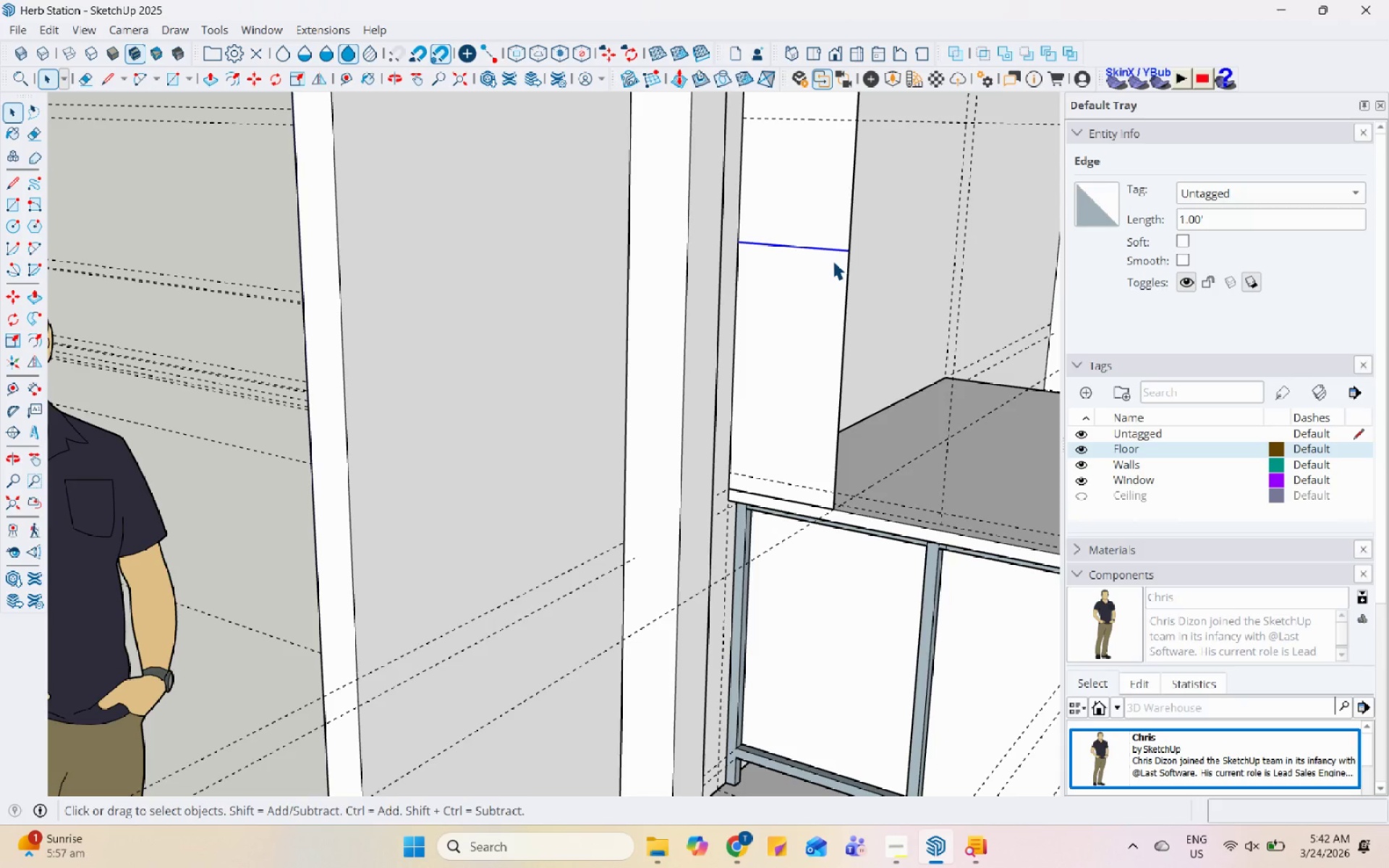 
scroll: coordinate [798, 268], scroll_direction: down, amount: 6.0
 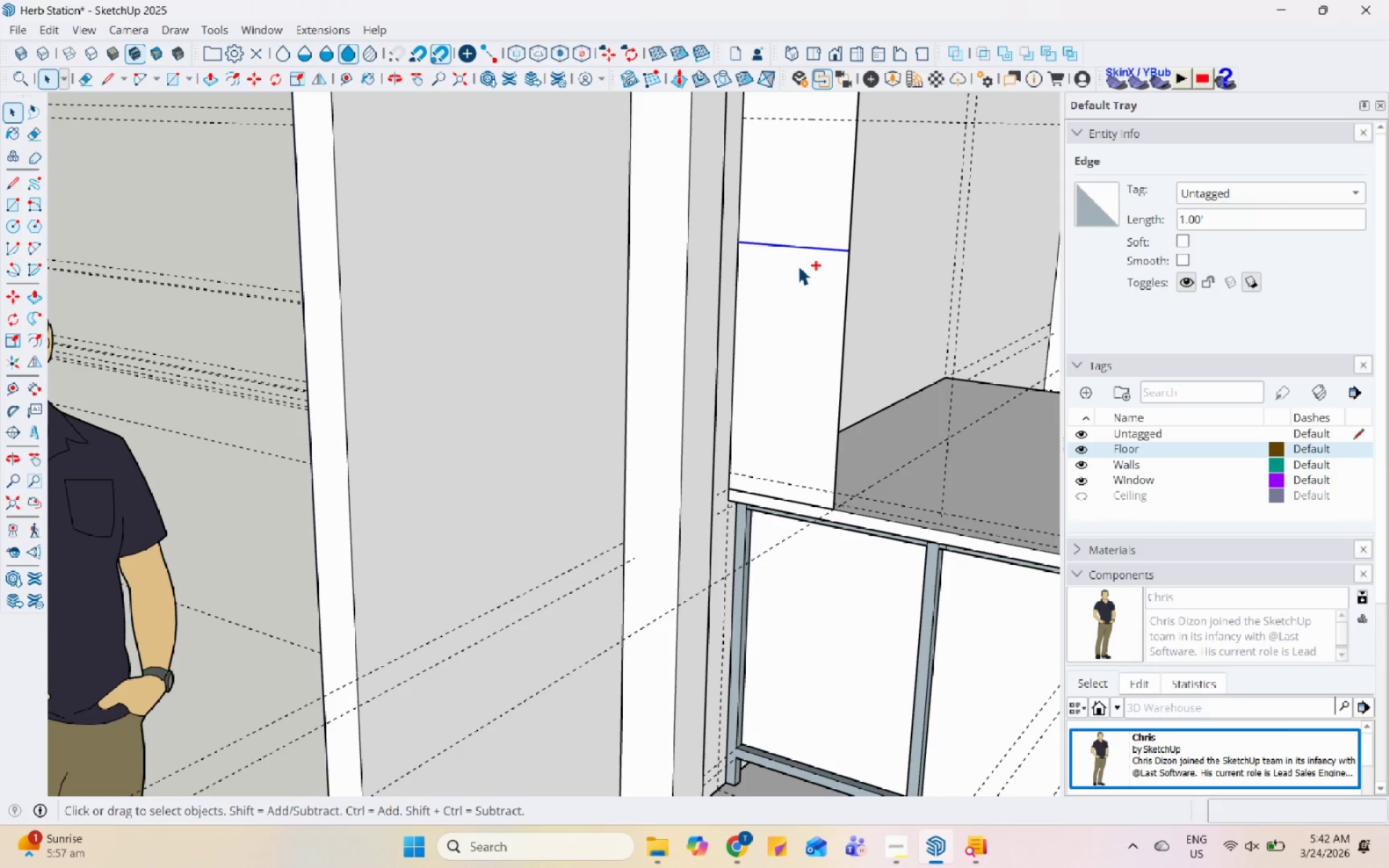 
key(M)
 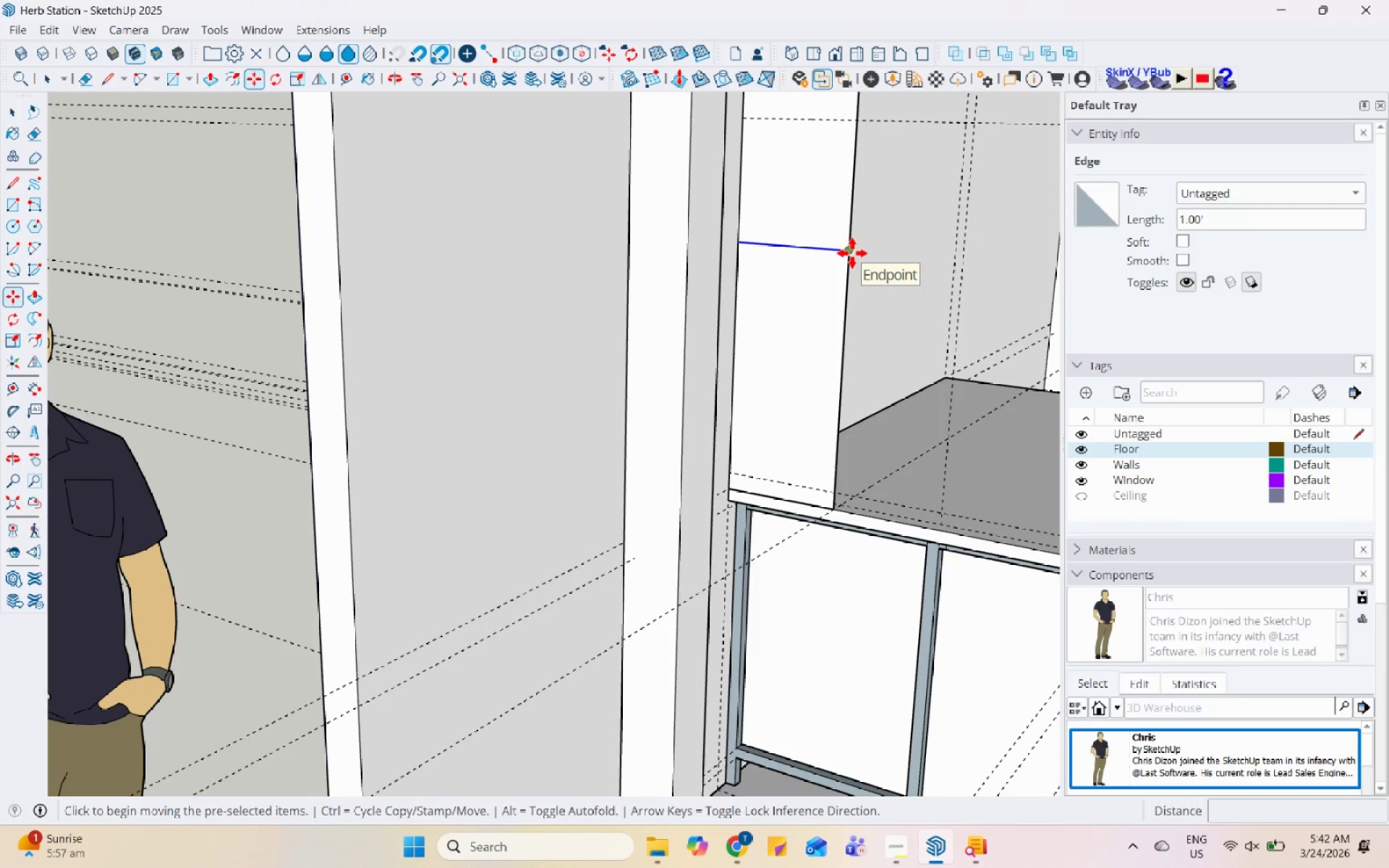 
key(Control+ControlLeft)
 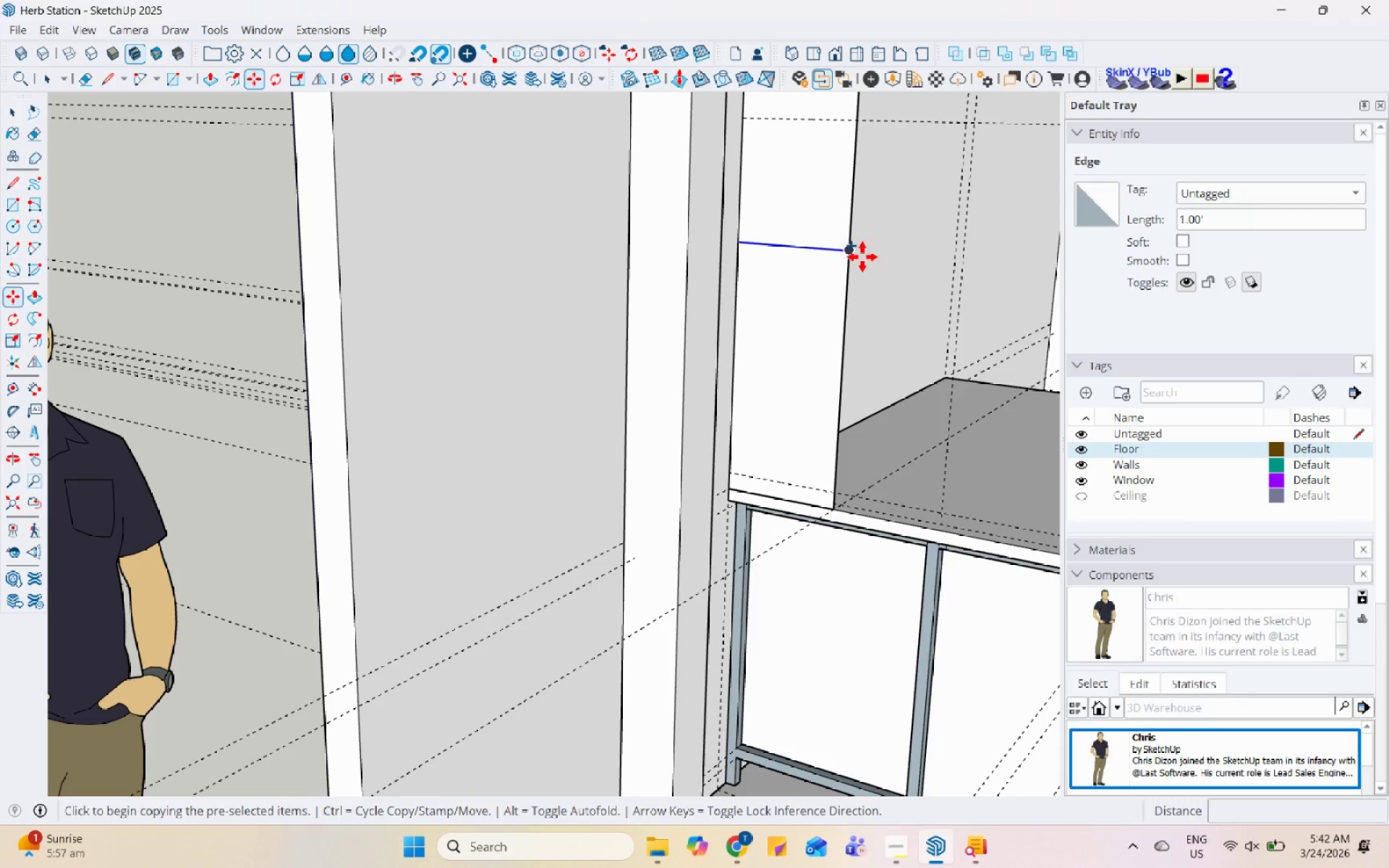 
key(Space)
 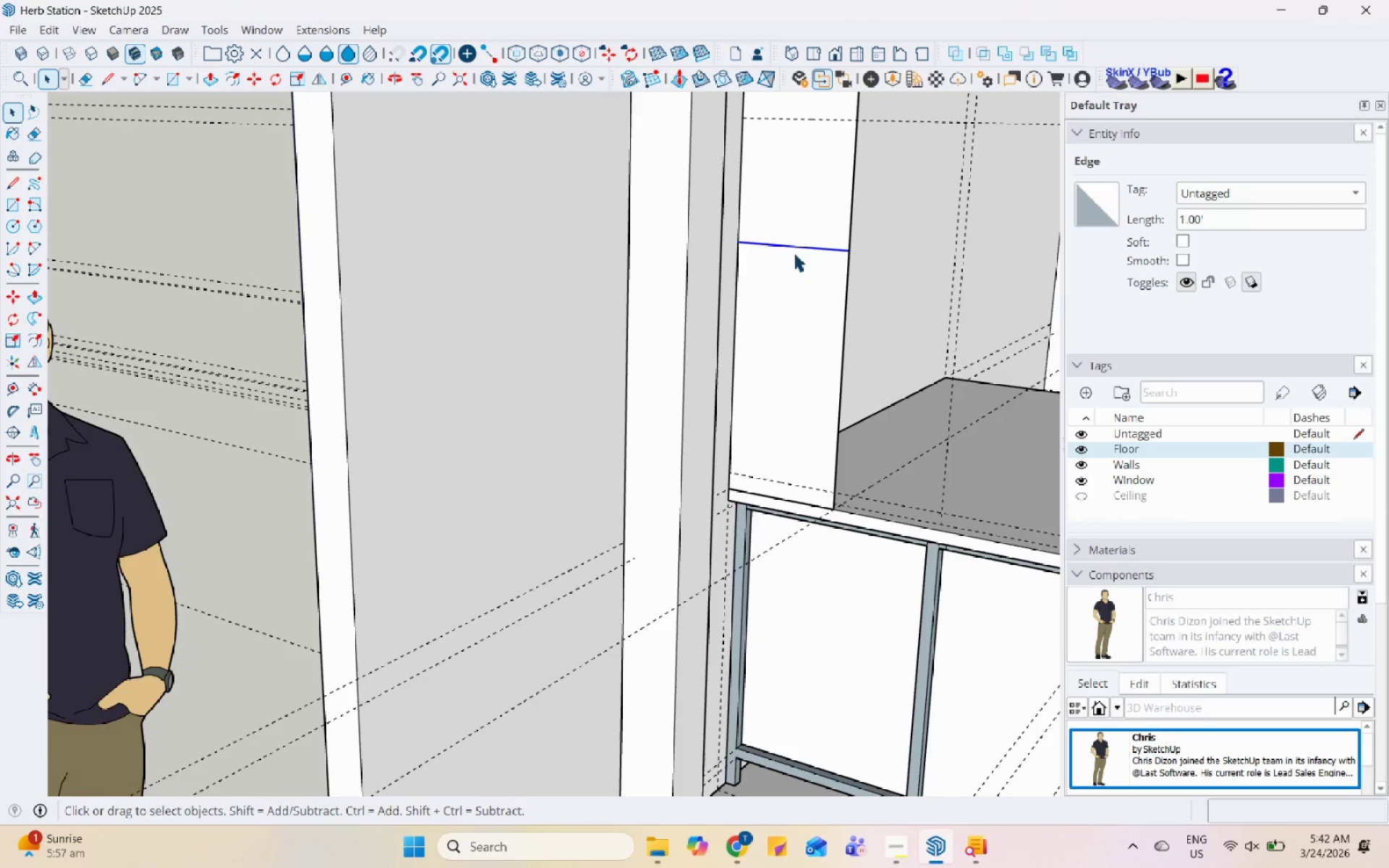 
scroll: coordinate [670, 341], scroll_direction: down, amount: 7.0
 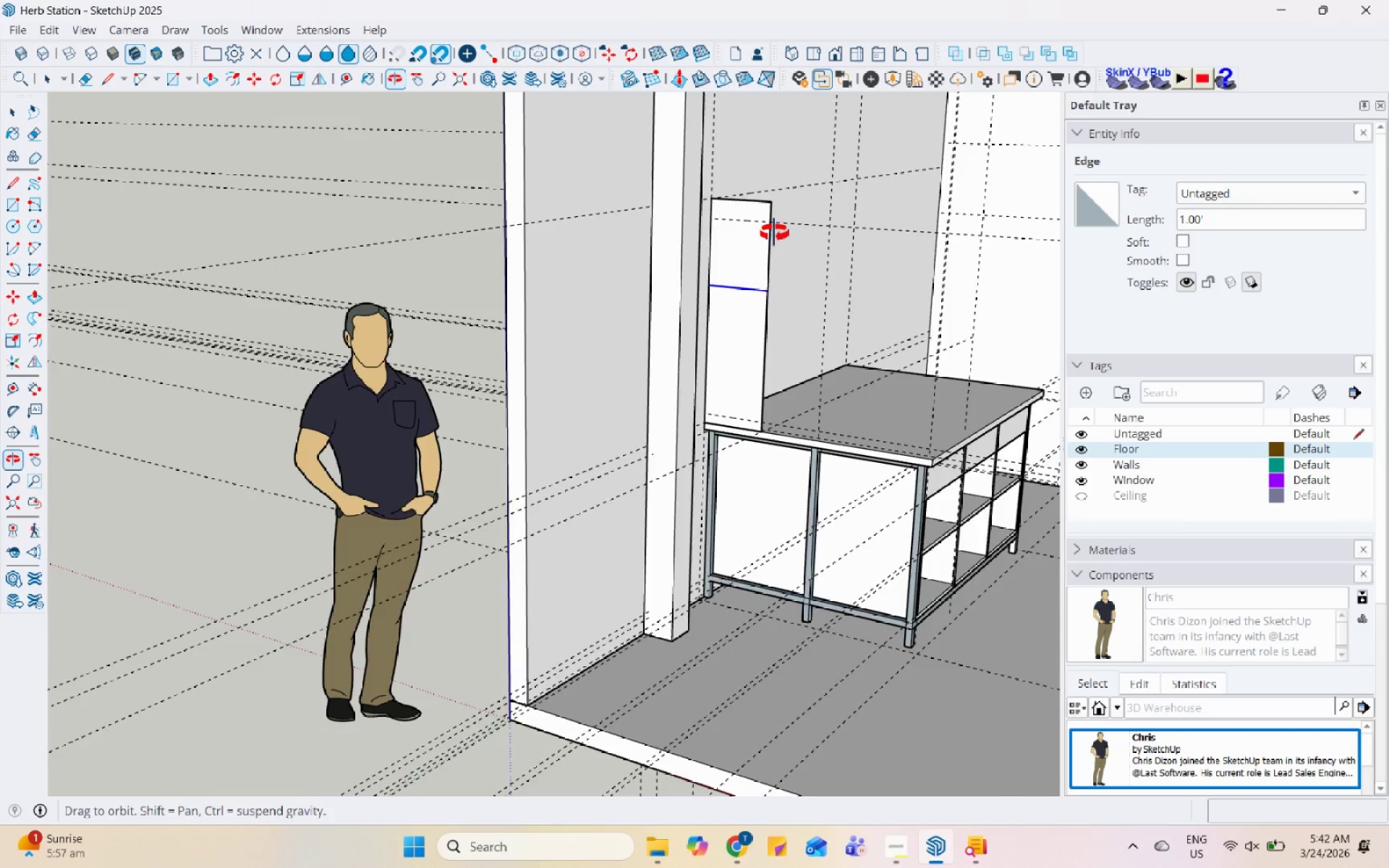 
scroll: coordinate [744, 195], scroll_direction: up, amount: 11.0
 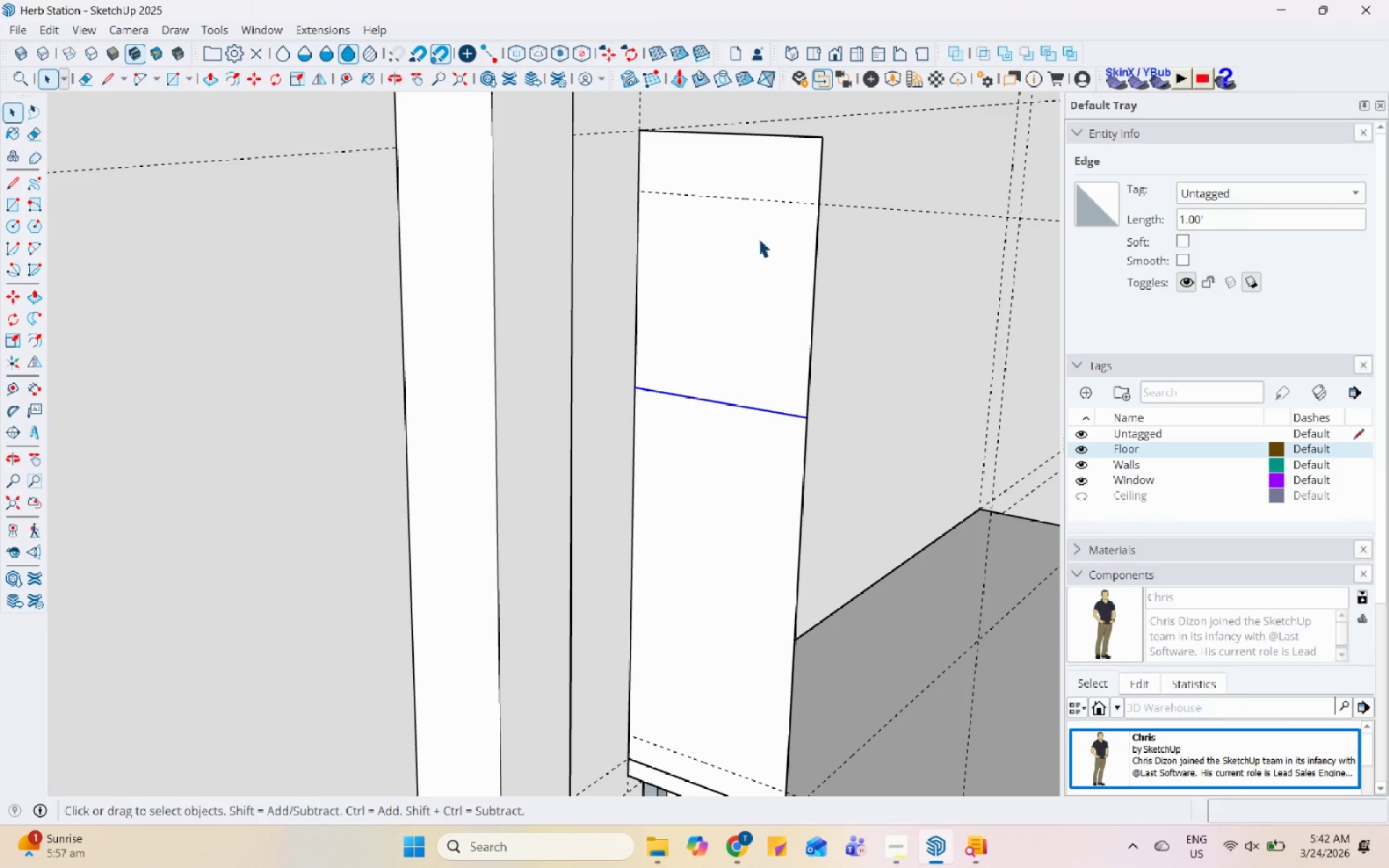 
scroll: coordinate [783, 233], scroll_direction: down, amount: 7.0
 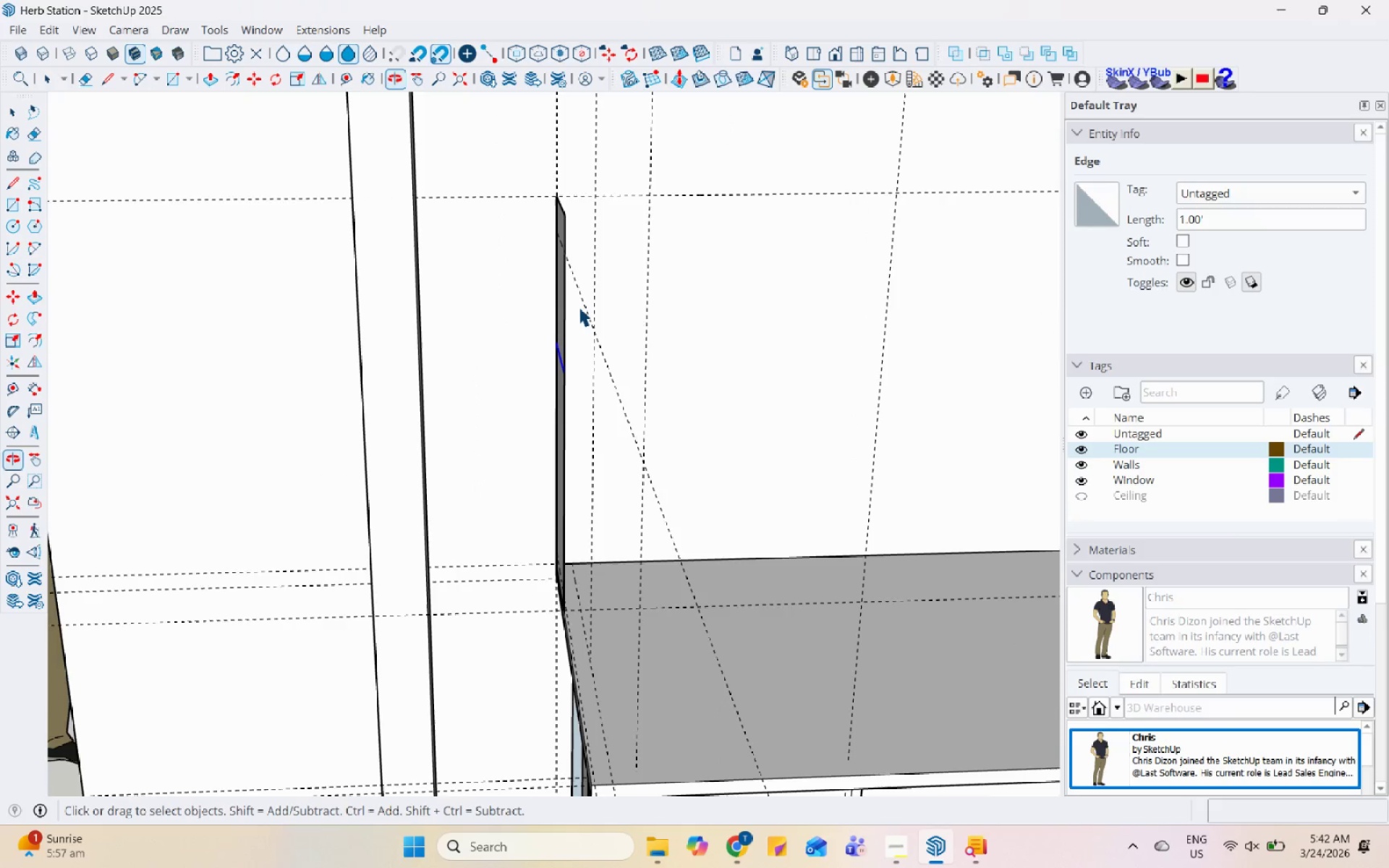 
left_click([579, 305])
 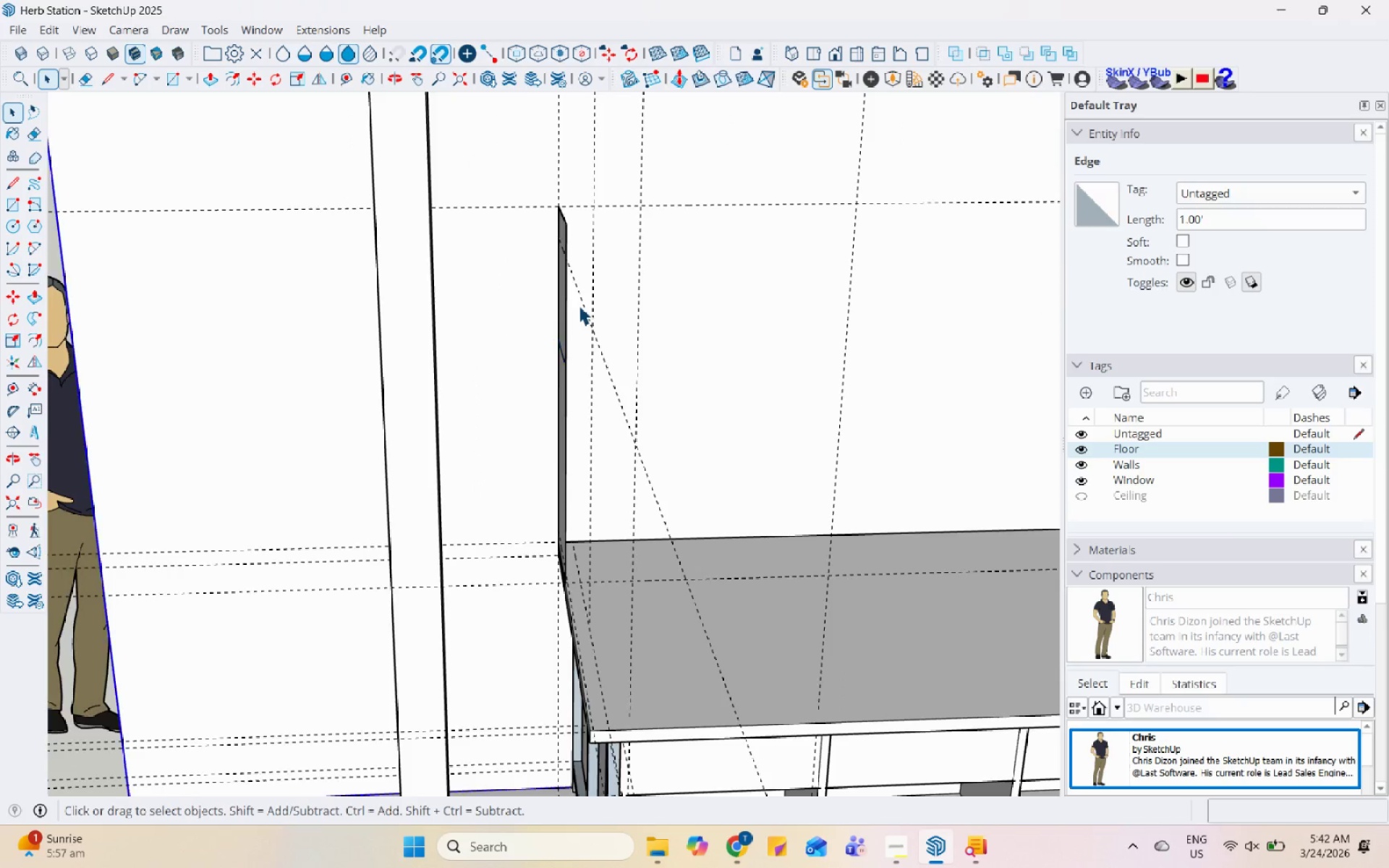 
scroll: coordinate [579, 307], scroll_direction: down, amount: 1.0
 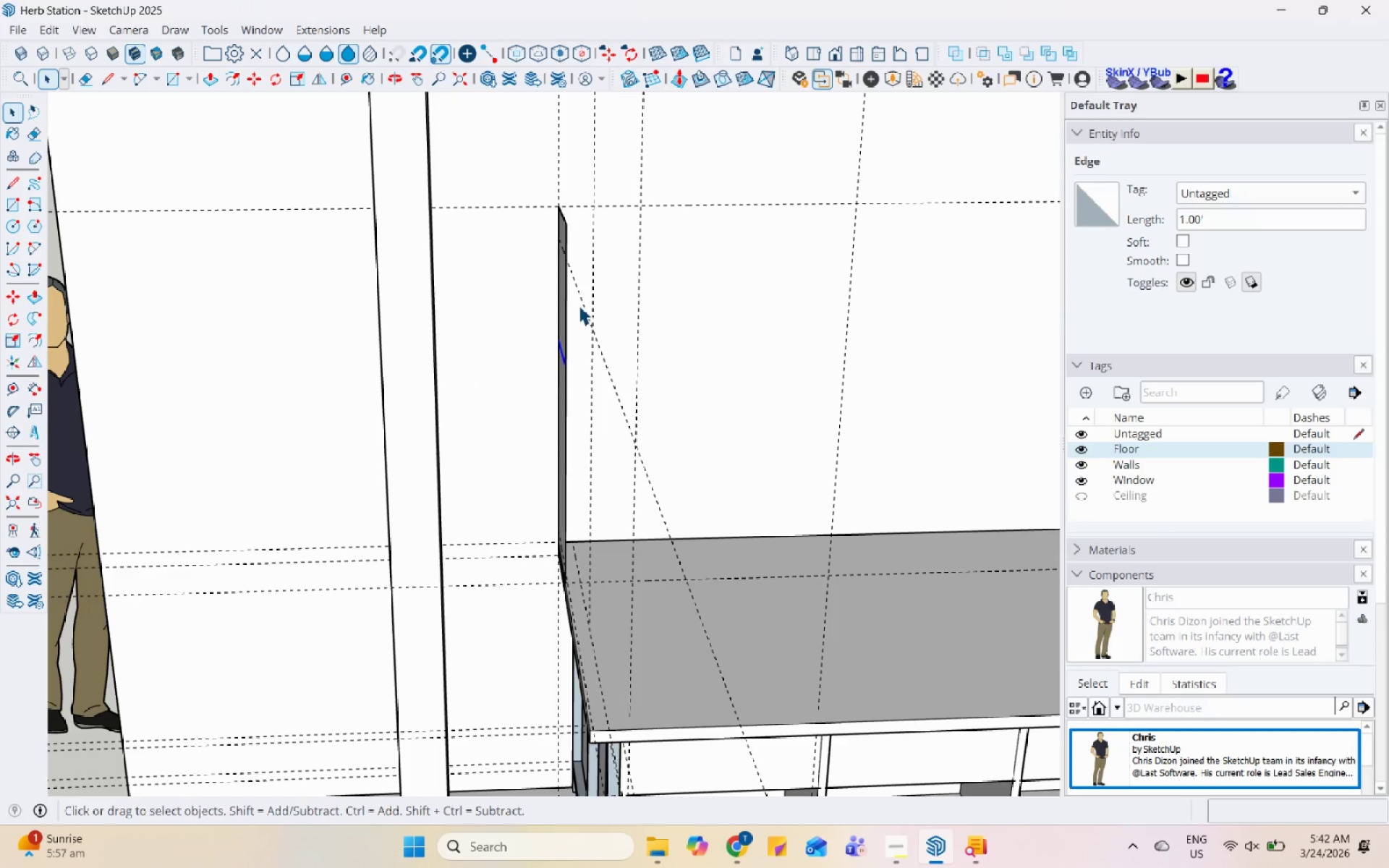 
double_click([579, 305])
 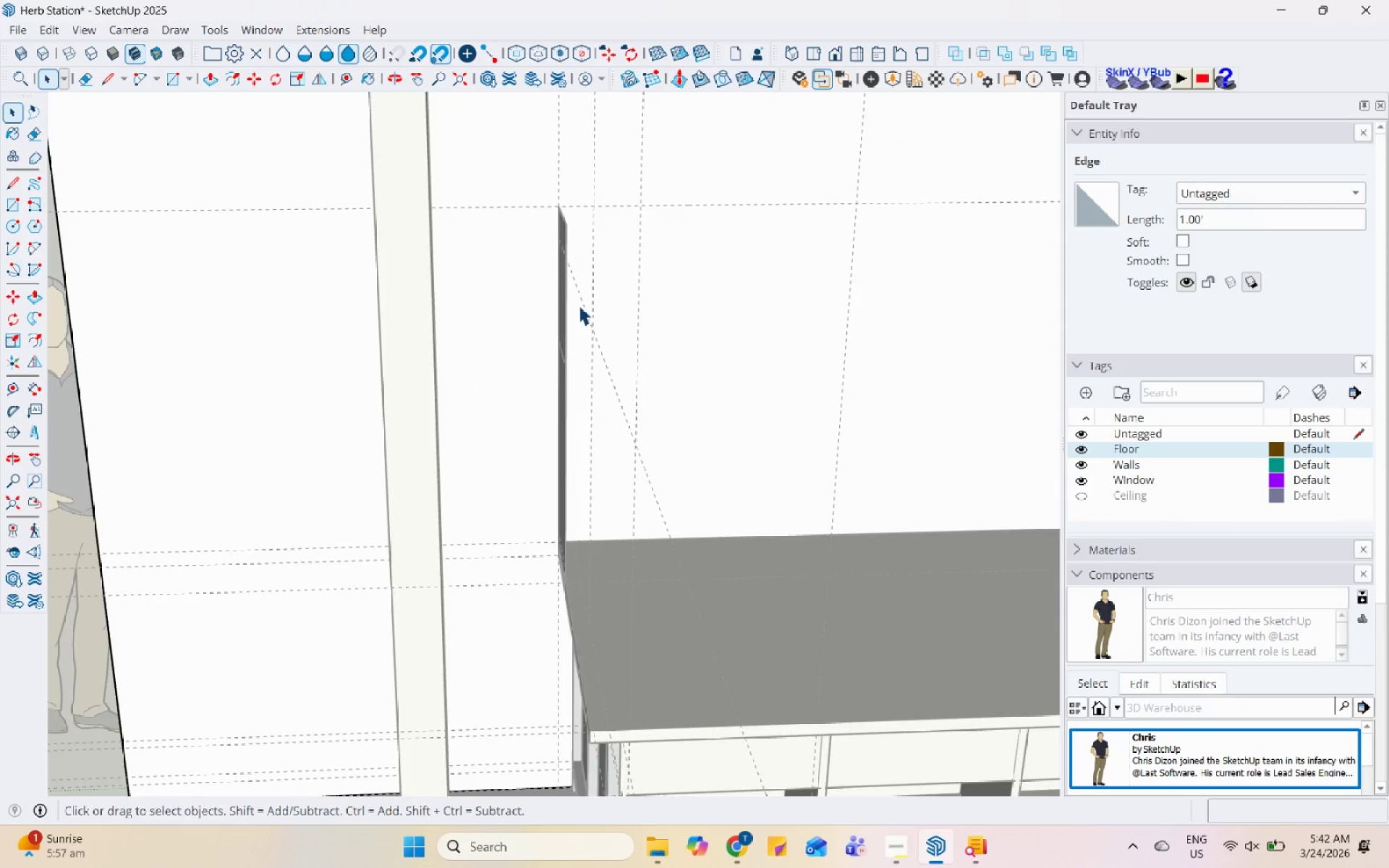 
key(Escape)
 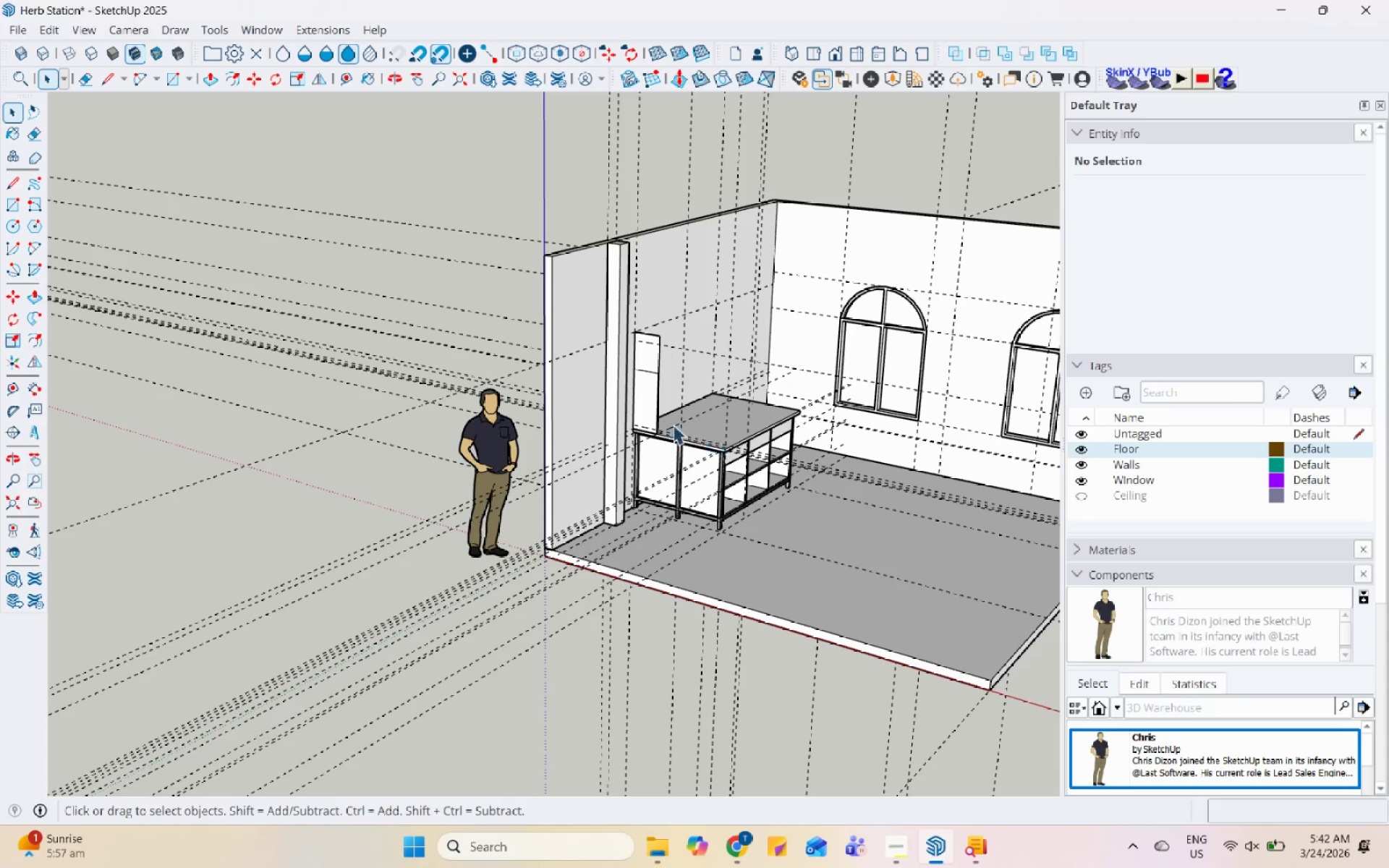 
scroll: coordinate [764, 417], scroll_direction: down, amount: 13.0
 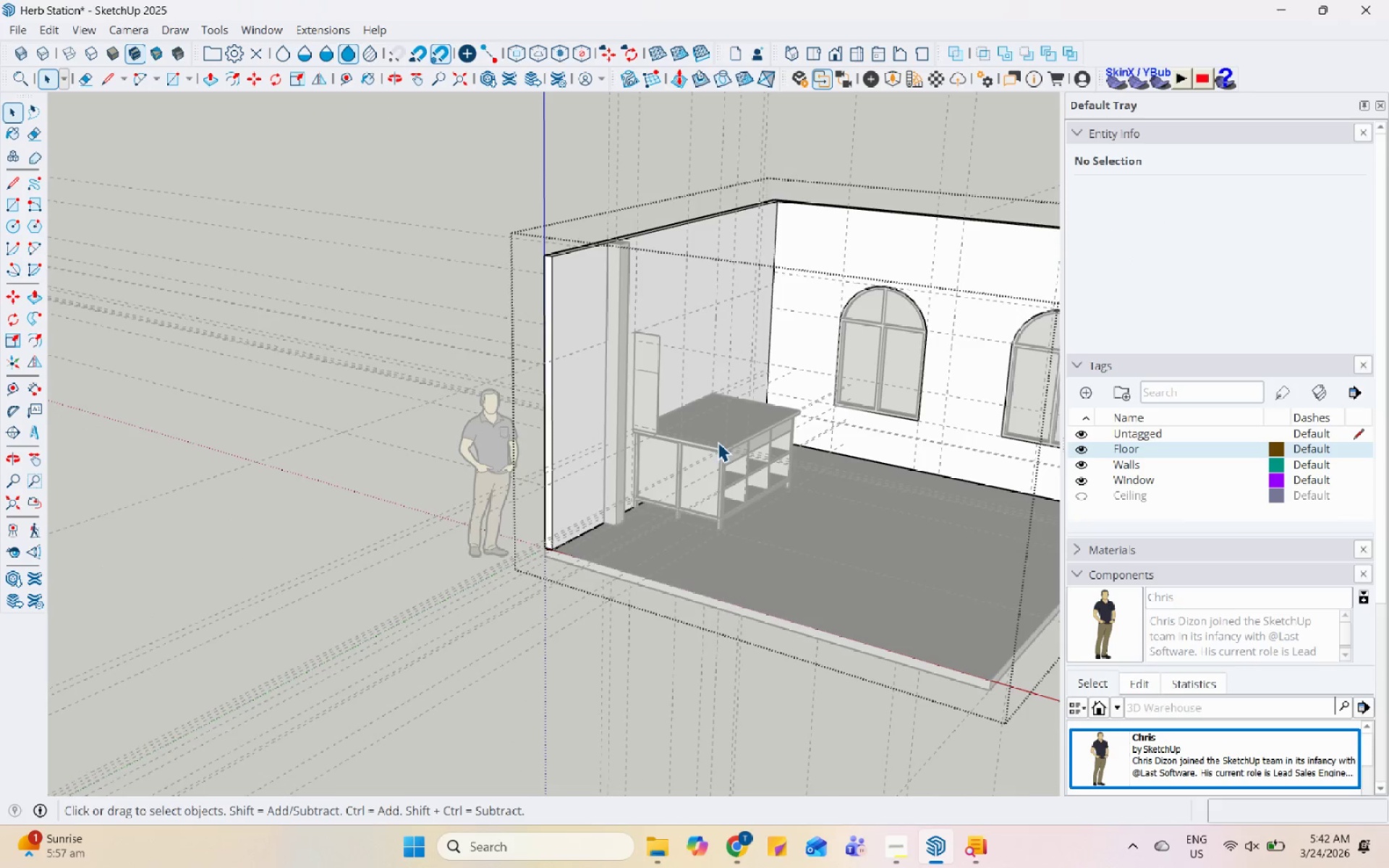 
scroll: coordinate [666, 409], scroll_direction: up, amount: 7.0
 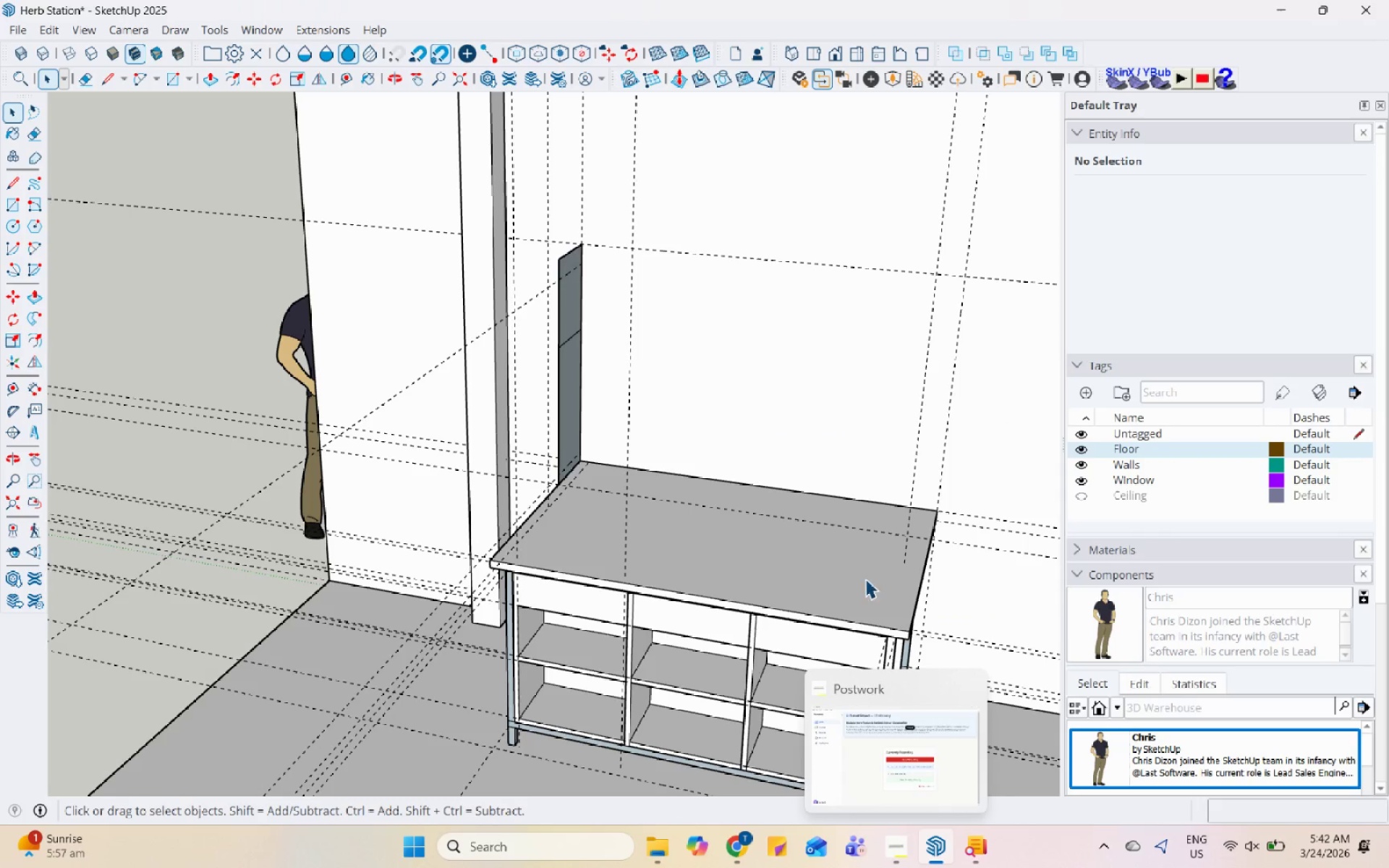 
wait(5.84)
 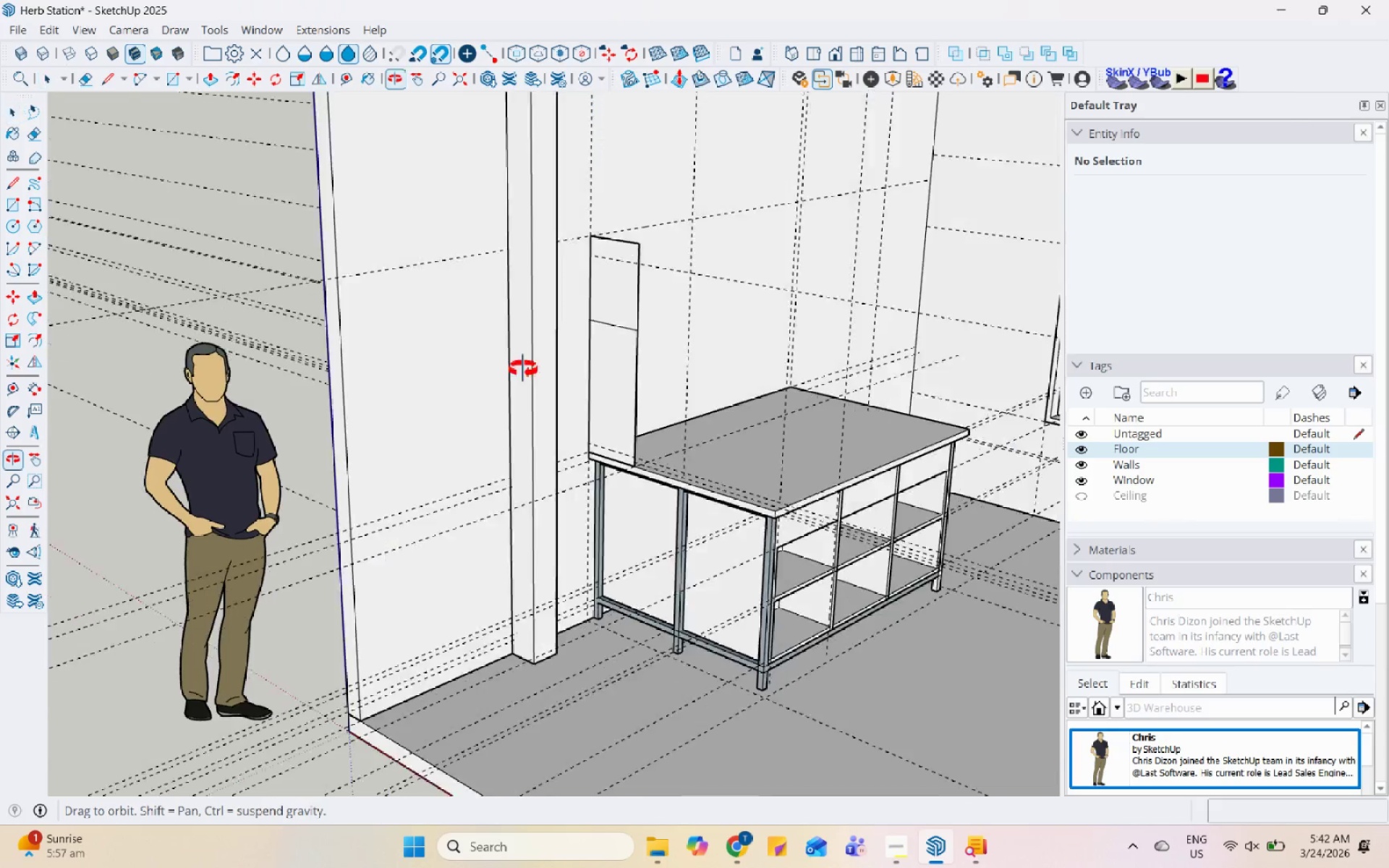 
left_click([896, 771])
 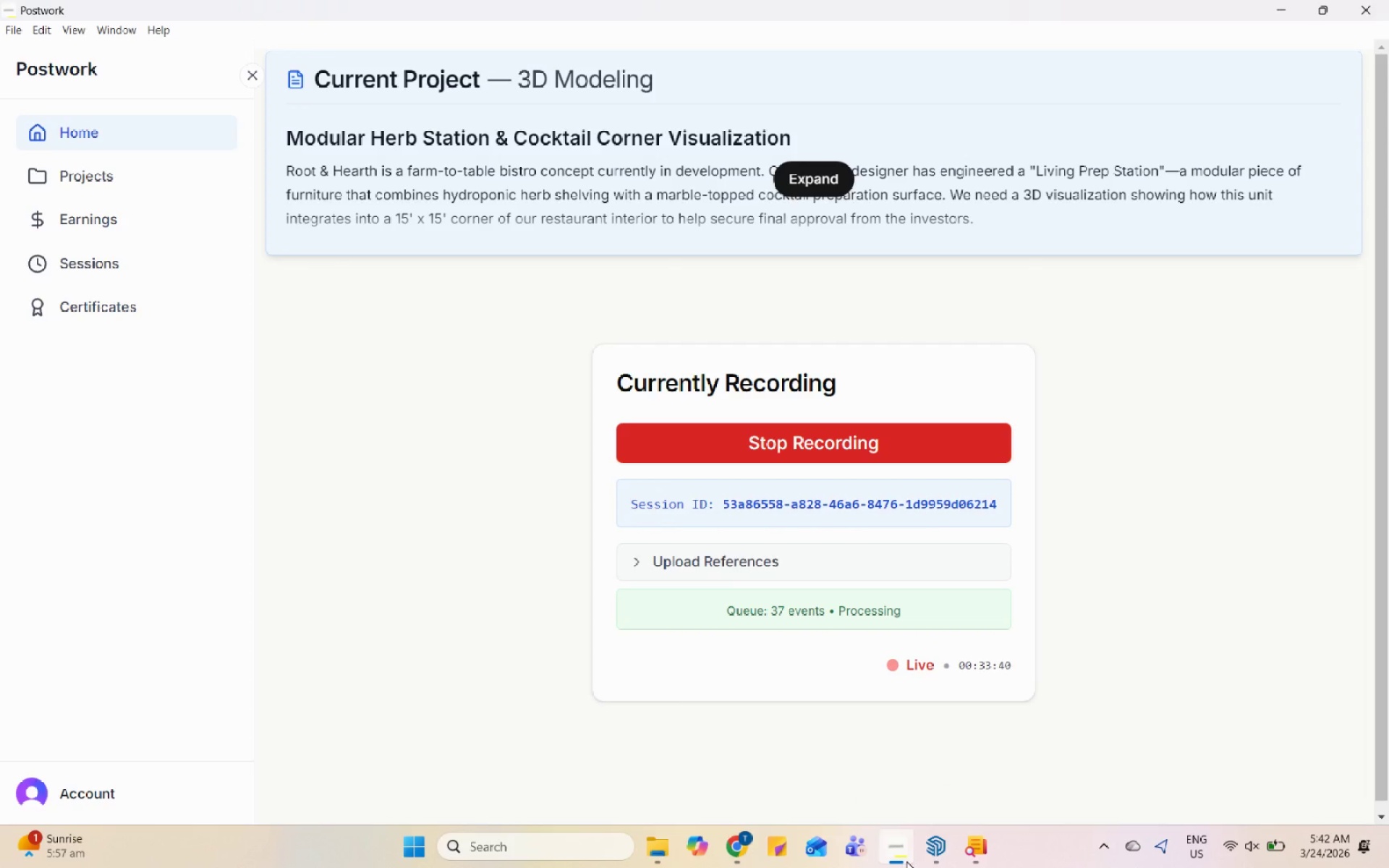 
left_click([922, 845])
 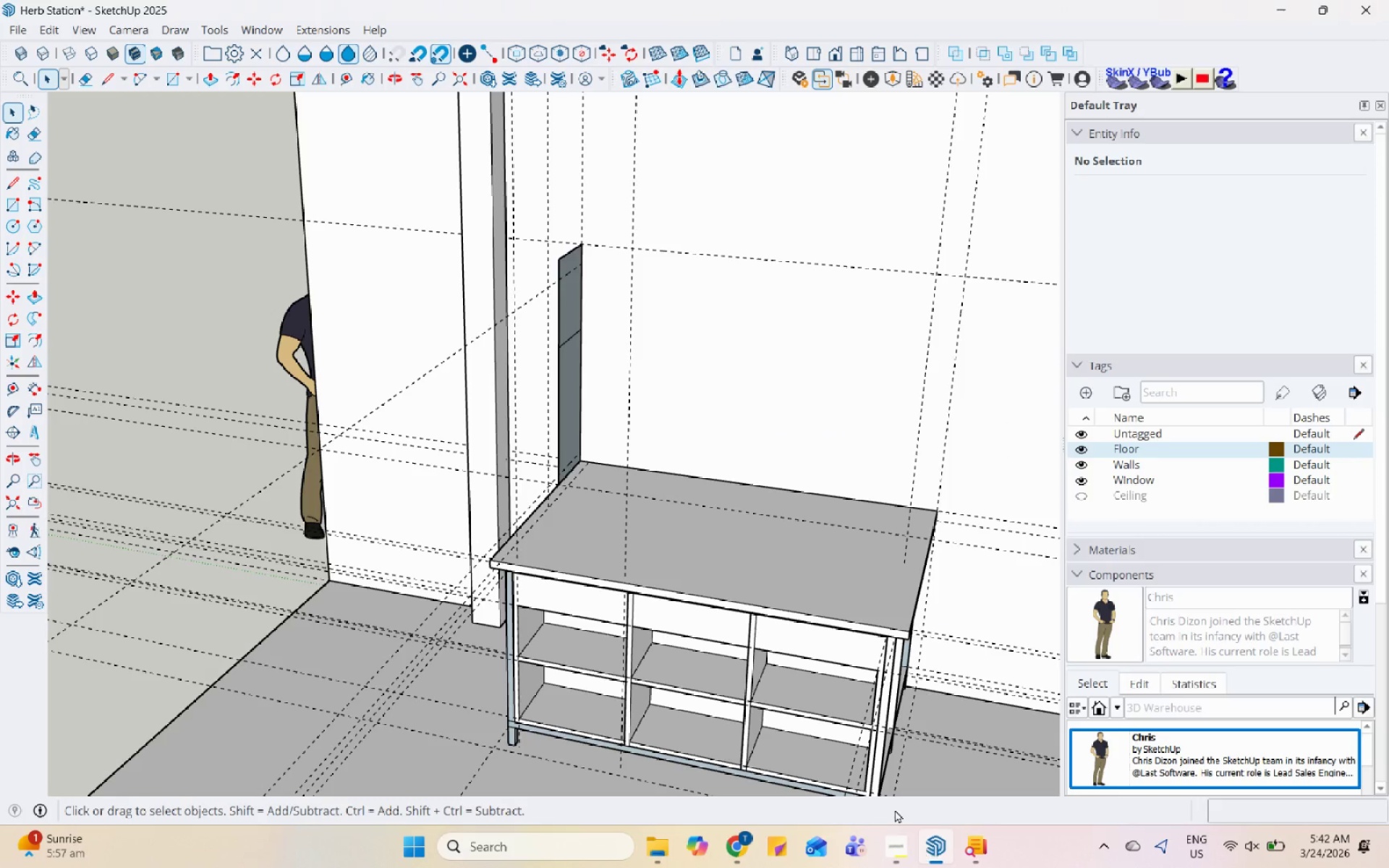 
scroll: coordinate [765, 684], scroll_direction: down, amount: 6.0
 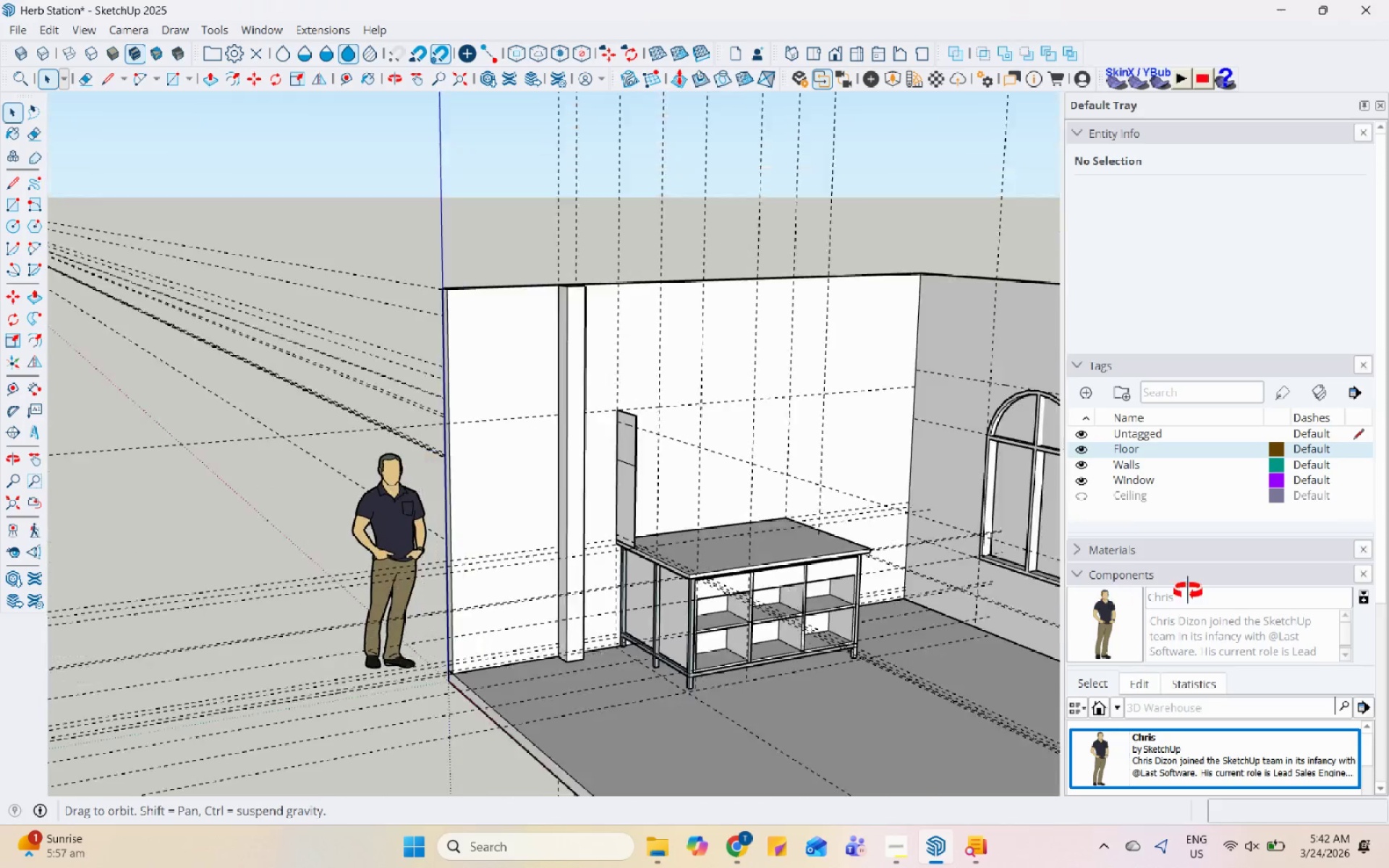 
left_click([619, 567])
 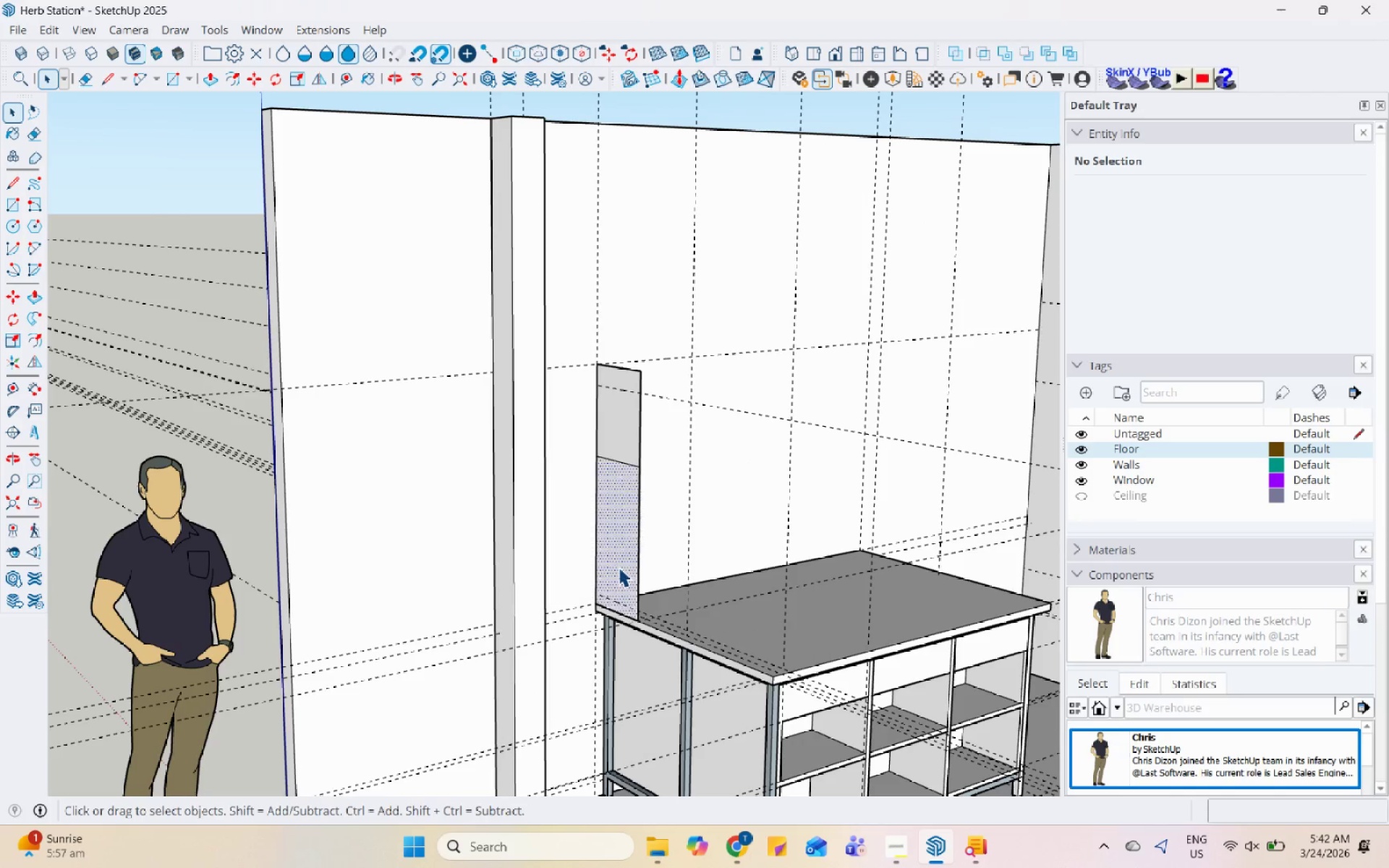 
scroll: coordinate [600, 464], scroll_direction: up, amount: 6.0
 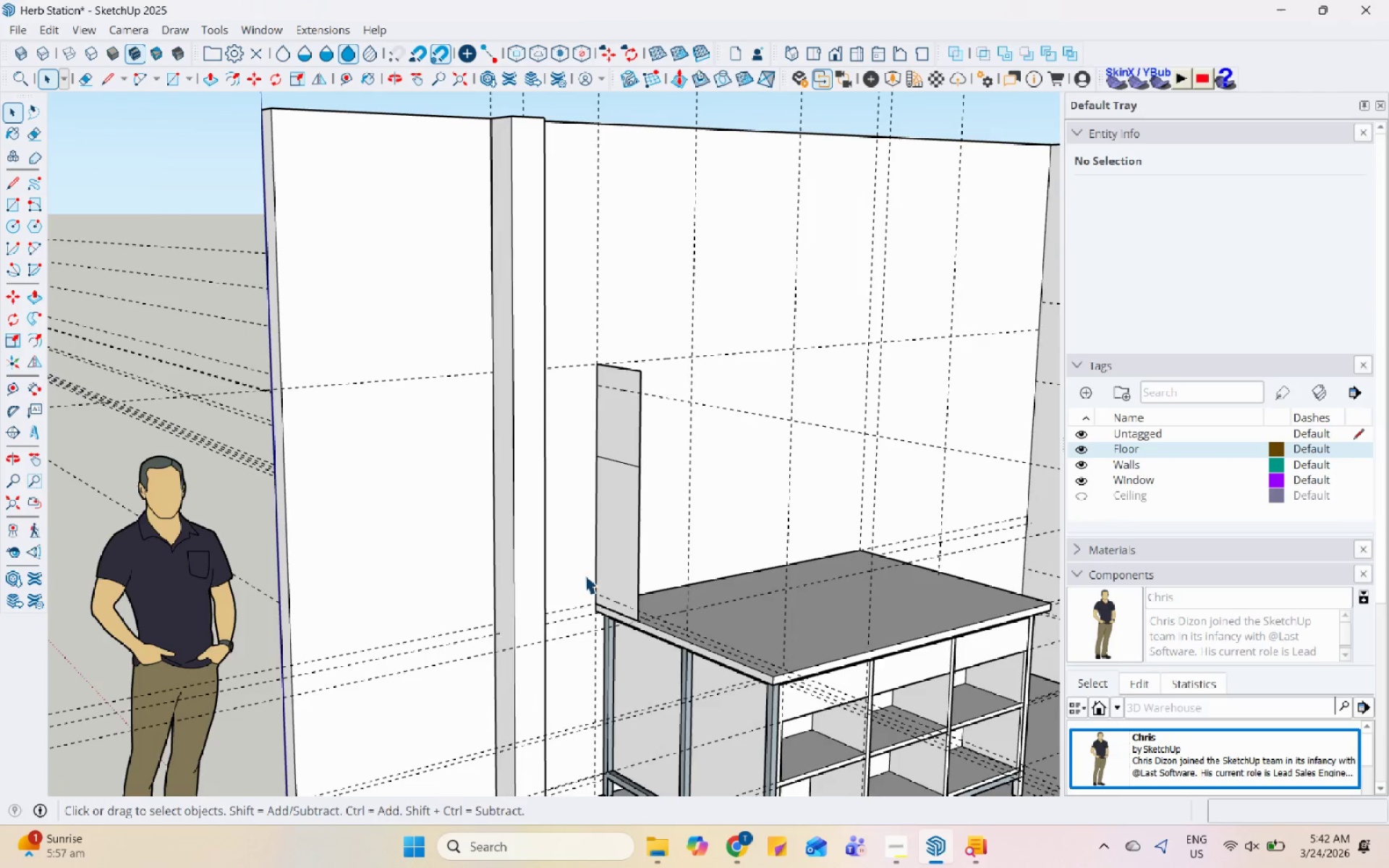 
double_click([619, 567])
 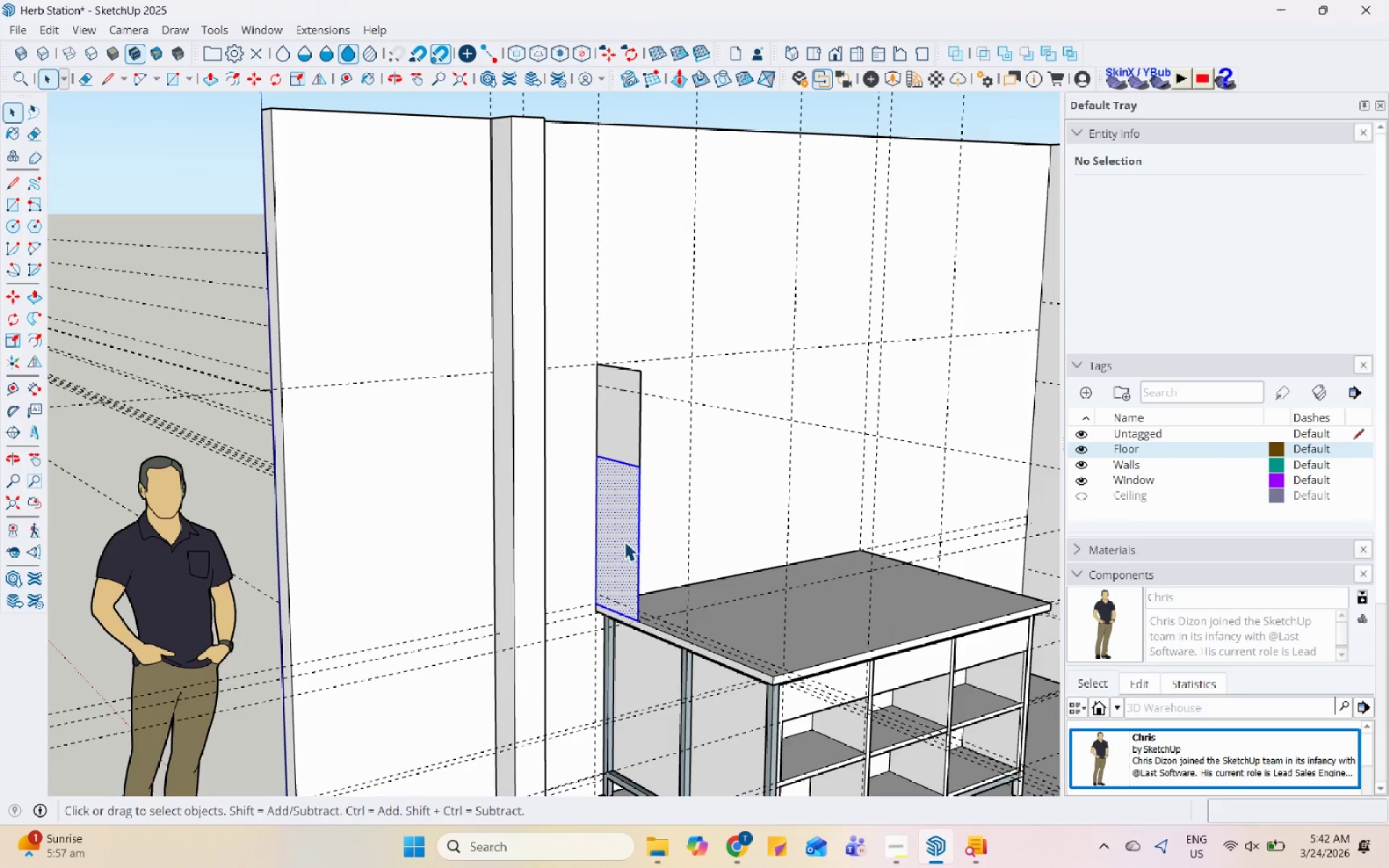 
left_click([635, 481])
 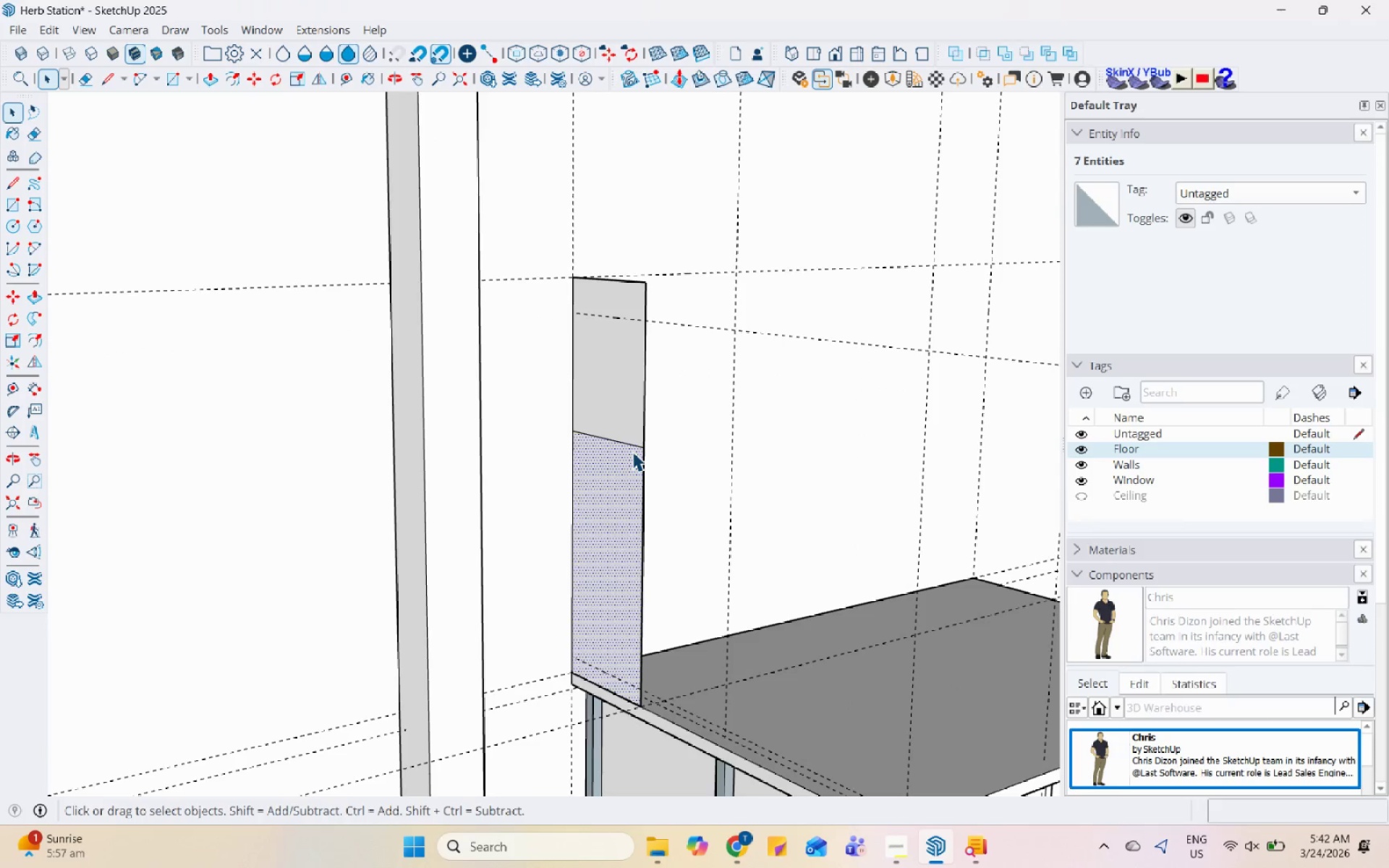 
scroll: coordinate [632, 442], scroll_direction: up, amount: 7.0
 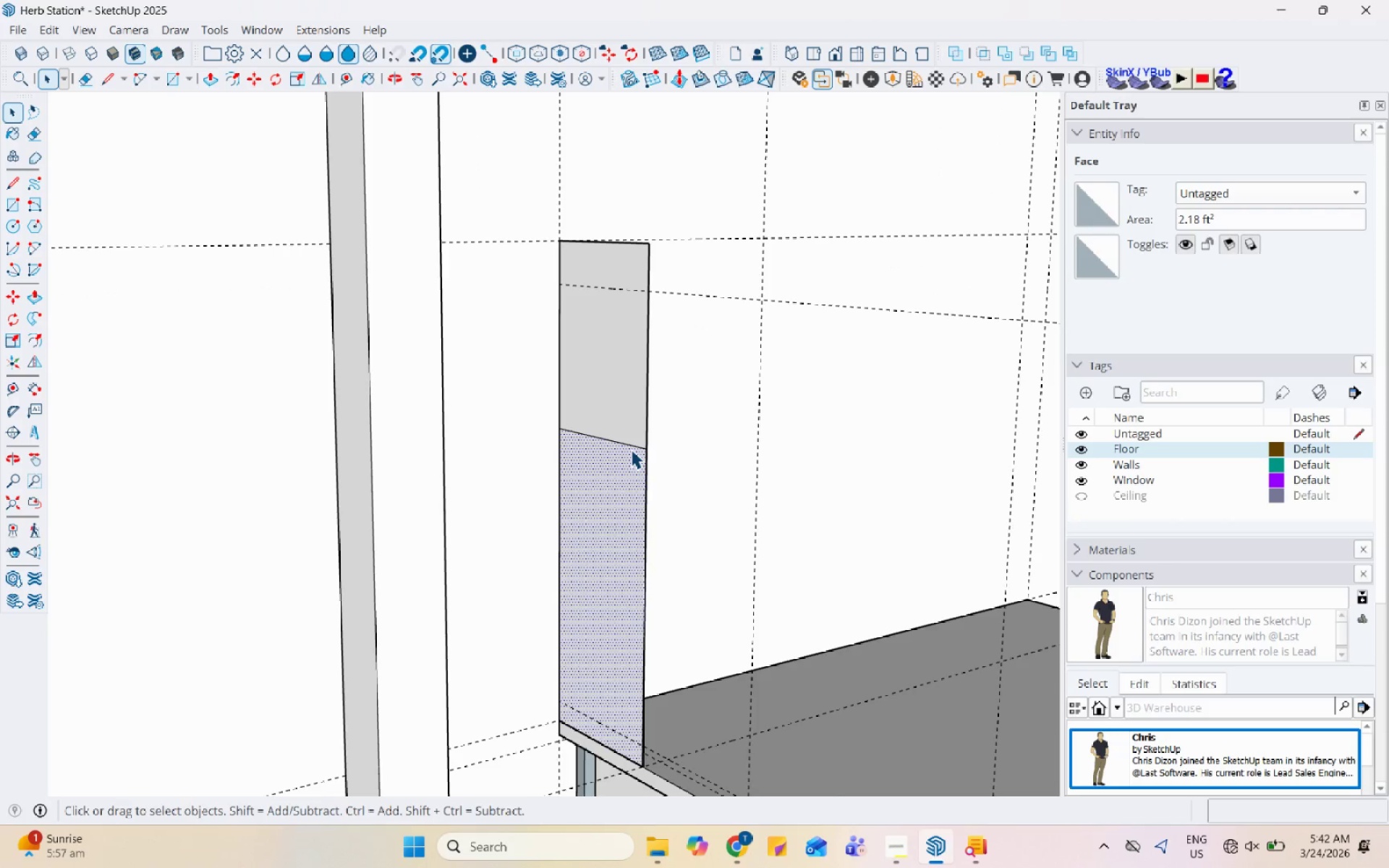 
left_click([631, 449])
 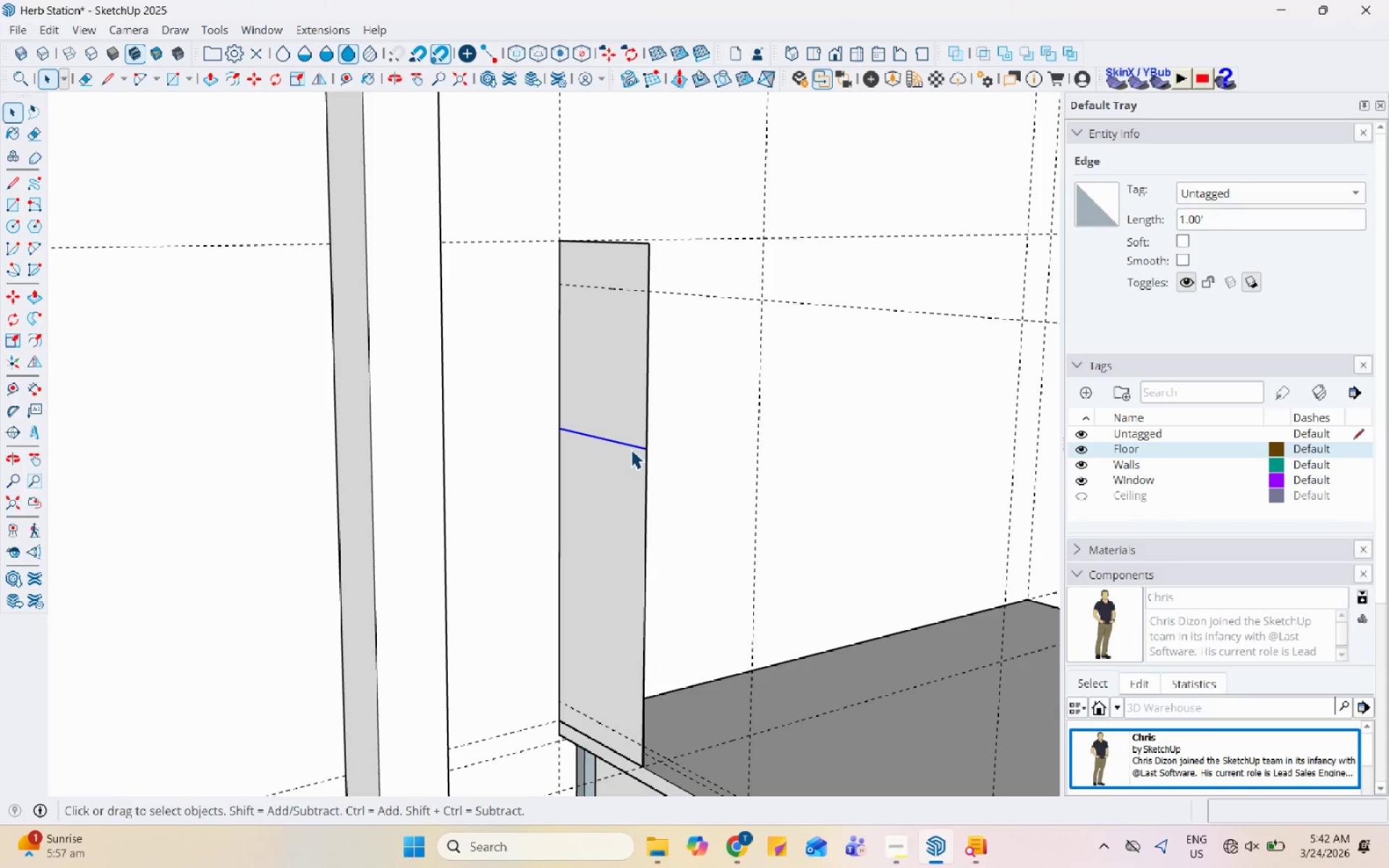 
key(M)
 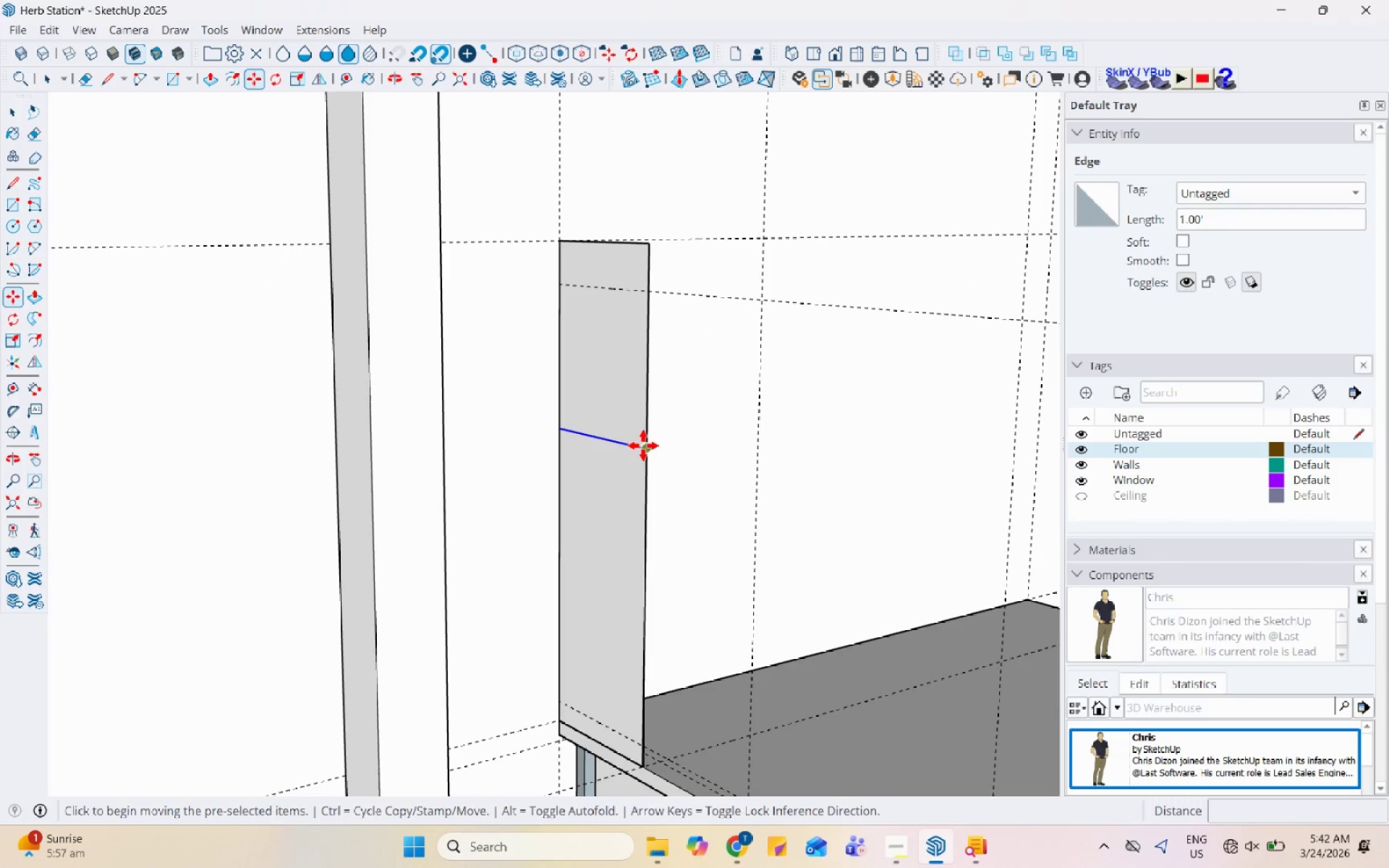 
key(Control+ControlLeft)
 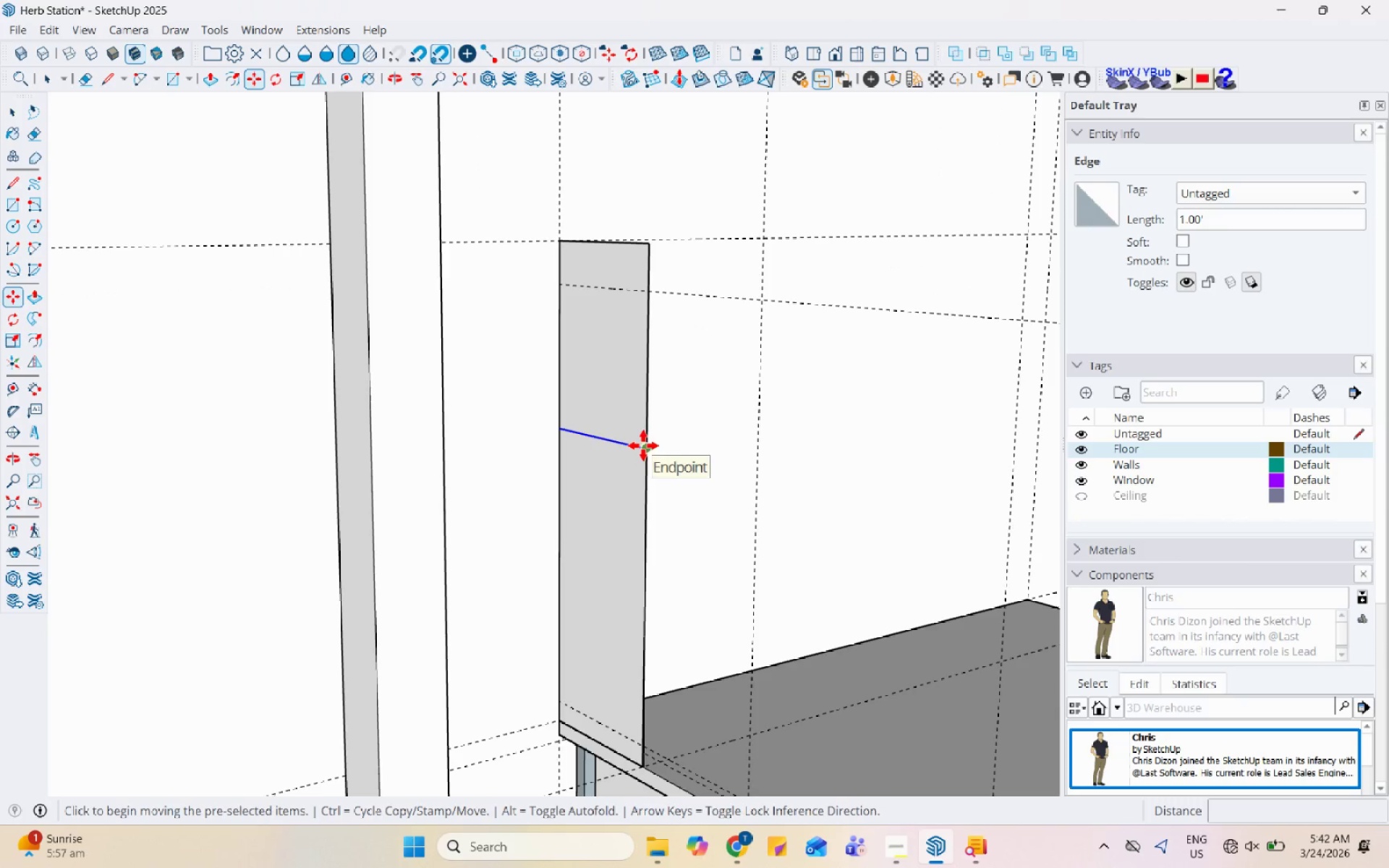 
left_click([643, 446])
 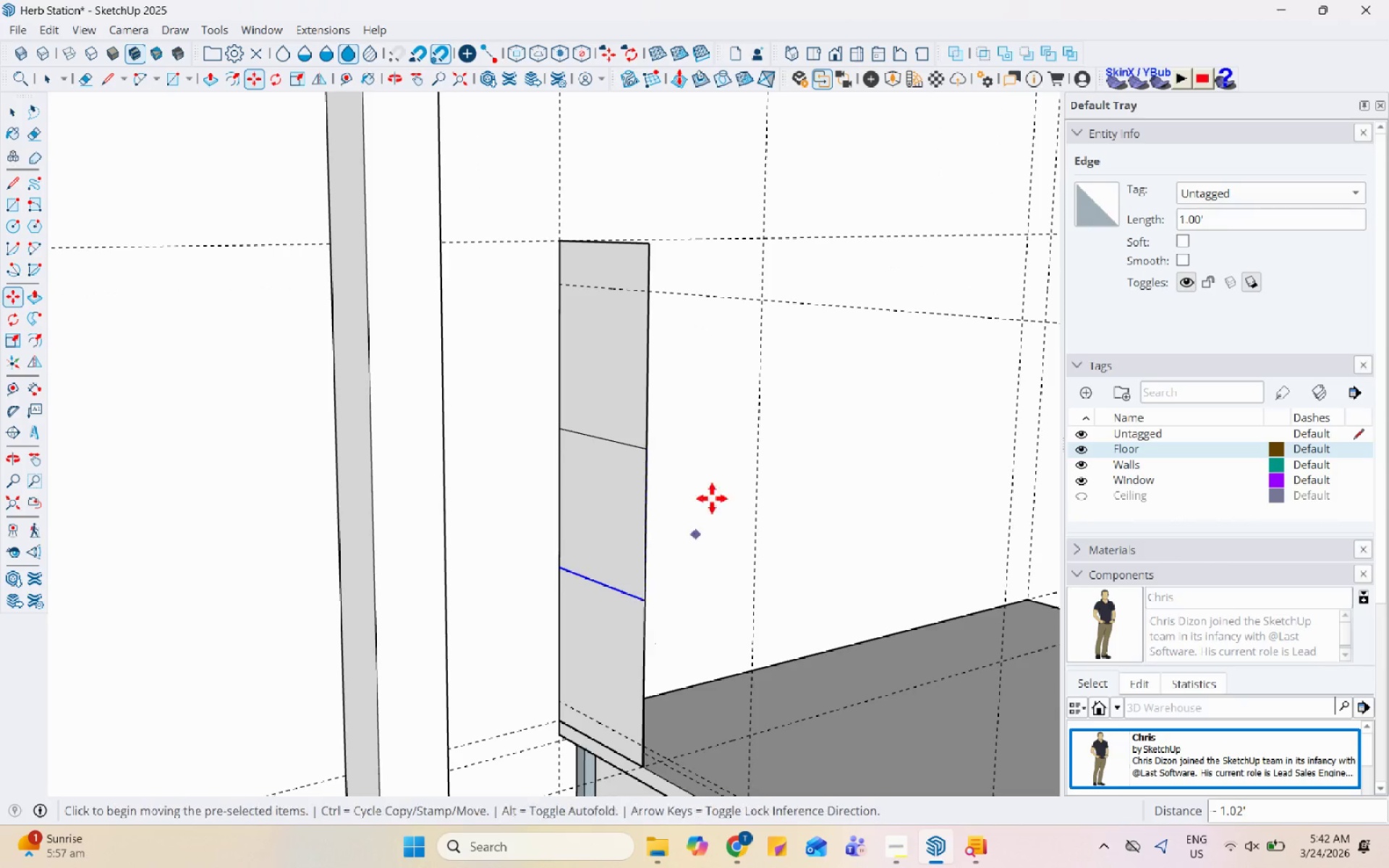 
key(Space)
 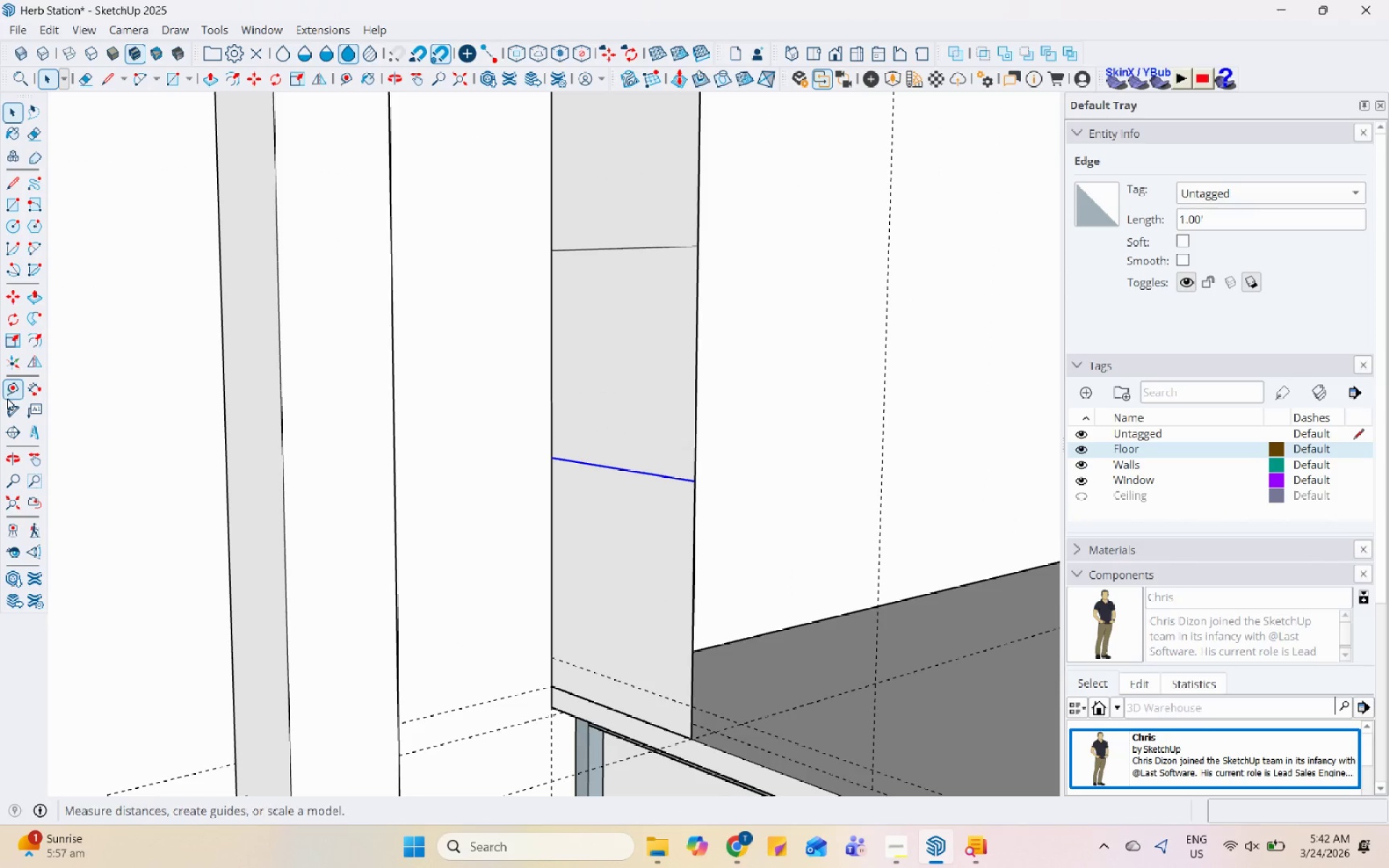 
scroll: coordinate [598, 749], scroll_direction: up, amount: 4.0
 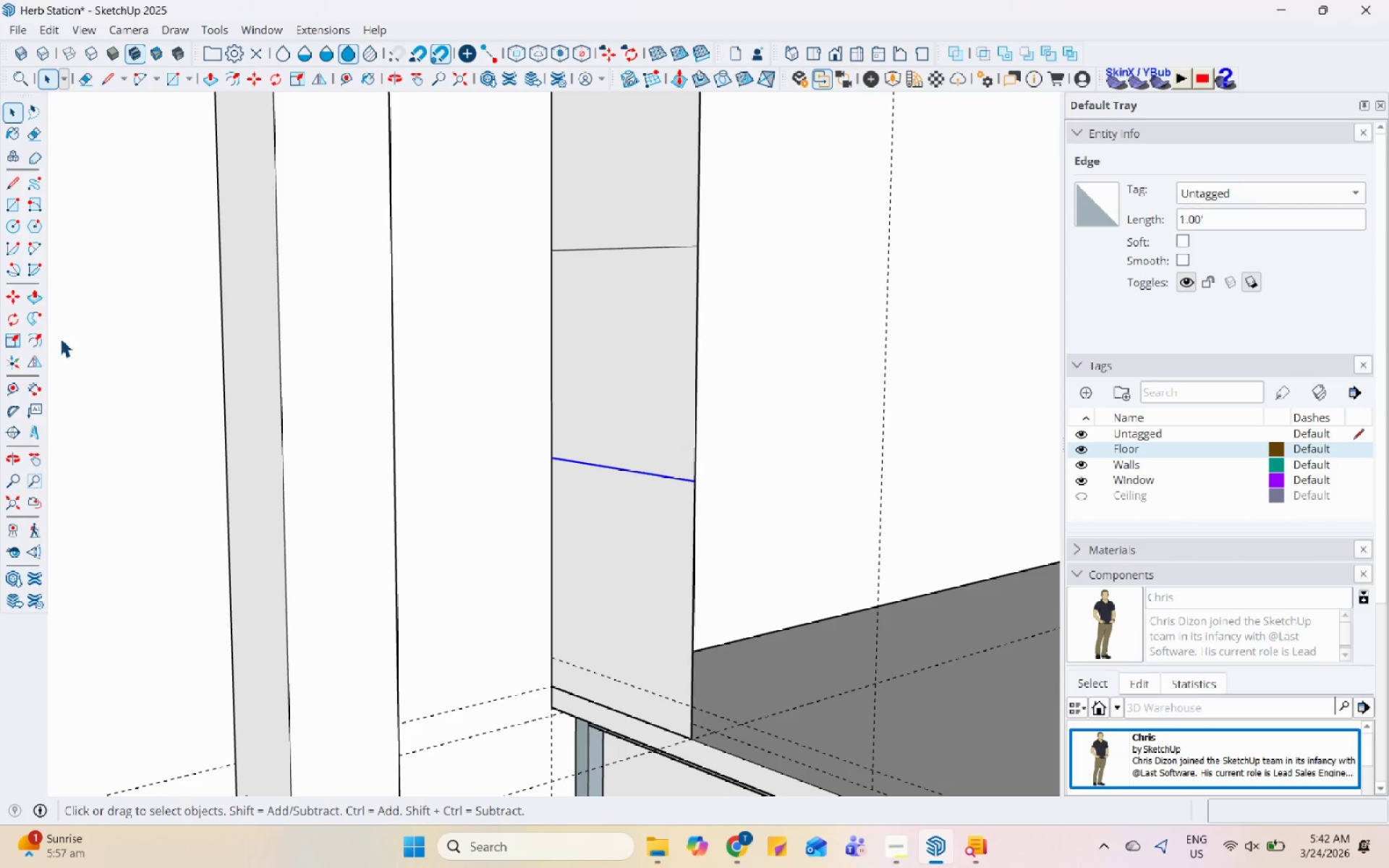 
left_click([18, 383])
 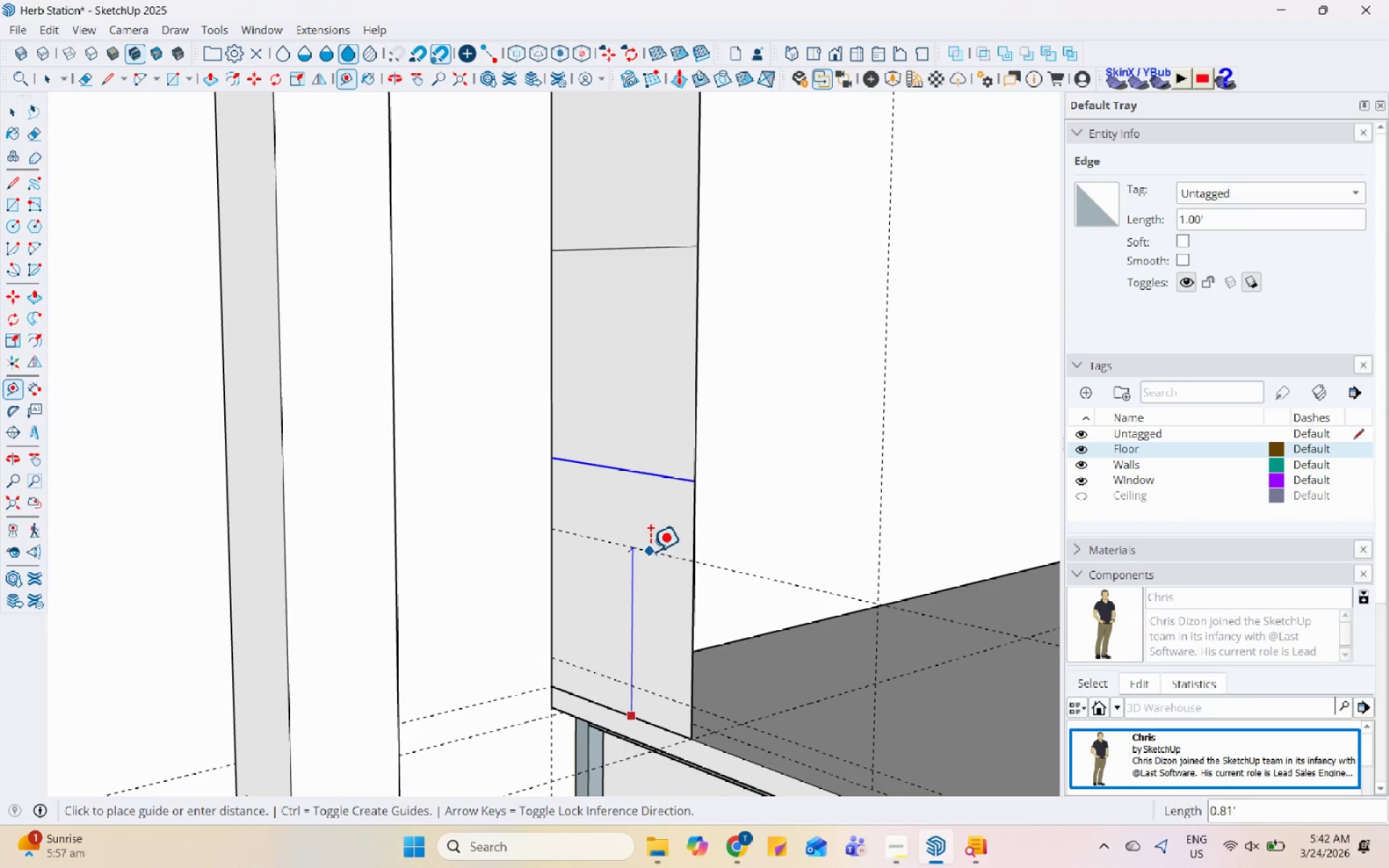 
key(Escape)
 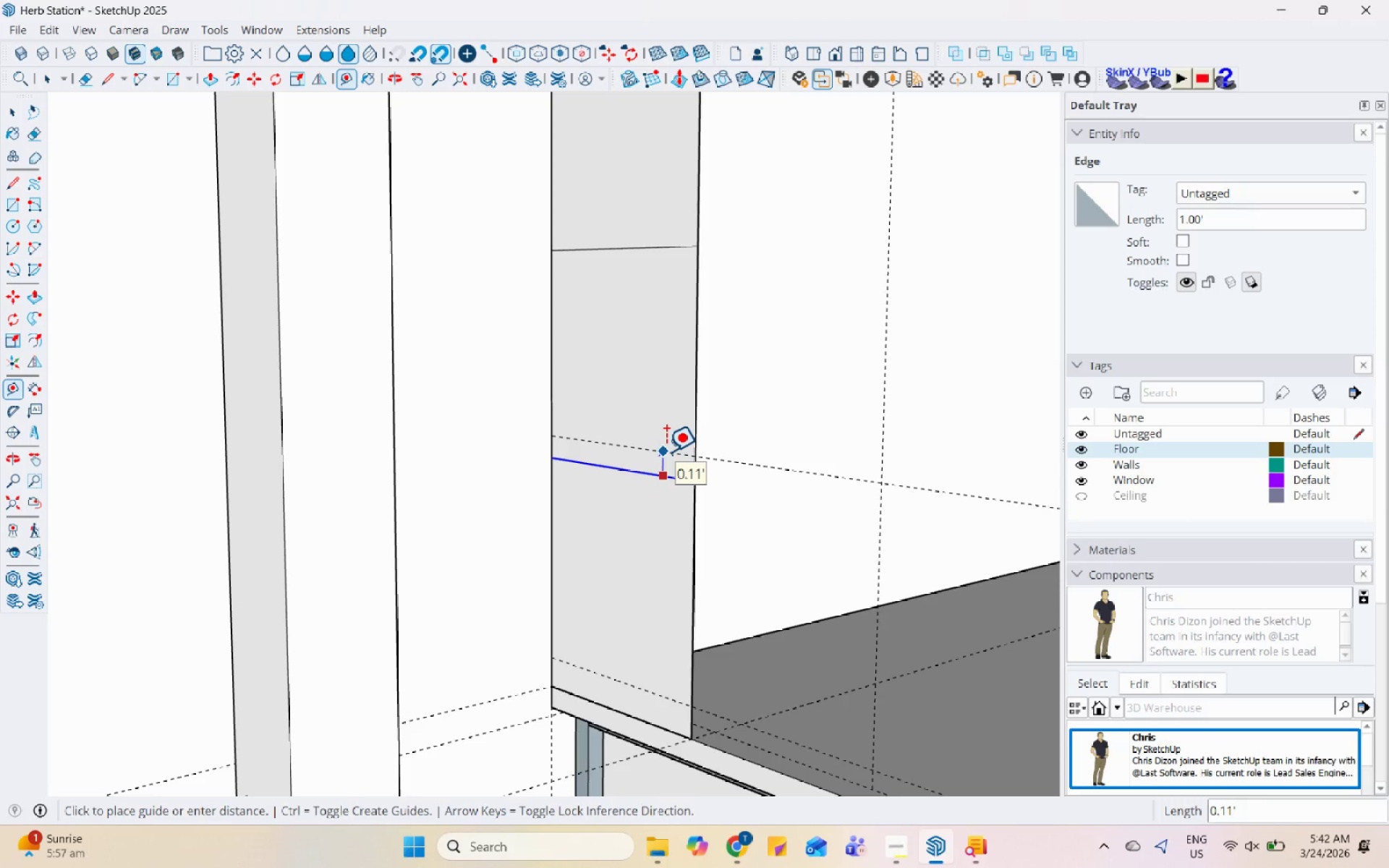 
scroll: coordinate [668, 443], scroll_direction: down, amount: 5.0
 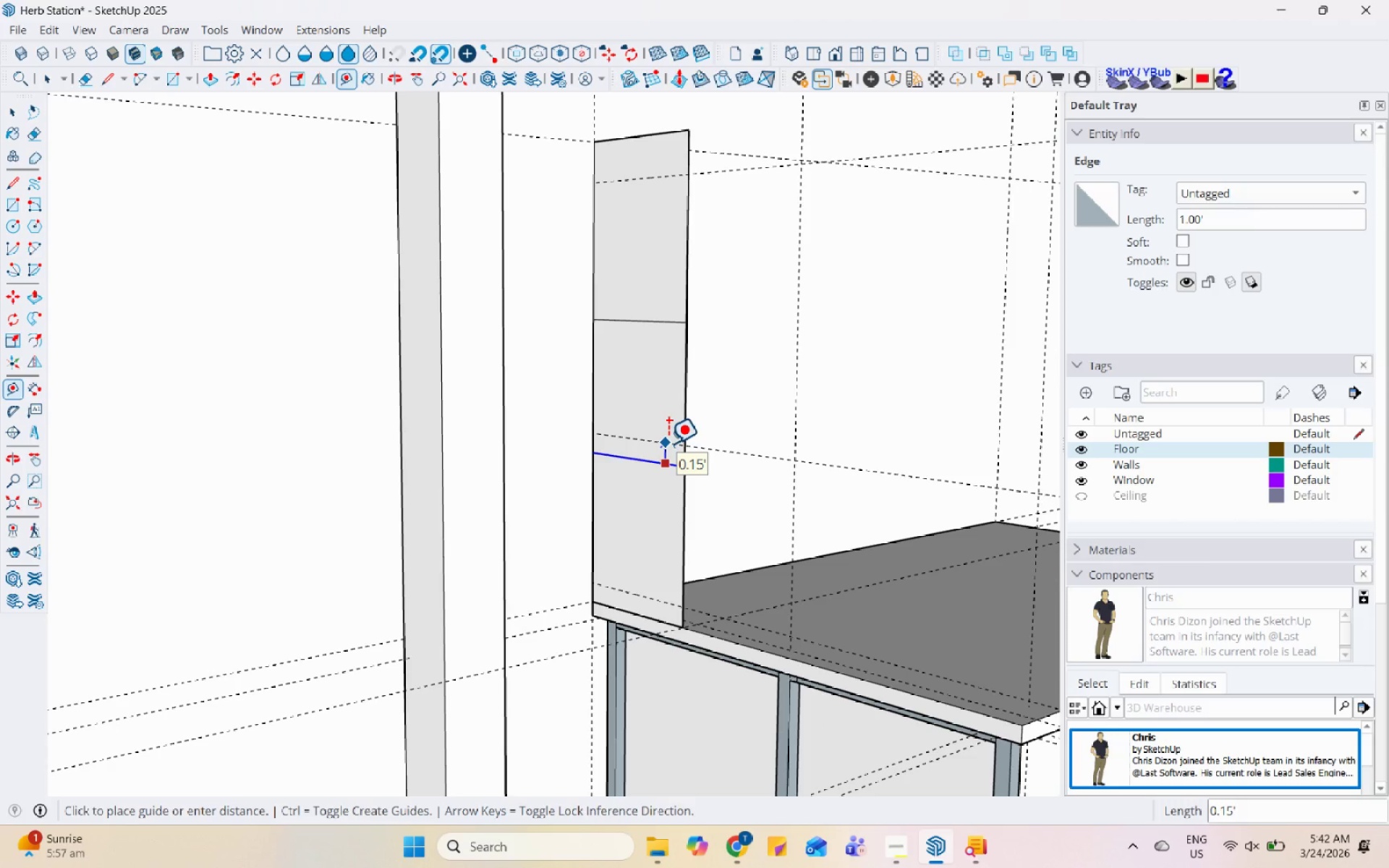 
left_click([668, 443])
 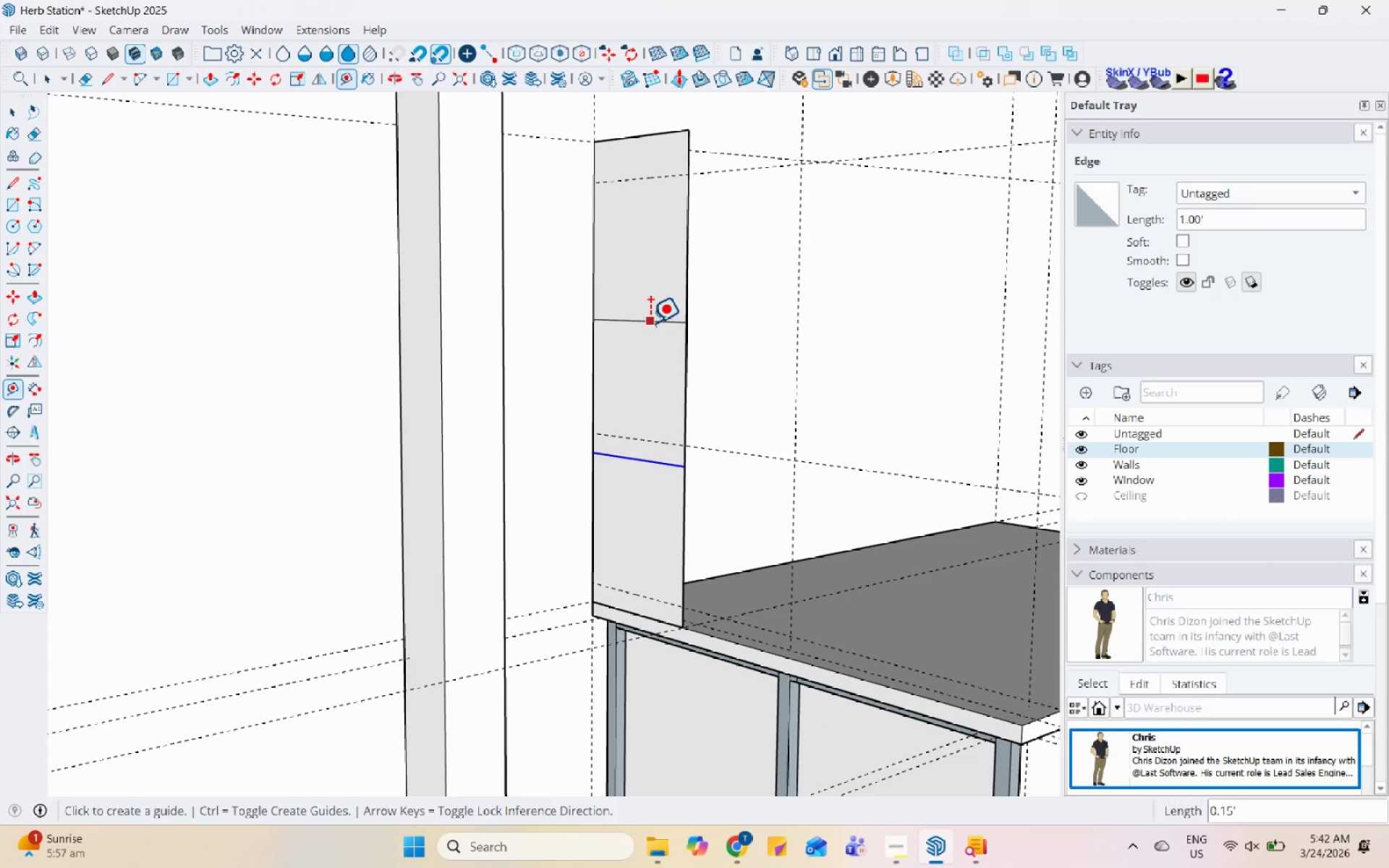 
left_click([650, 320])
 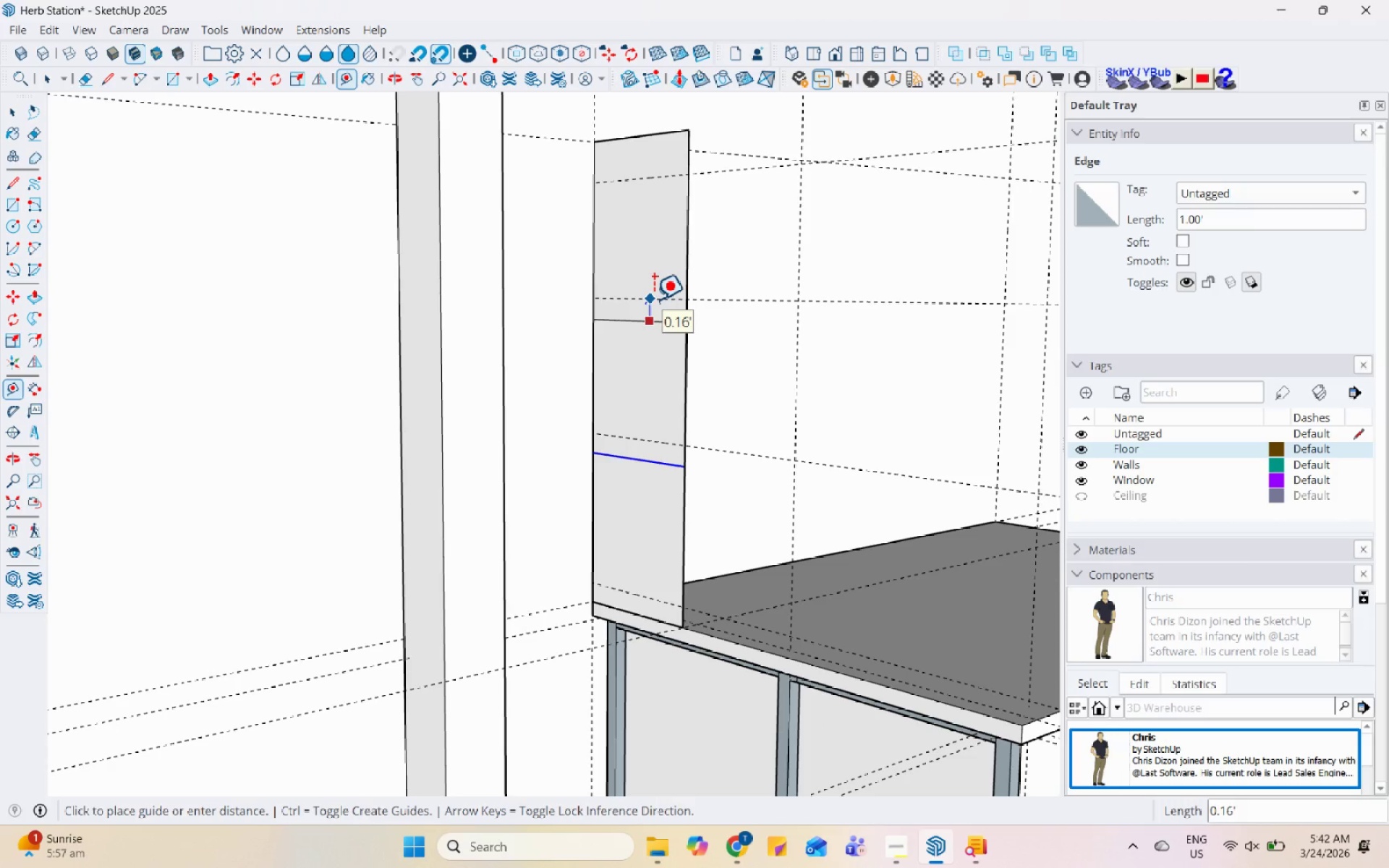 
wait(7.31)
 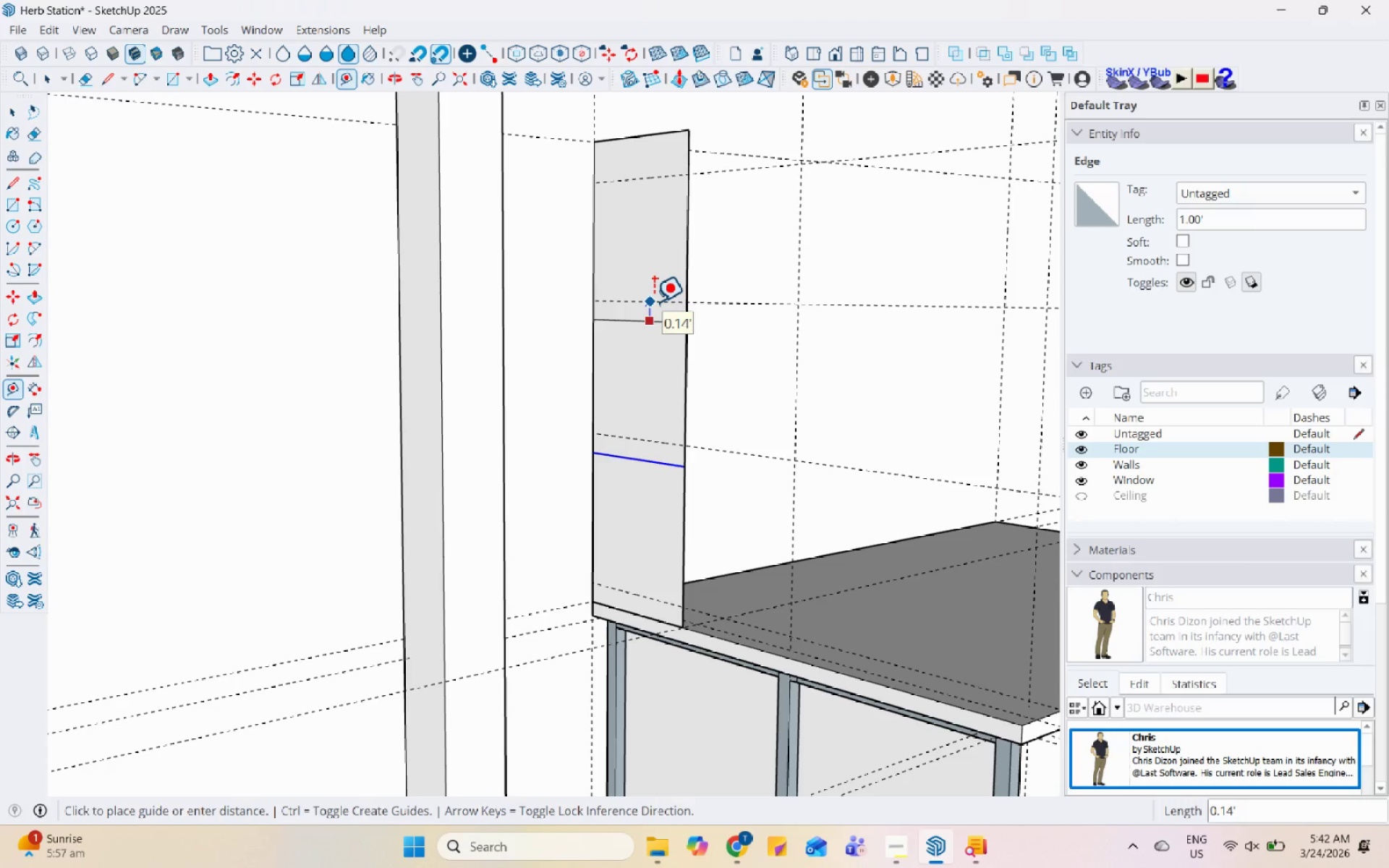 
key(Numpad0)
 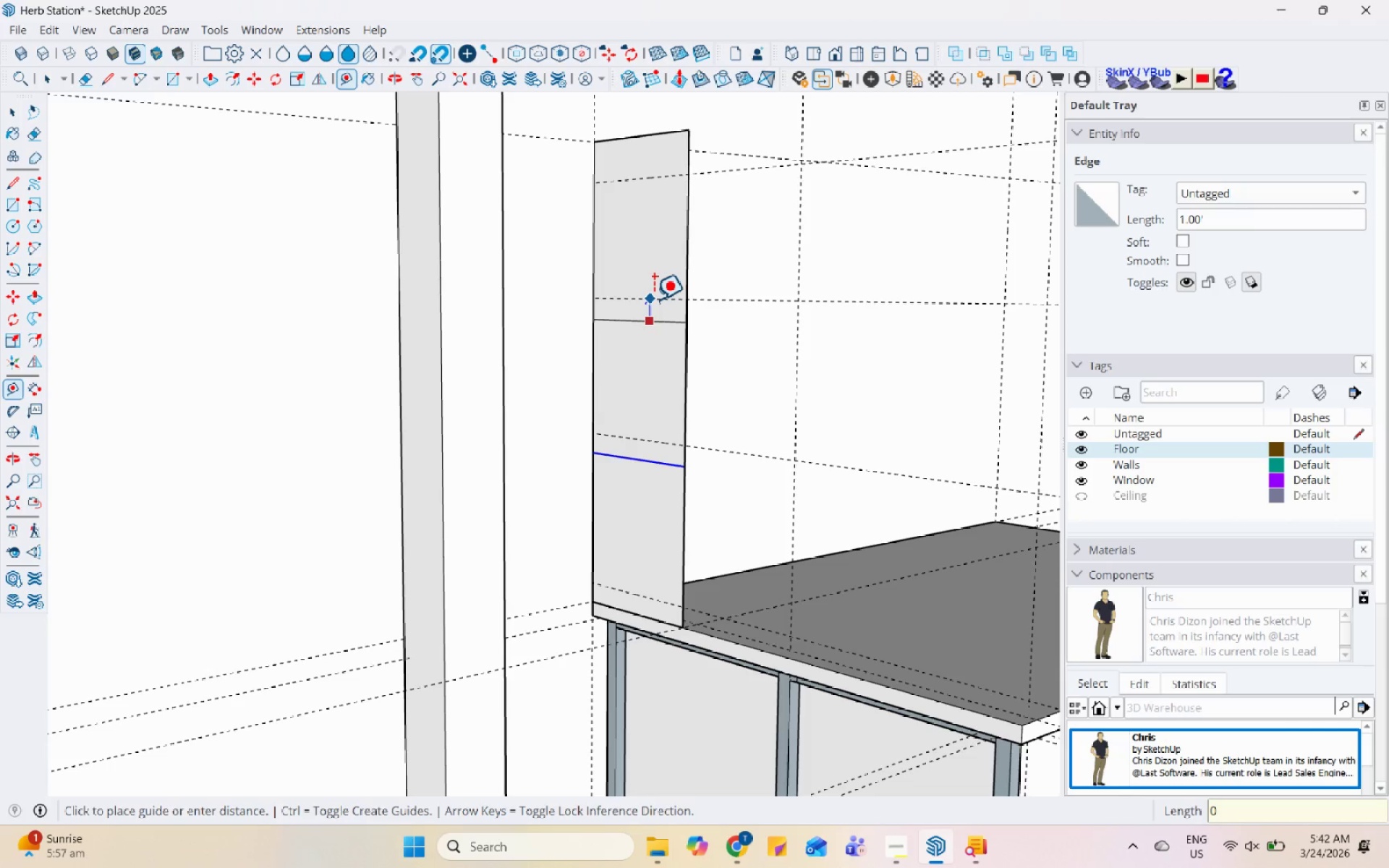 
key(NumpadDecimal)
 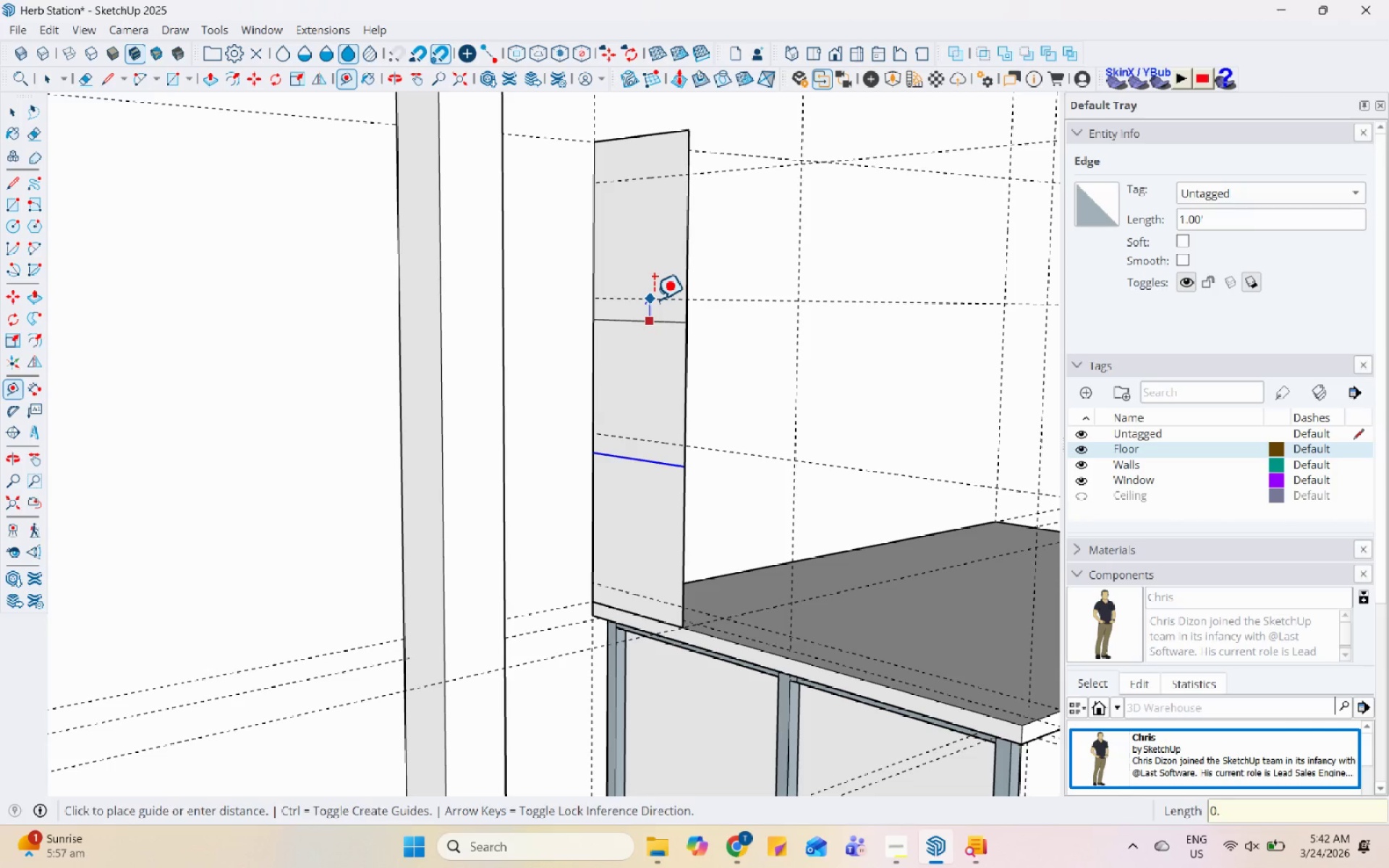 
key(Numpad1)
 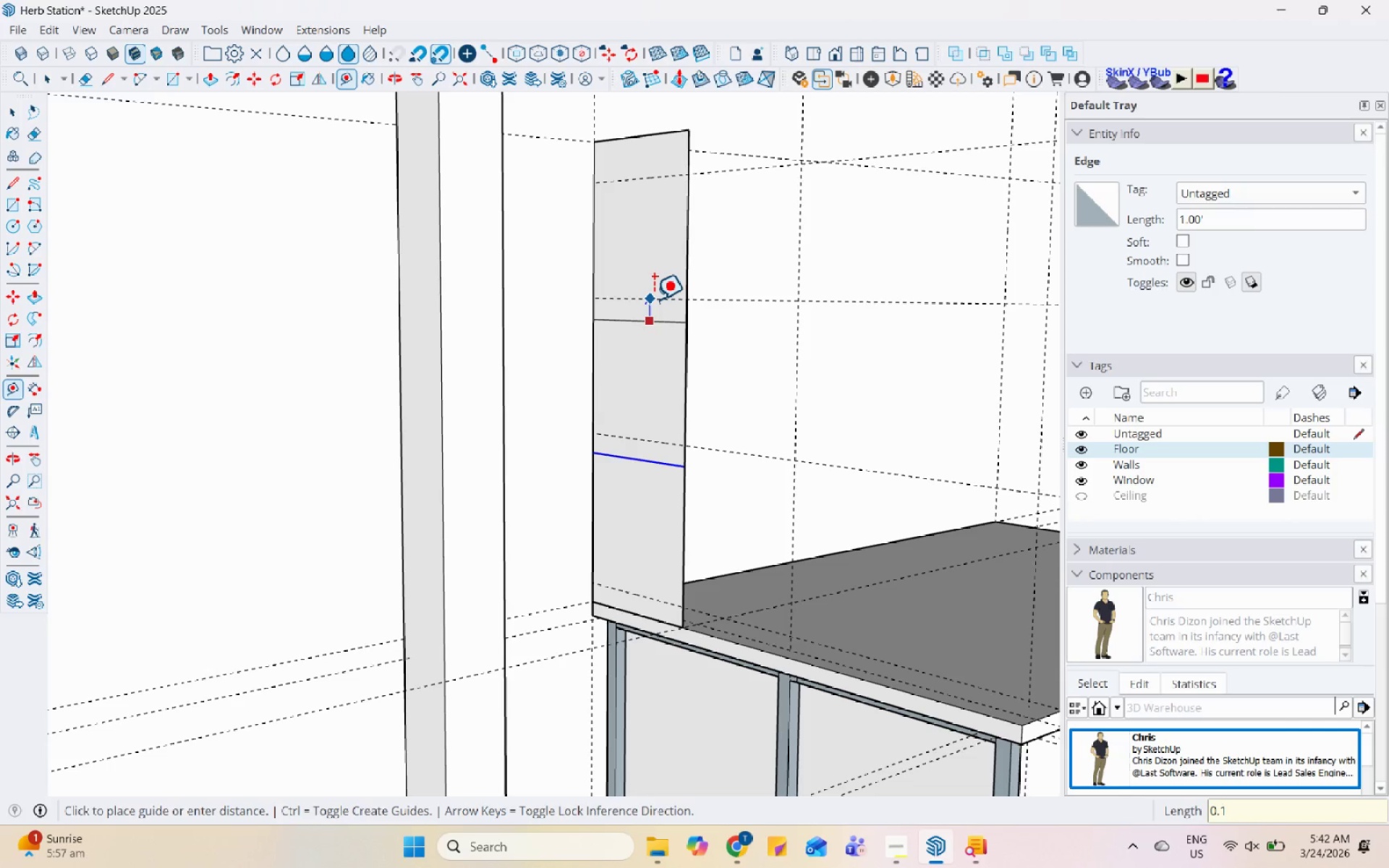 
key(Numpad5)
 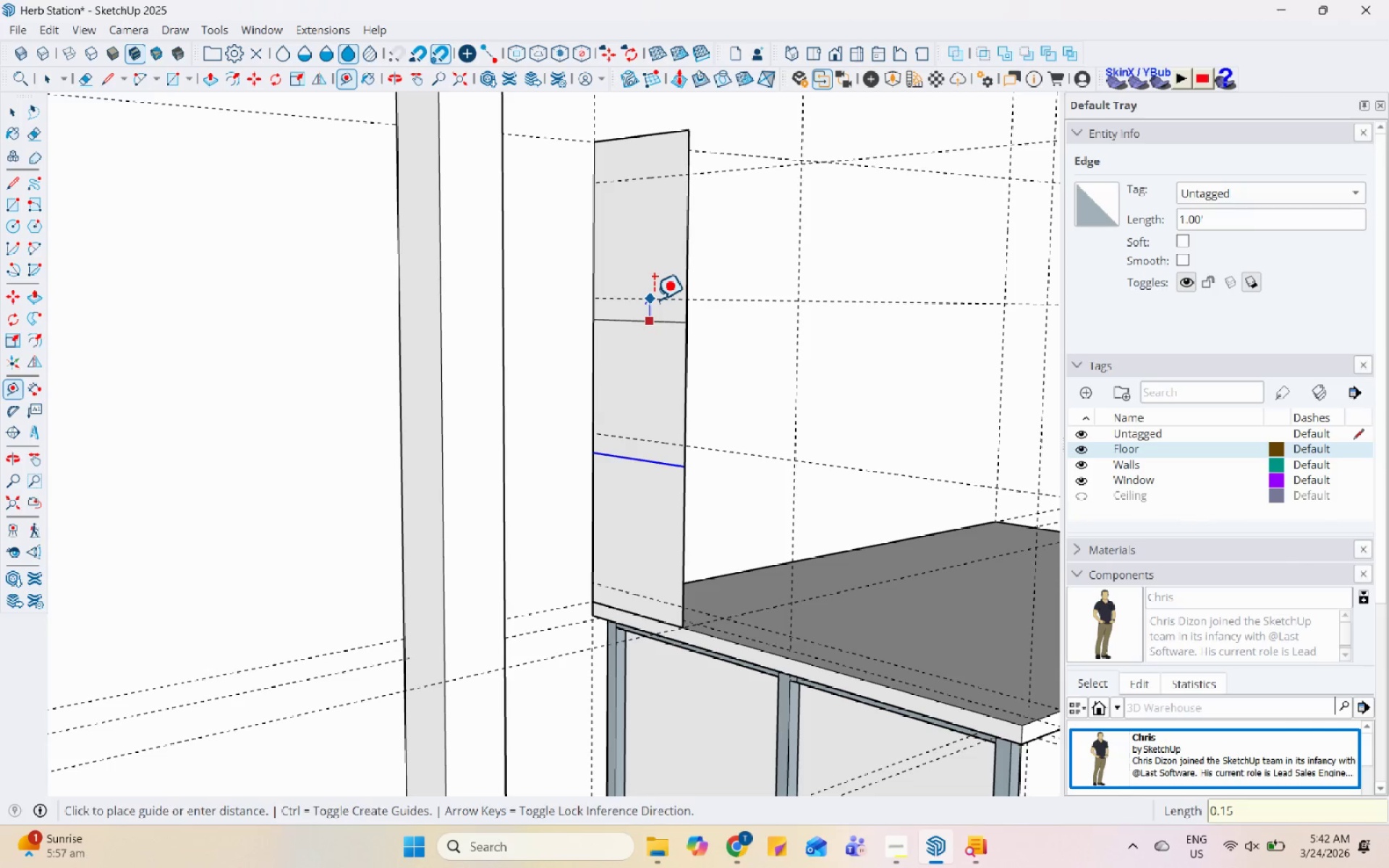 
key(Enter)
 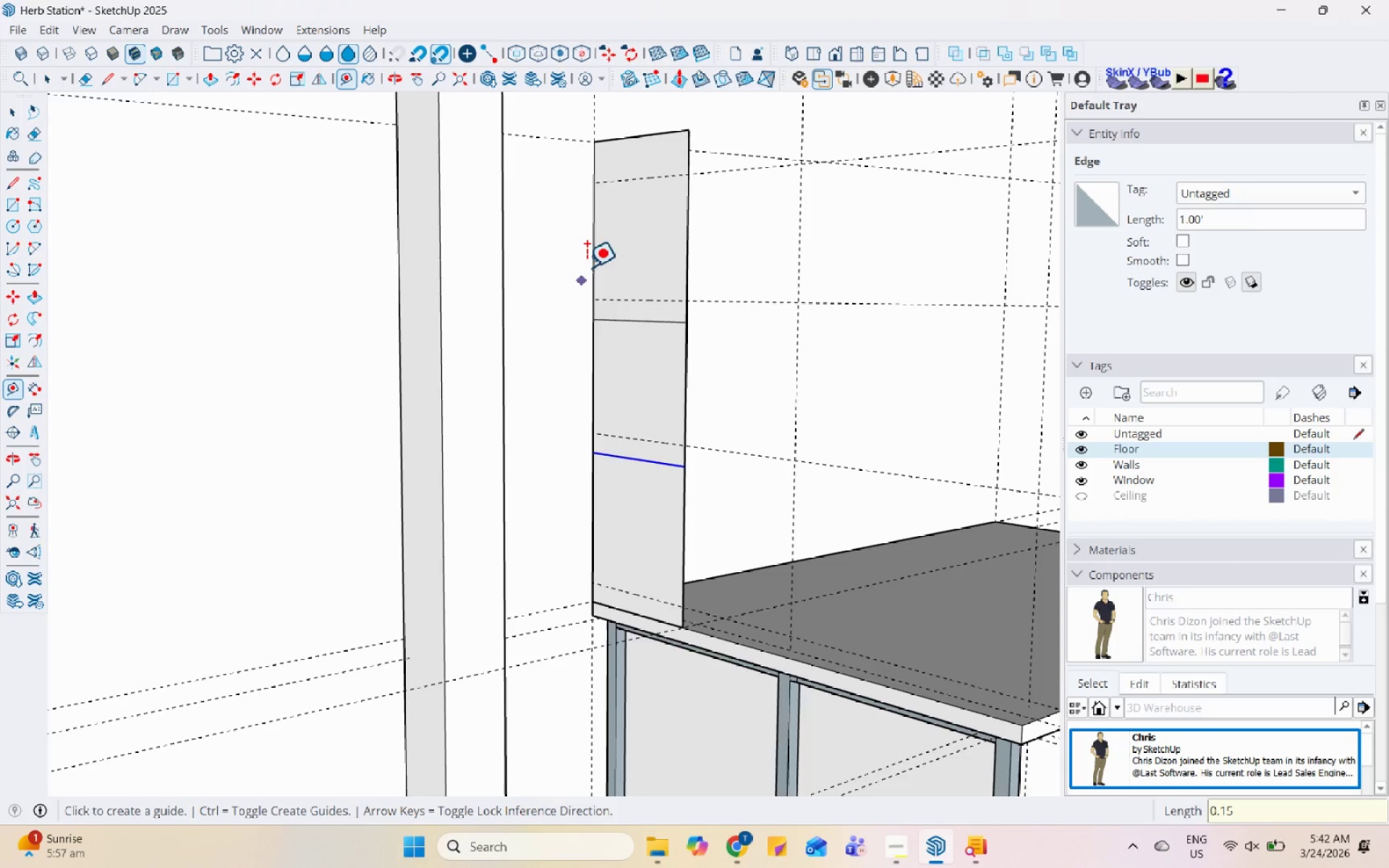 
scroll: coordinate [595, 234], scroll_direction: up, amount: 5.0
 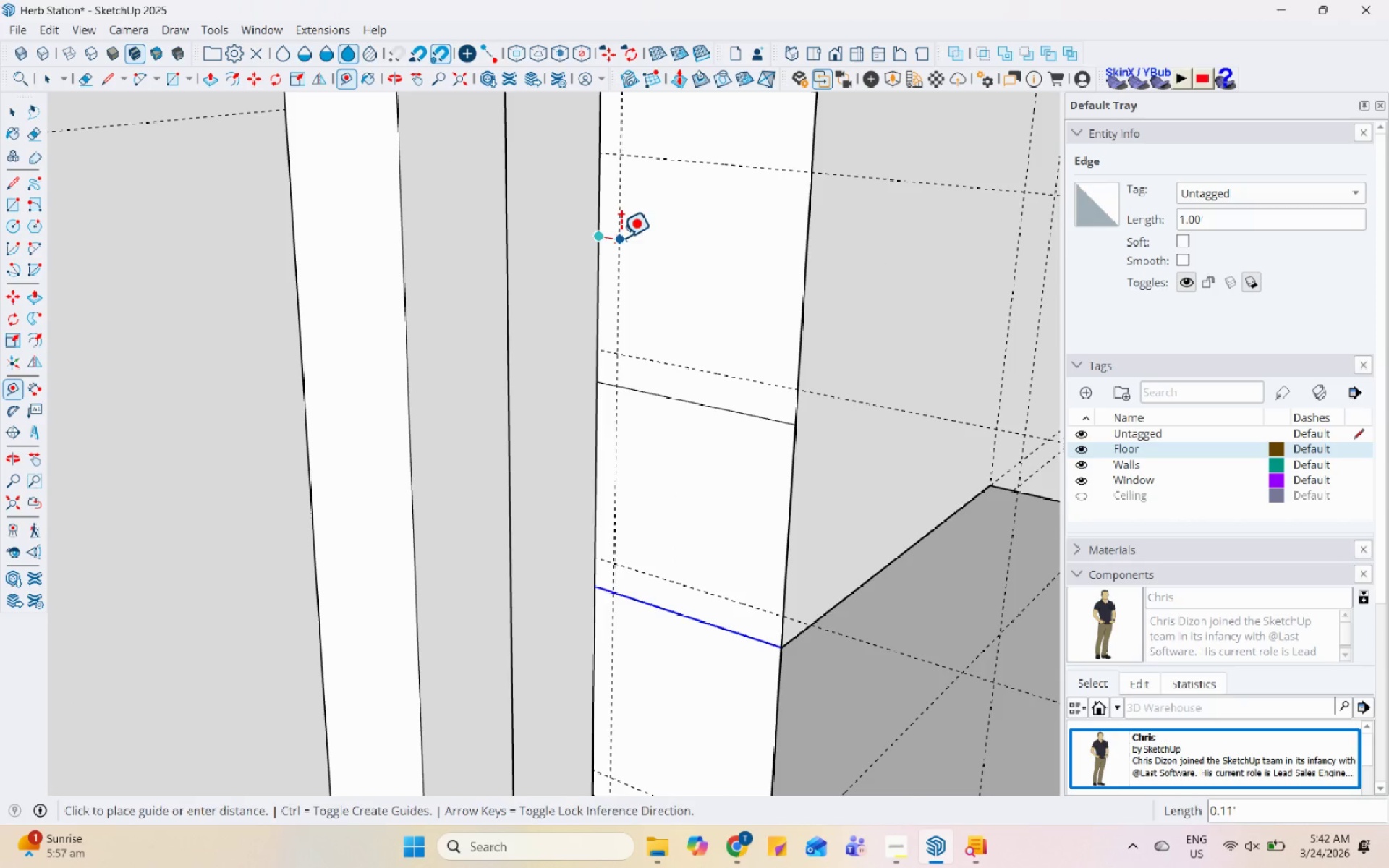 
key(Escape)
 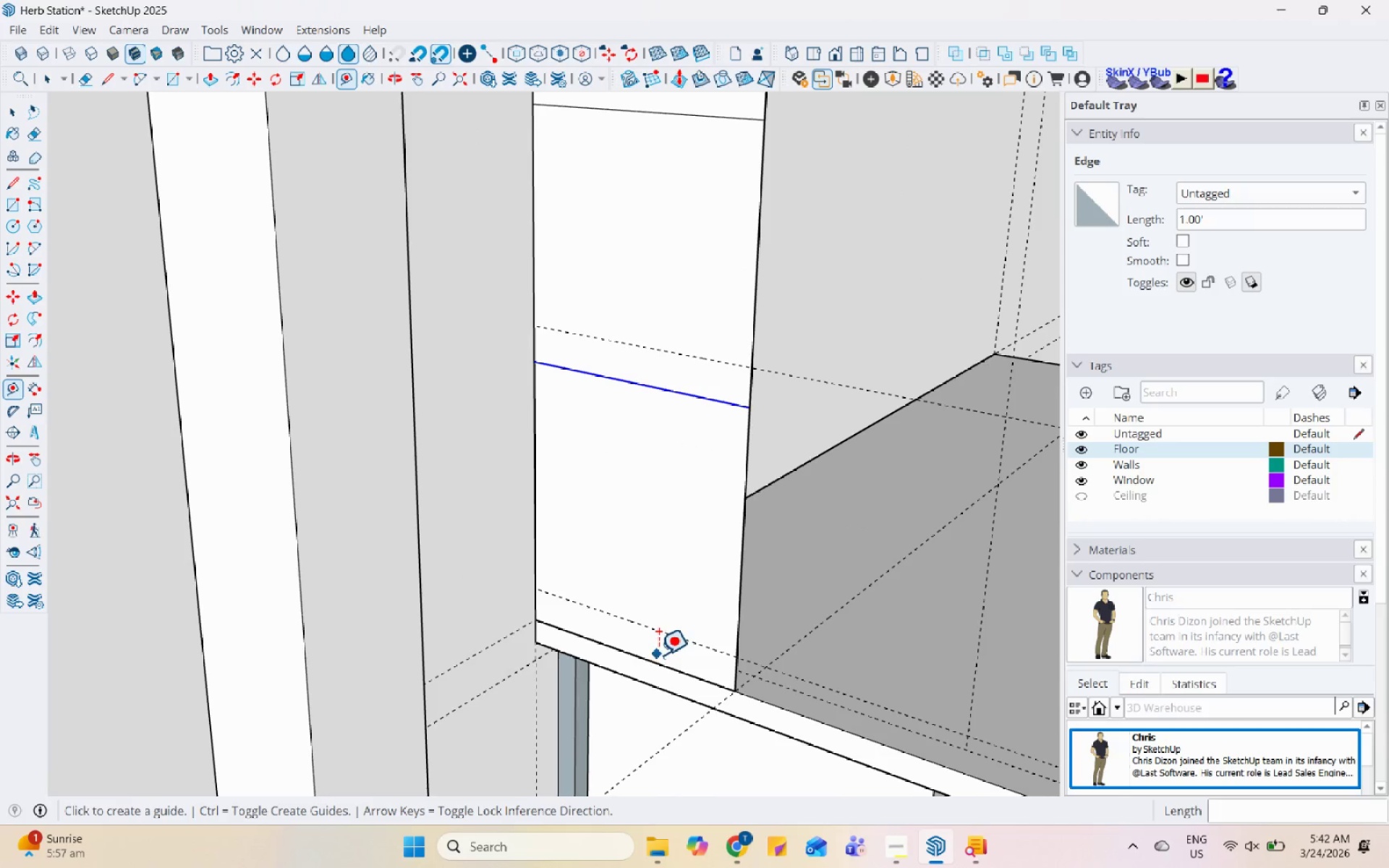 
scroll: coordinate [707, 676], scroll_direction: up, amount: 1.0
 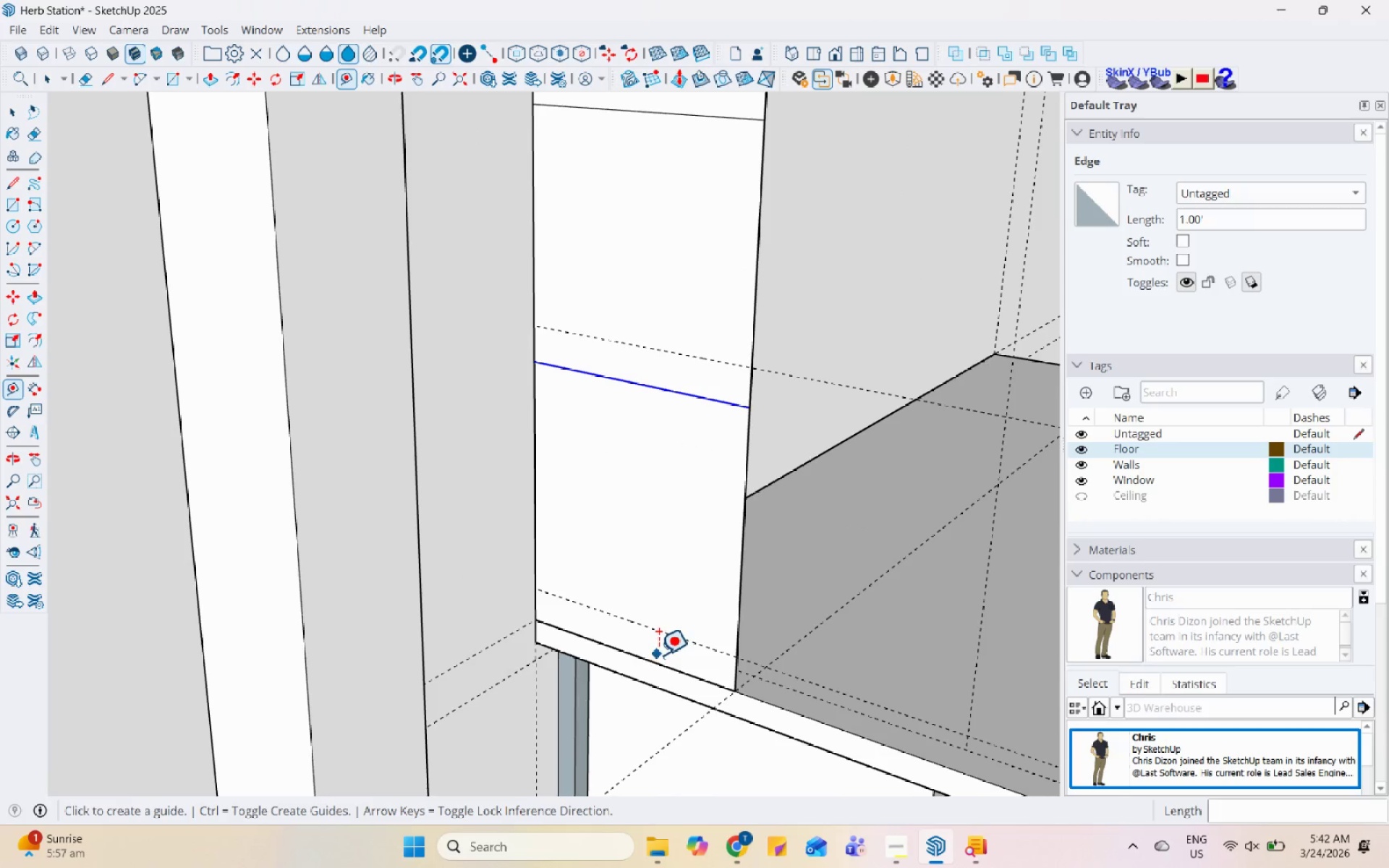 
left_click([649, 660])
 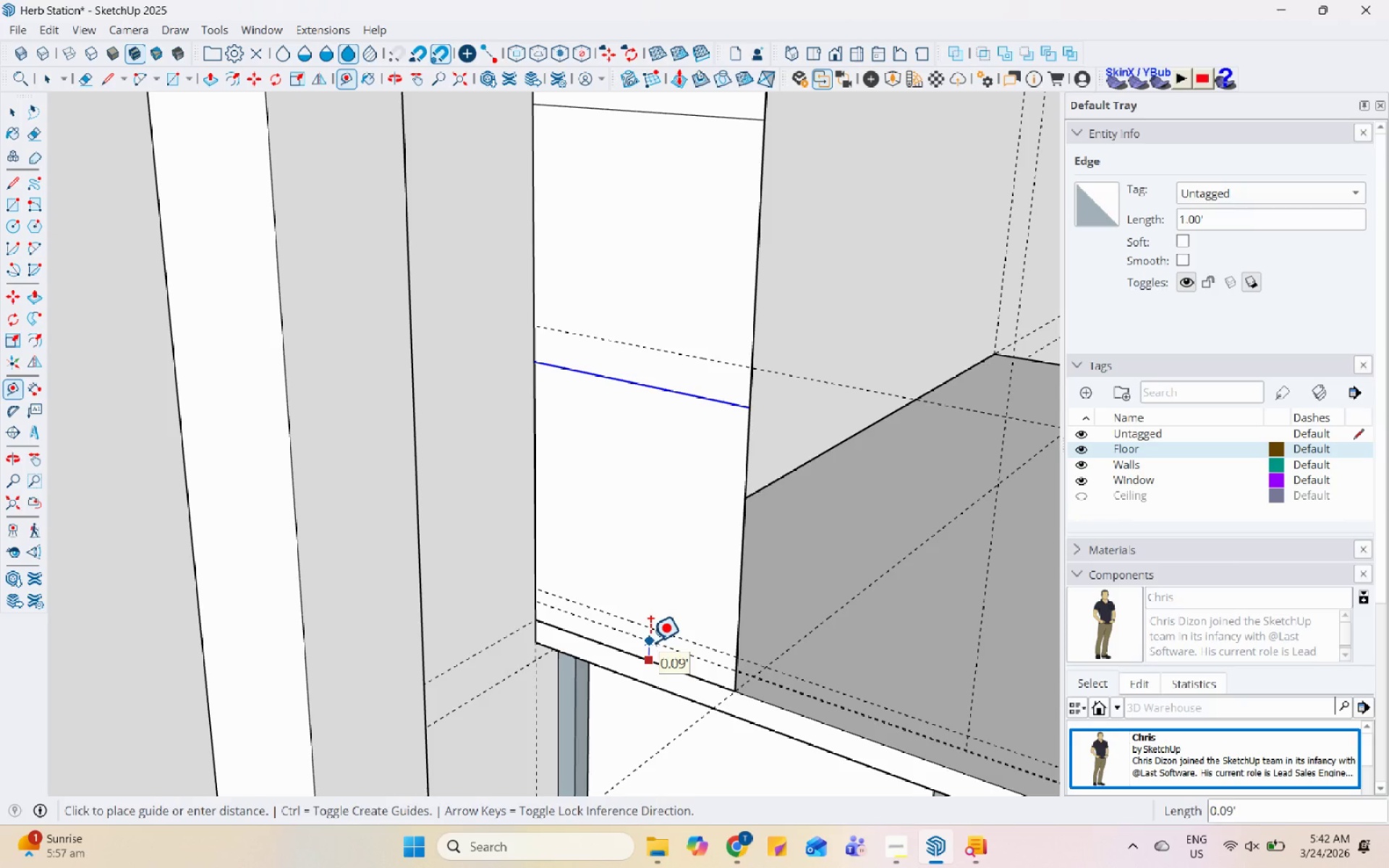 
key(Space)
 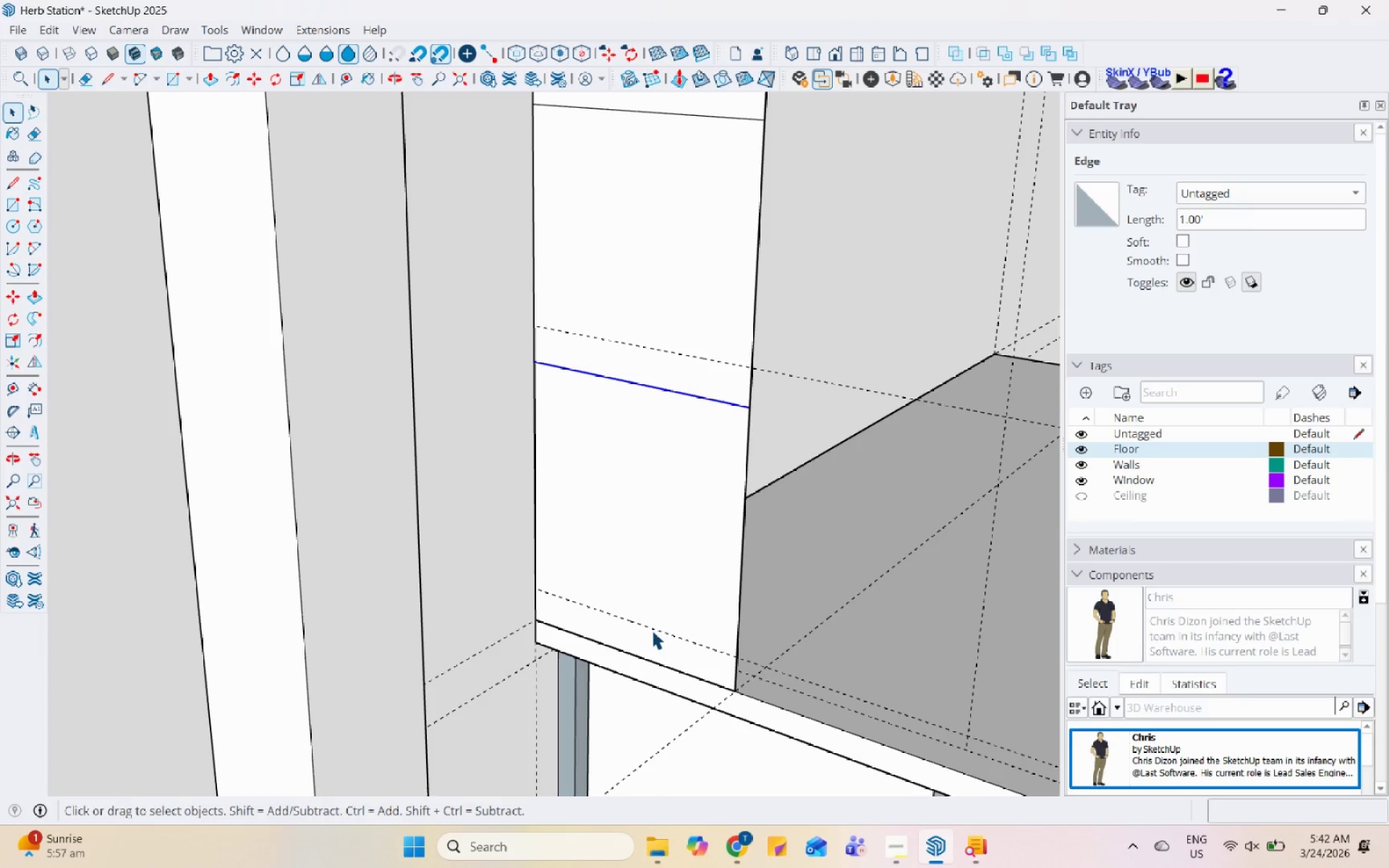 
left_click([652, 629])
 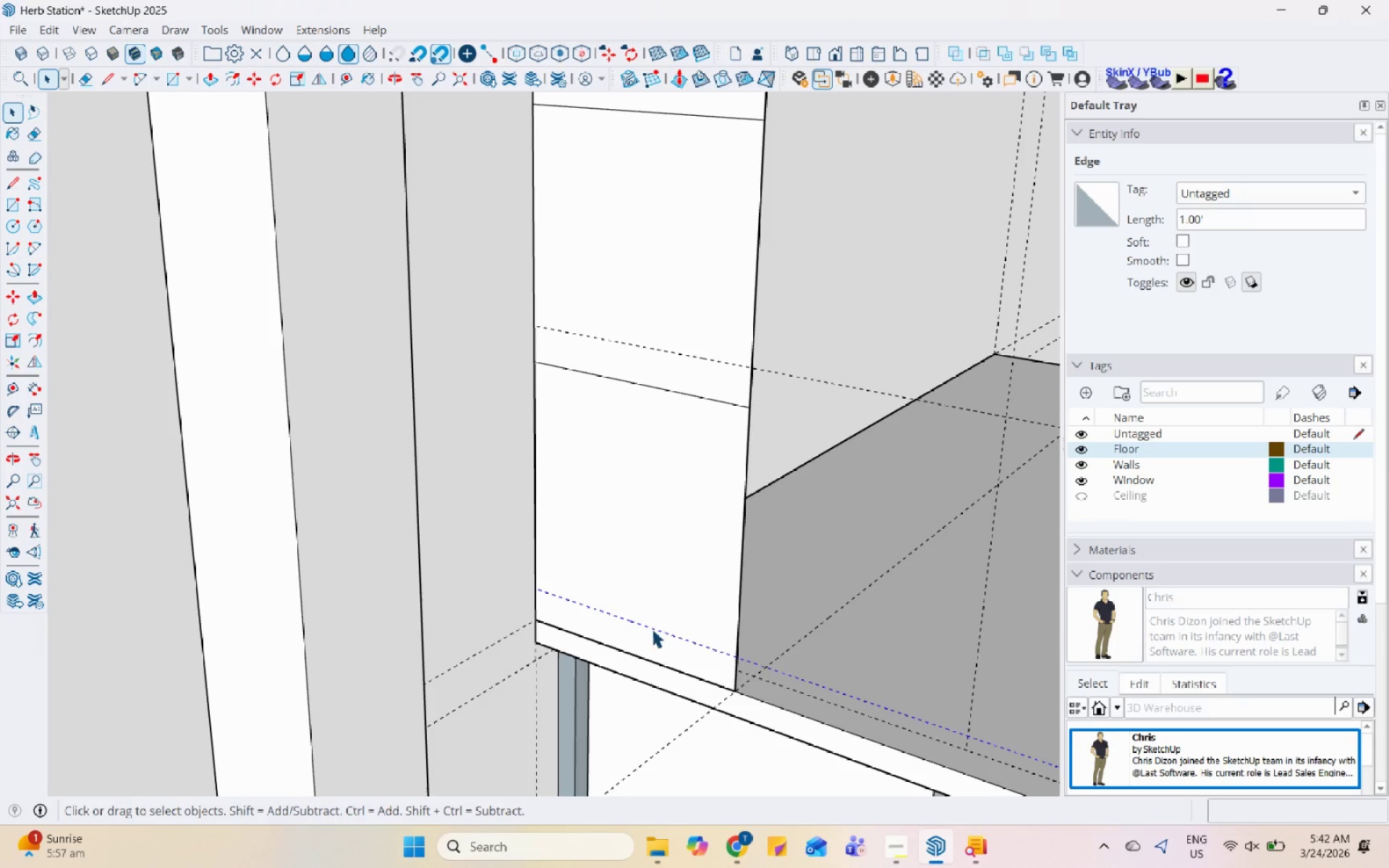 
right_click([652, 629])
 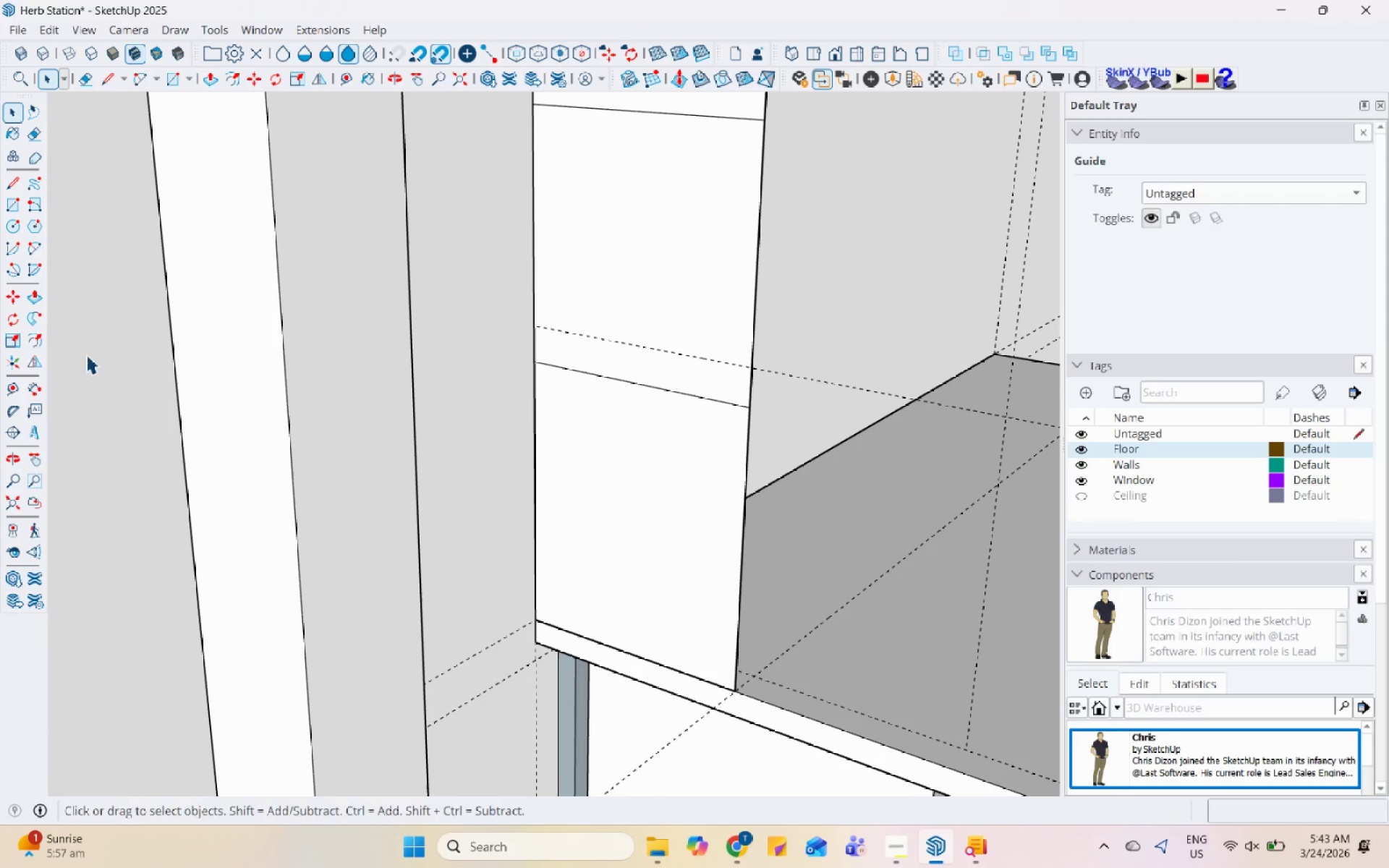 
left_click_drag(start_coordinate=[19, 388], to_coordinate=[24, 388])
 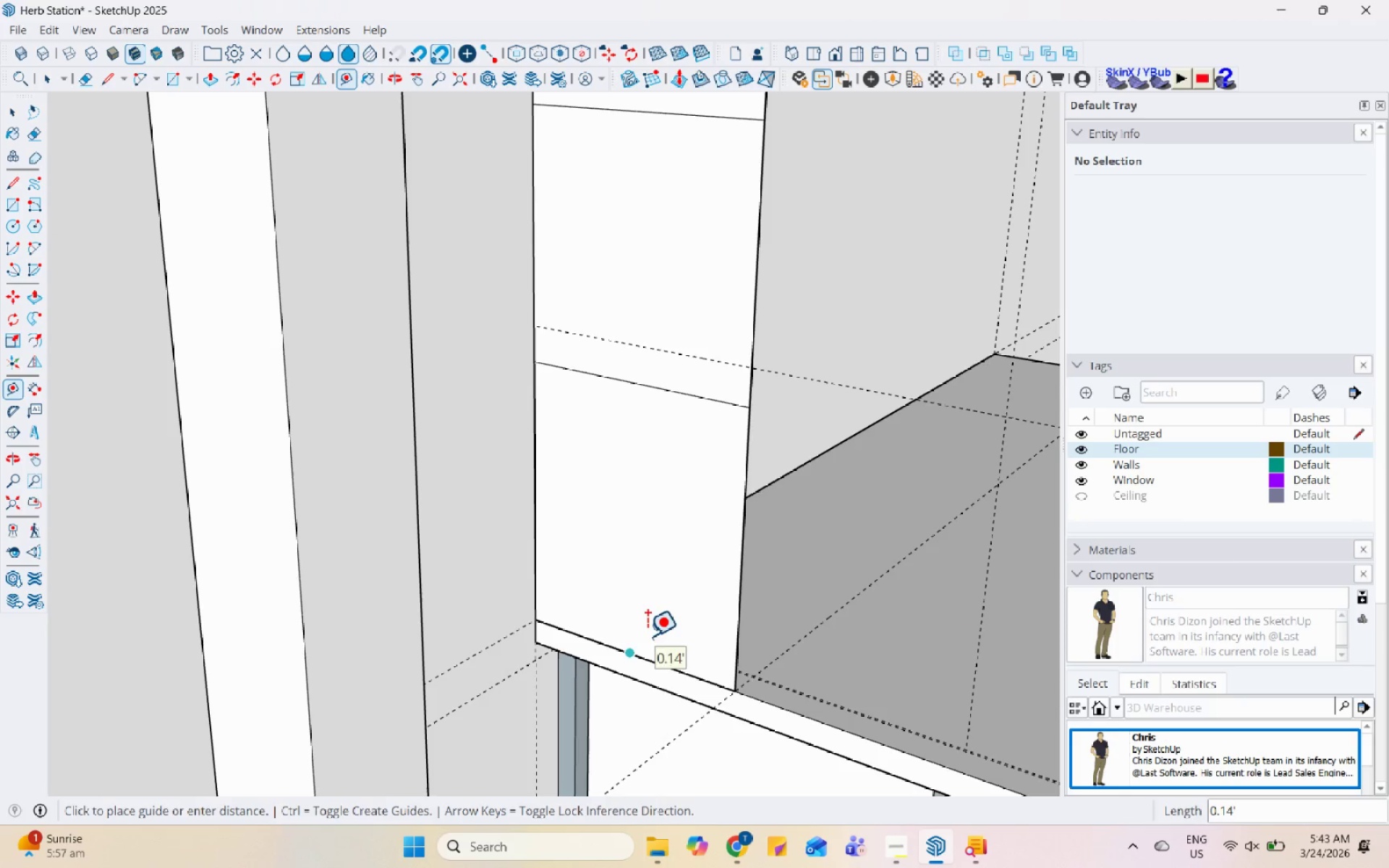 
key(Numpad0)
 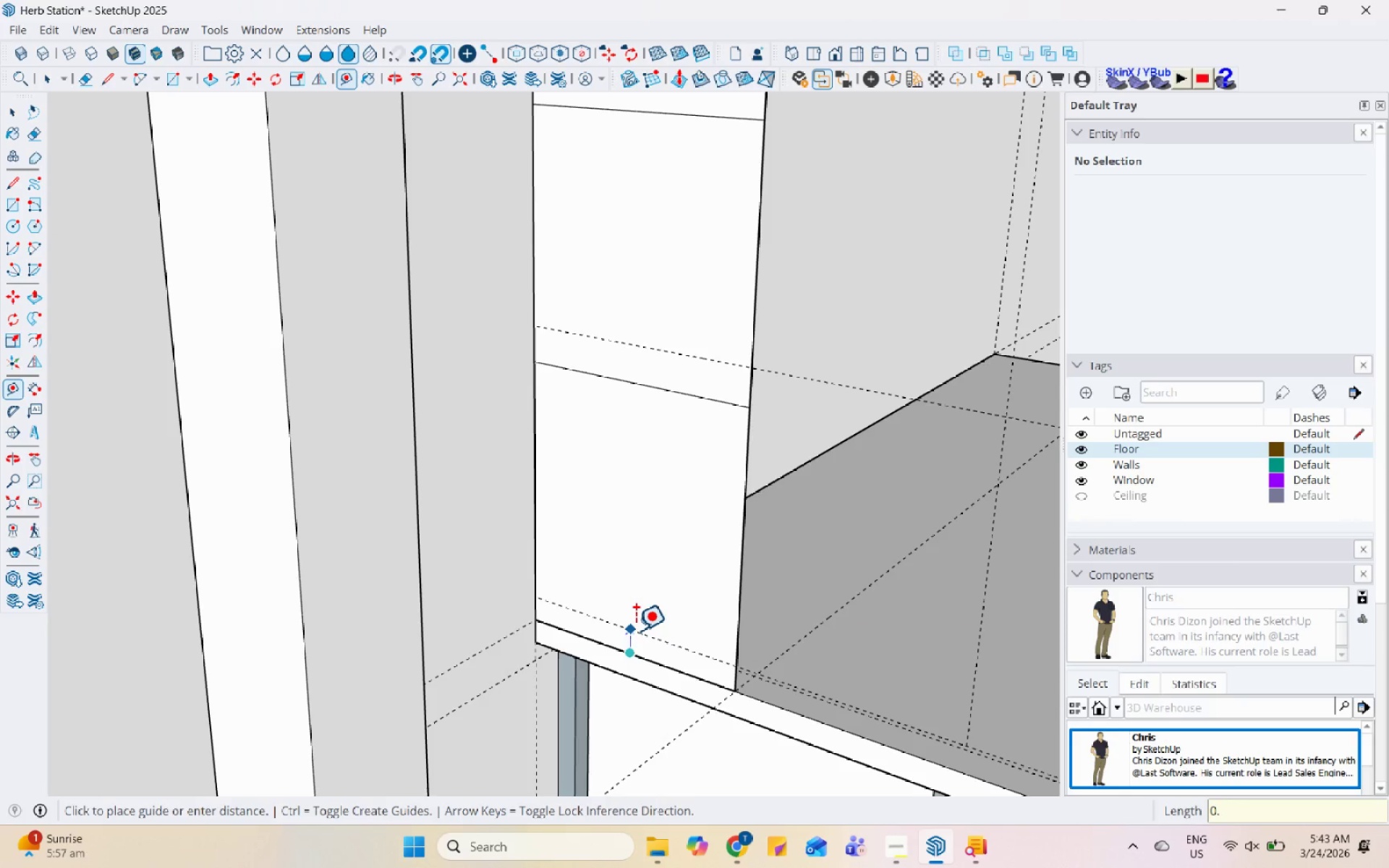 
key(NumpadDecimal)
 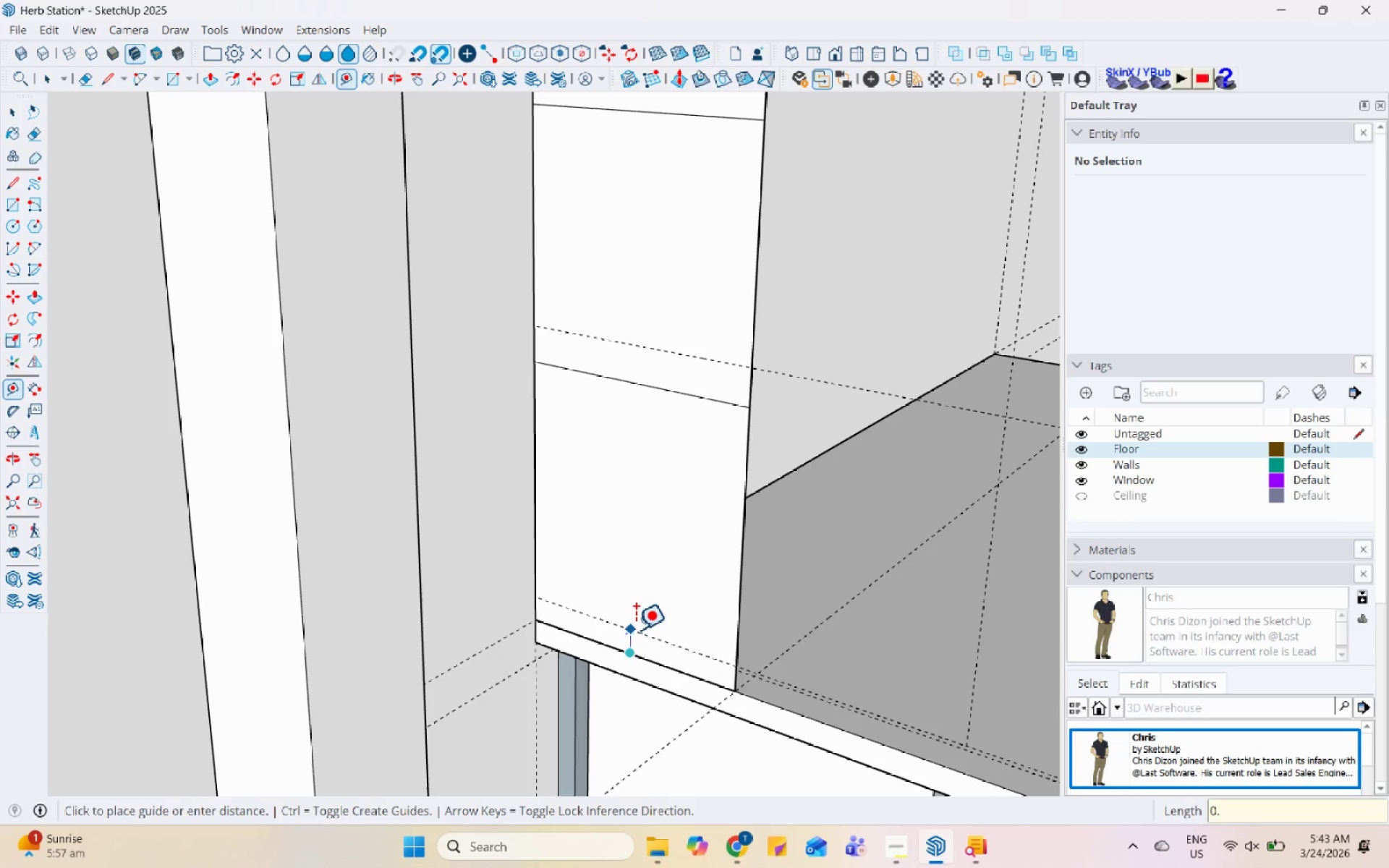 
key(Numpad0)
 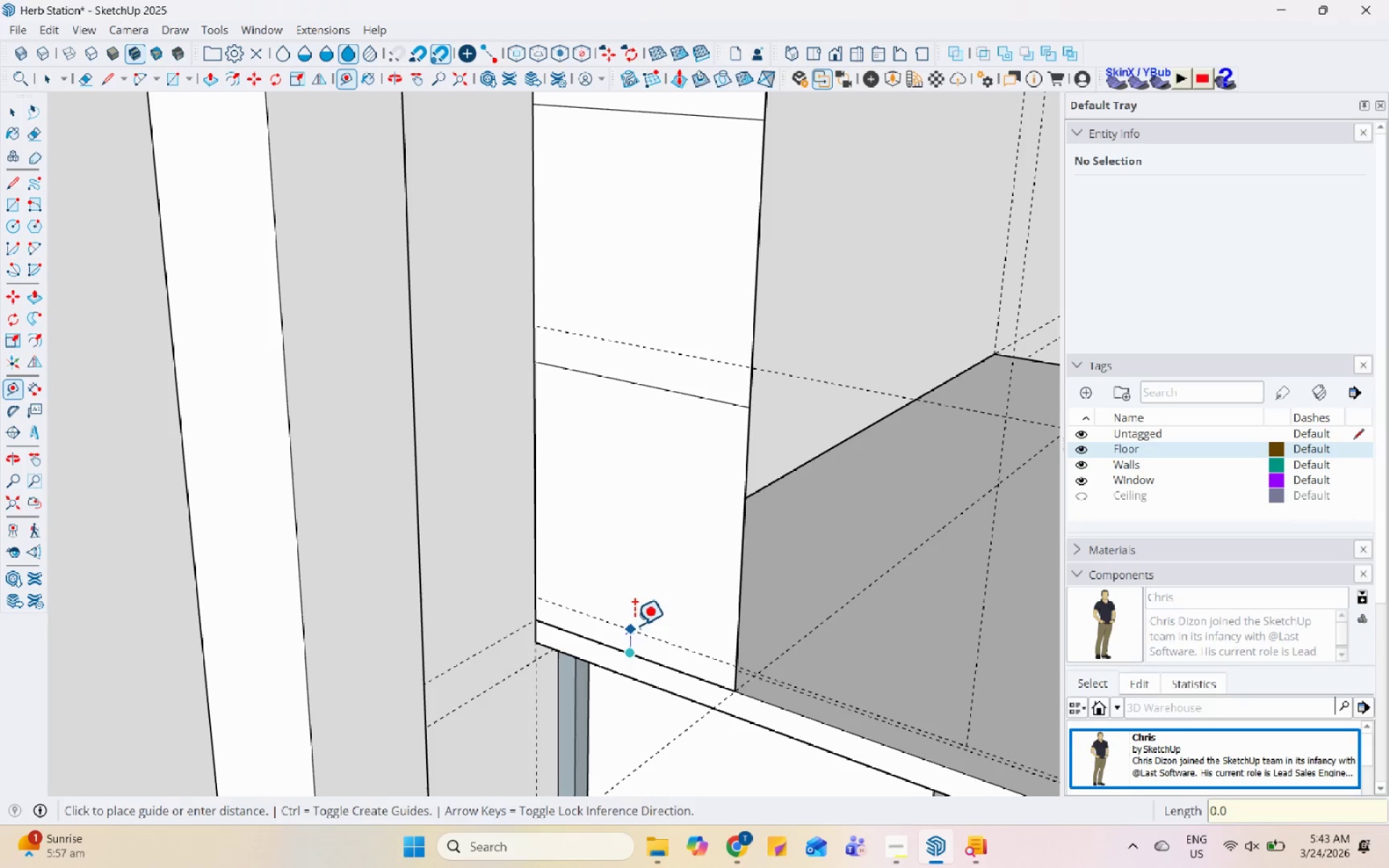 
key(Numpad9)
 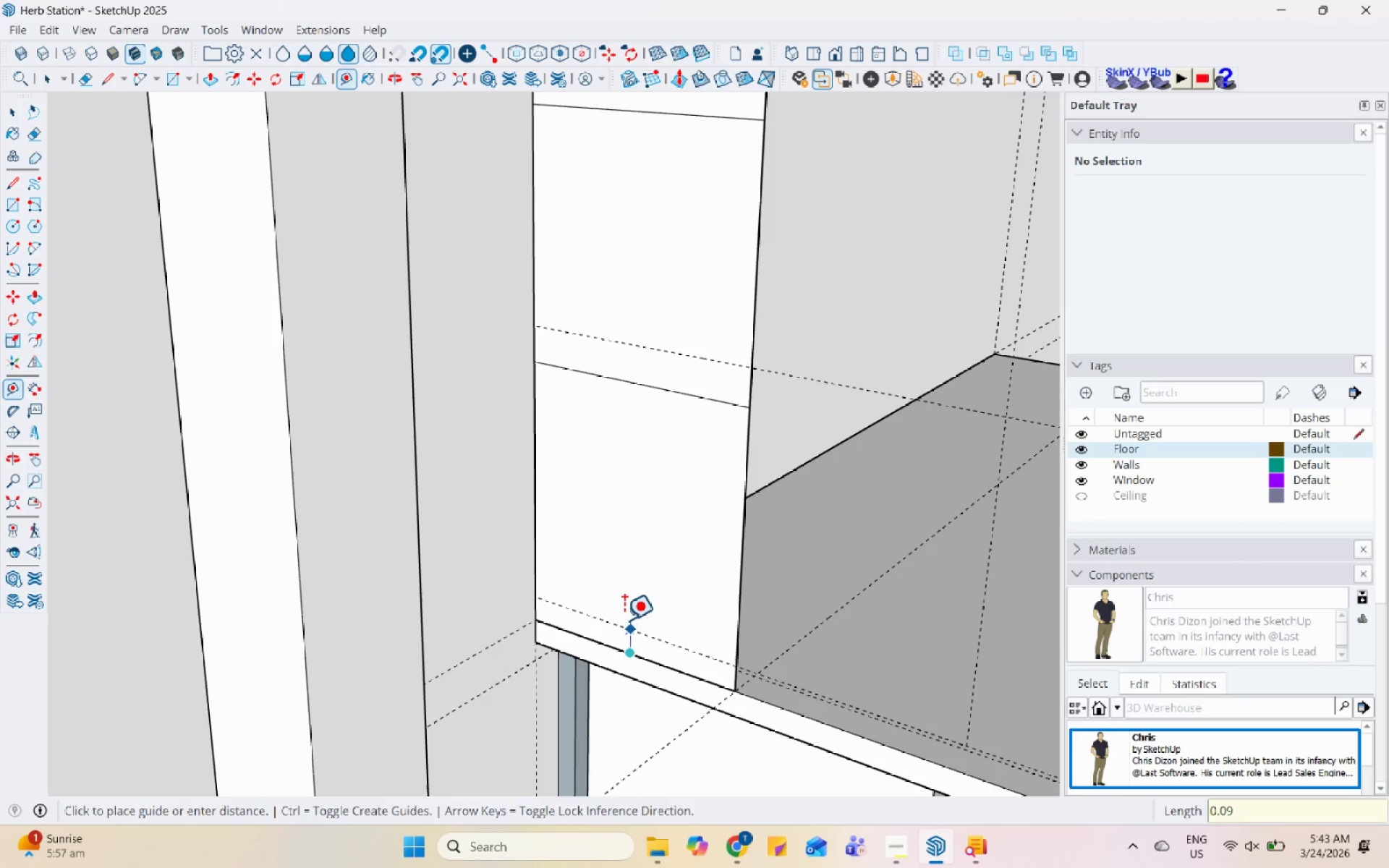 
key(Enter)
 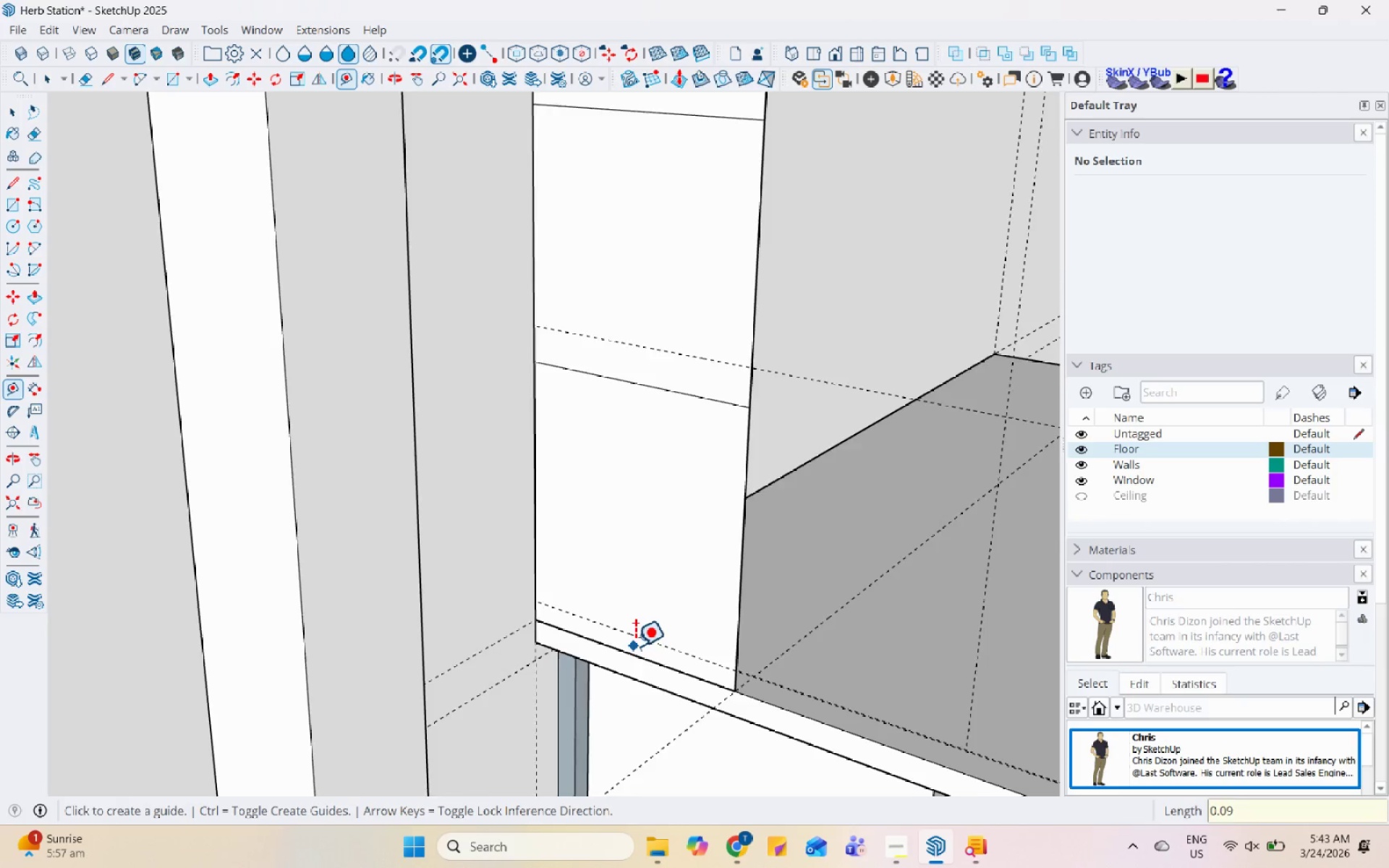 
key(Space)
 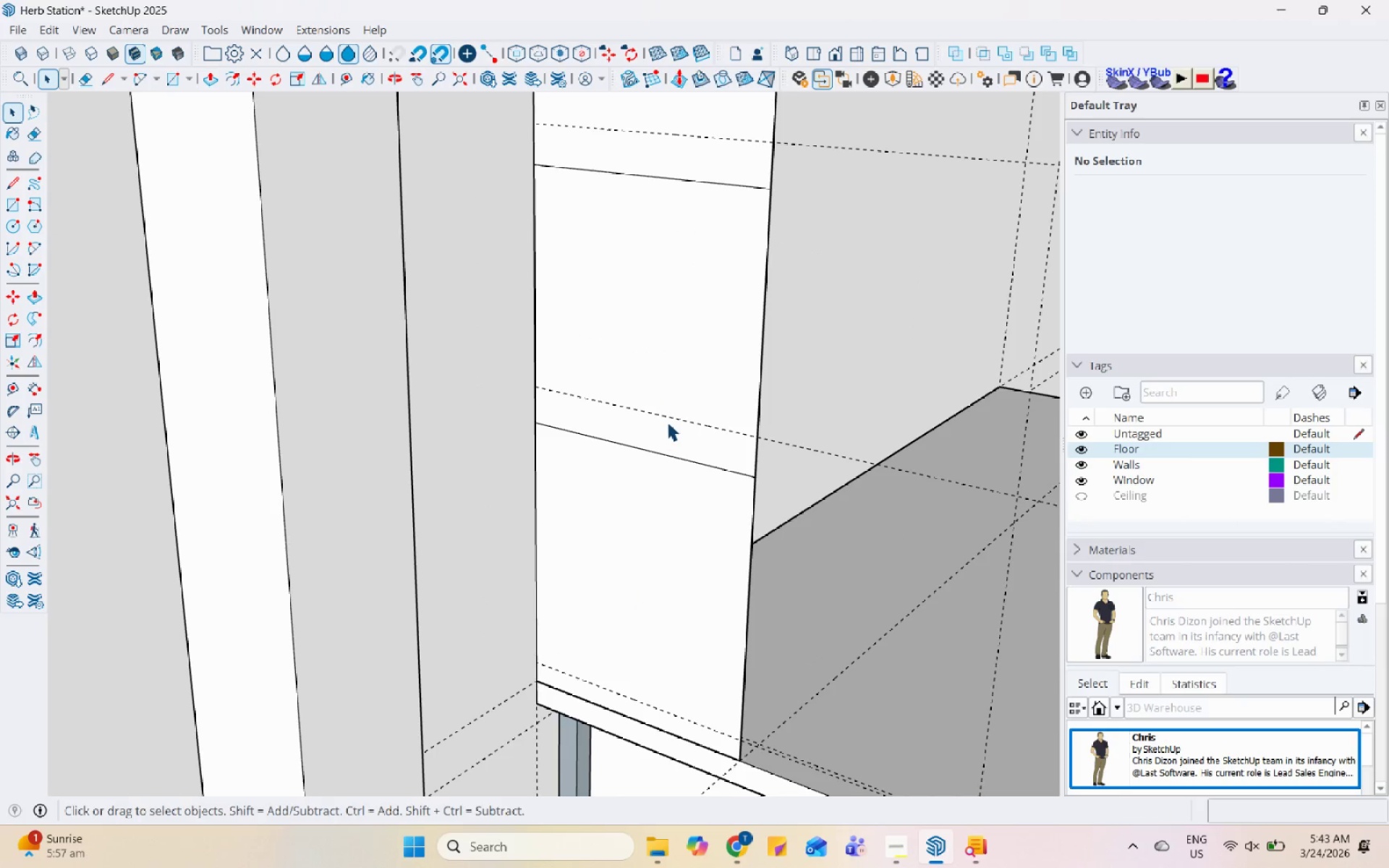 
scroll: coordinate [626, 459], scroll_direction: none, amount: 0.0
 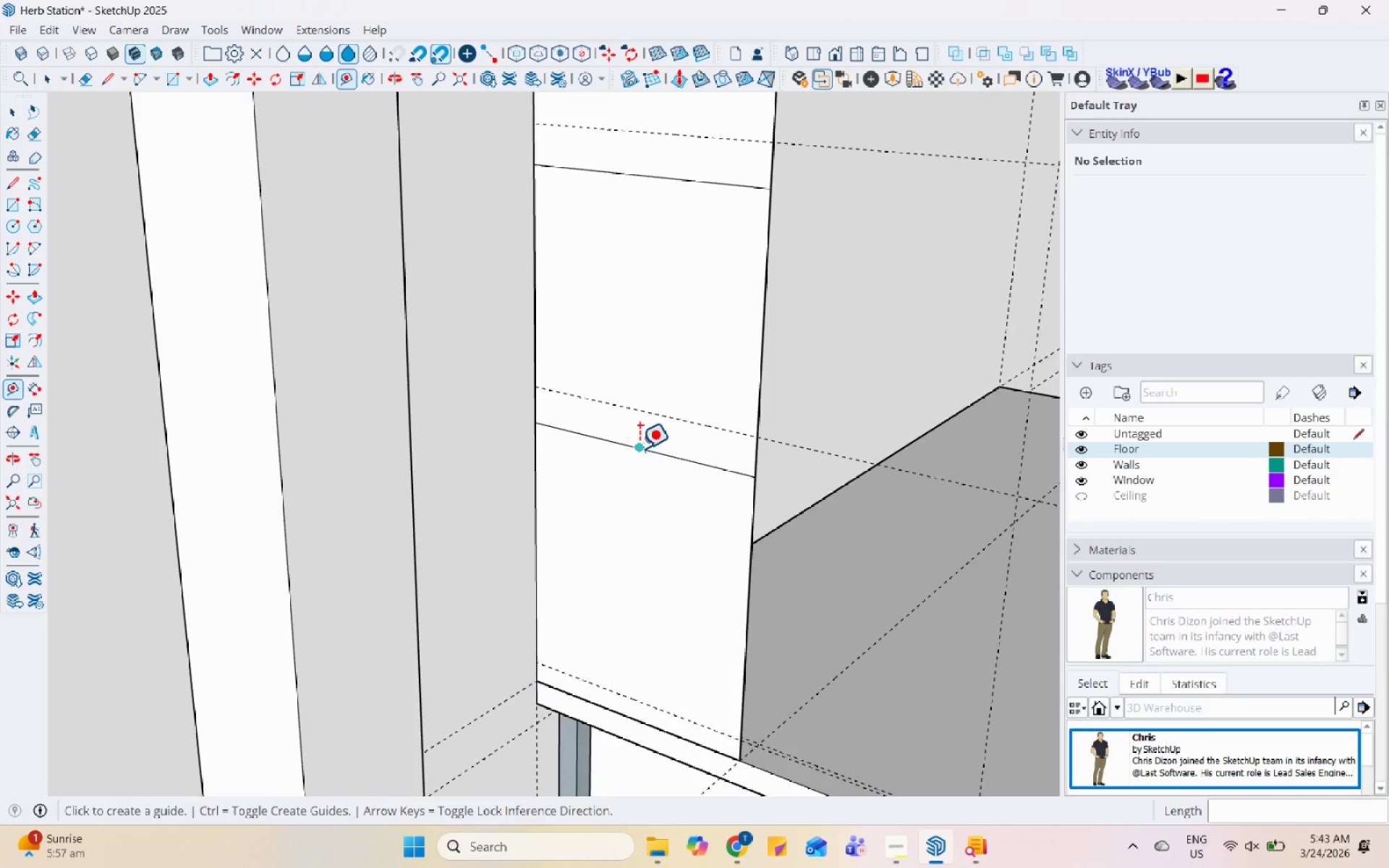 
left_click([667, 422])
 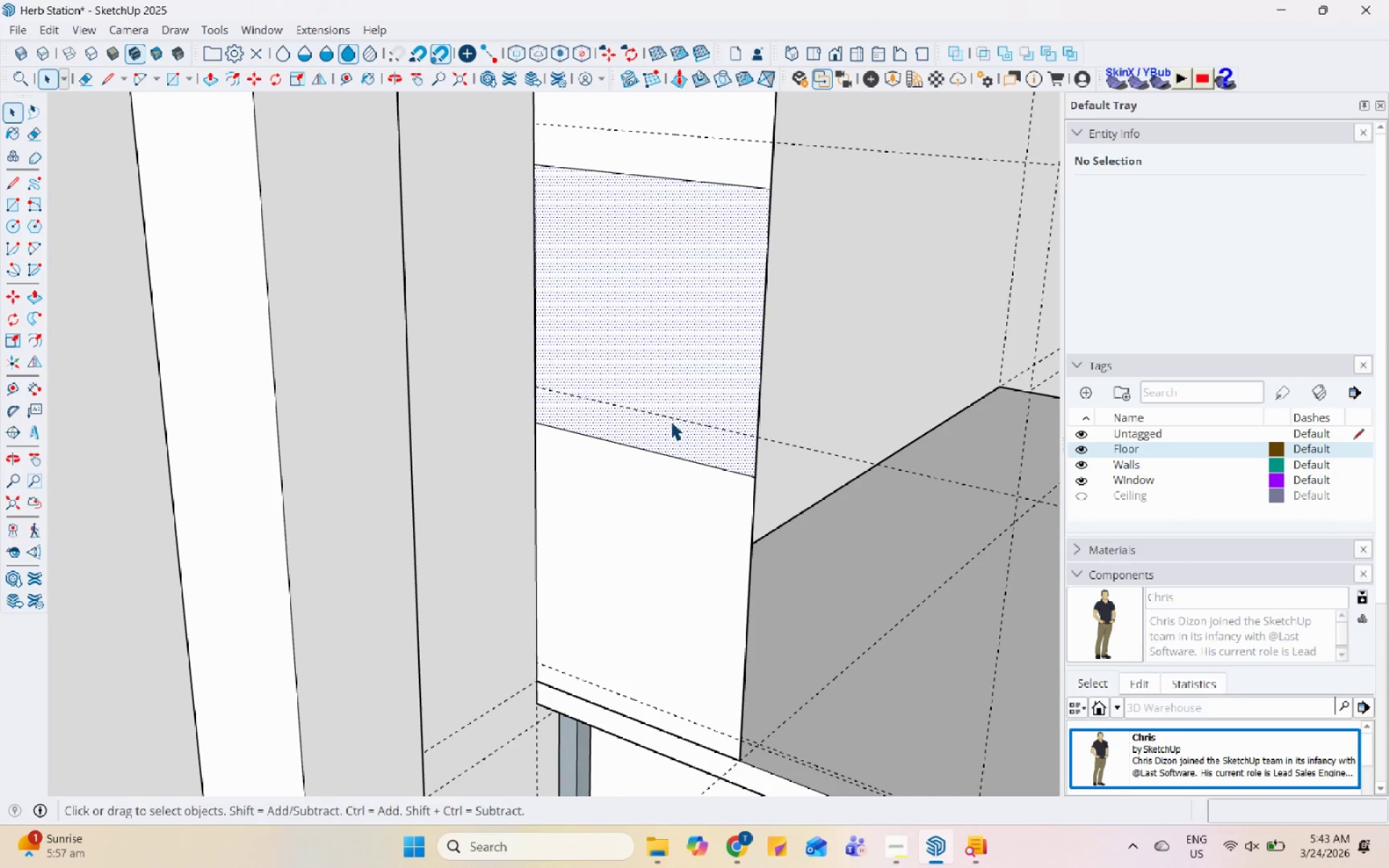 
left_click([672, 417])
 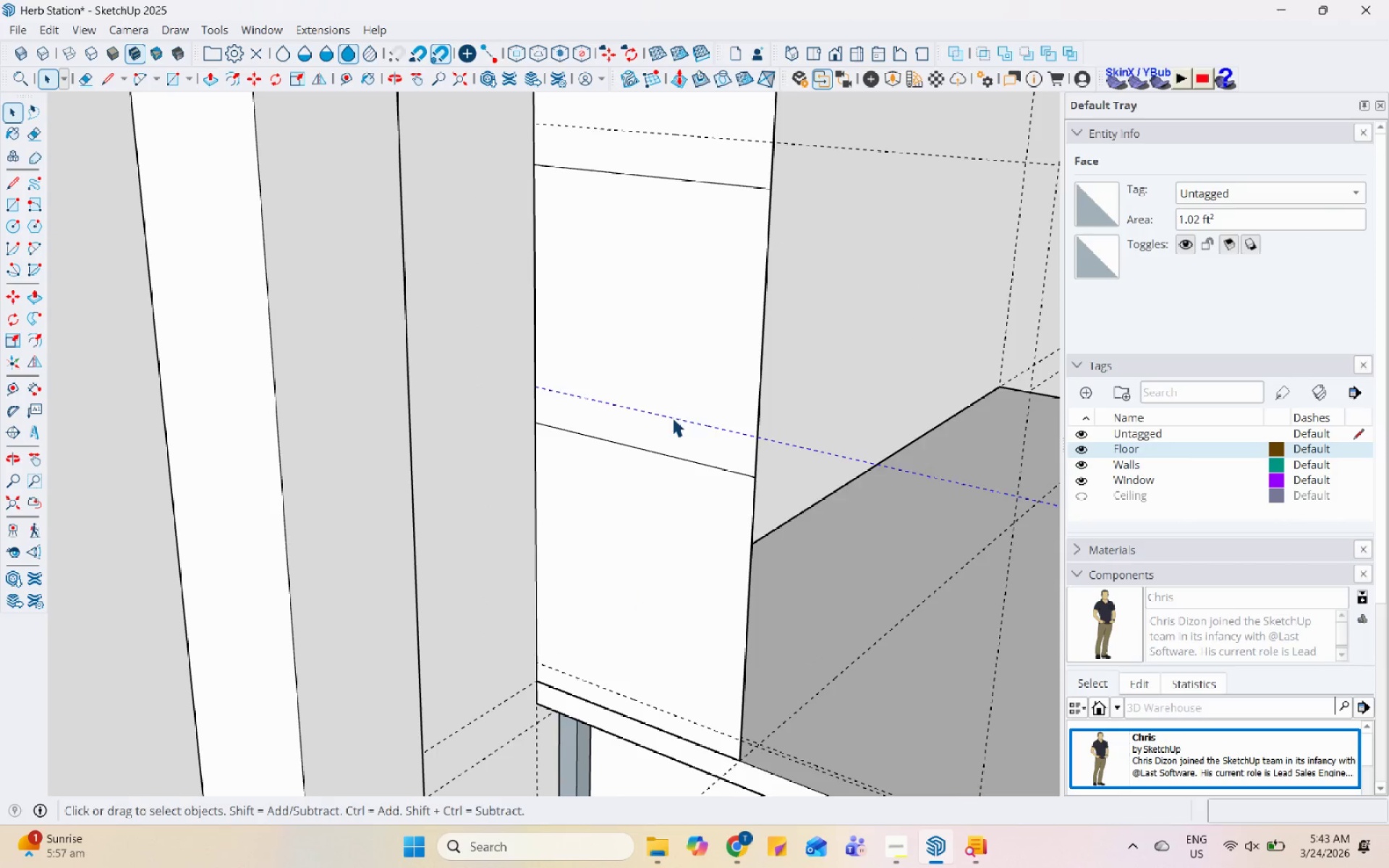 
right_click([672, 417])
 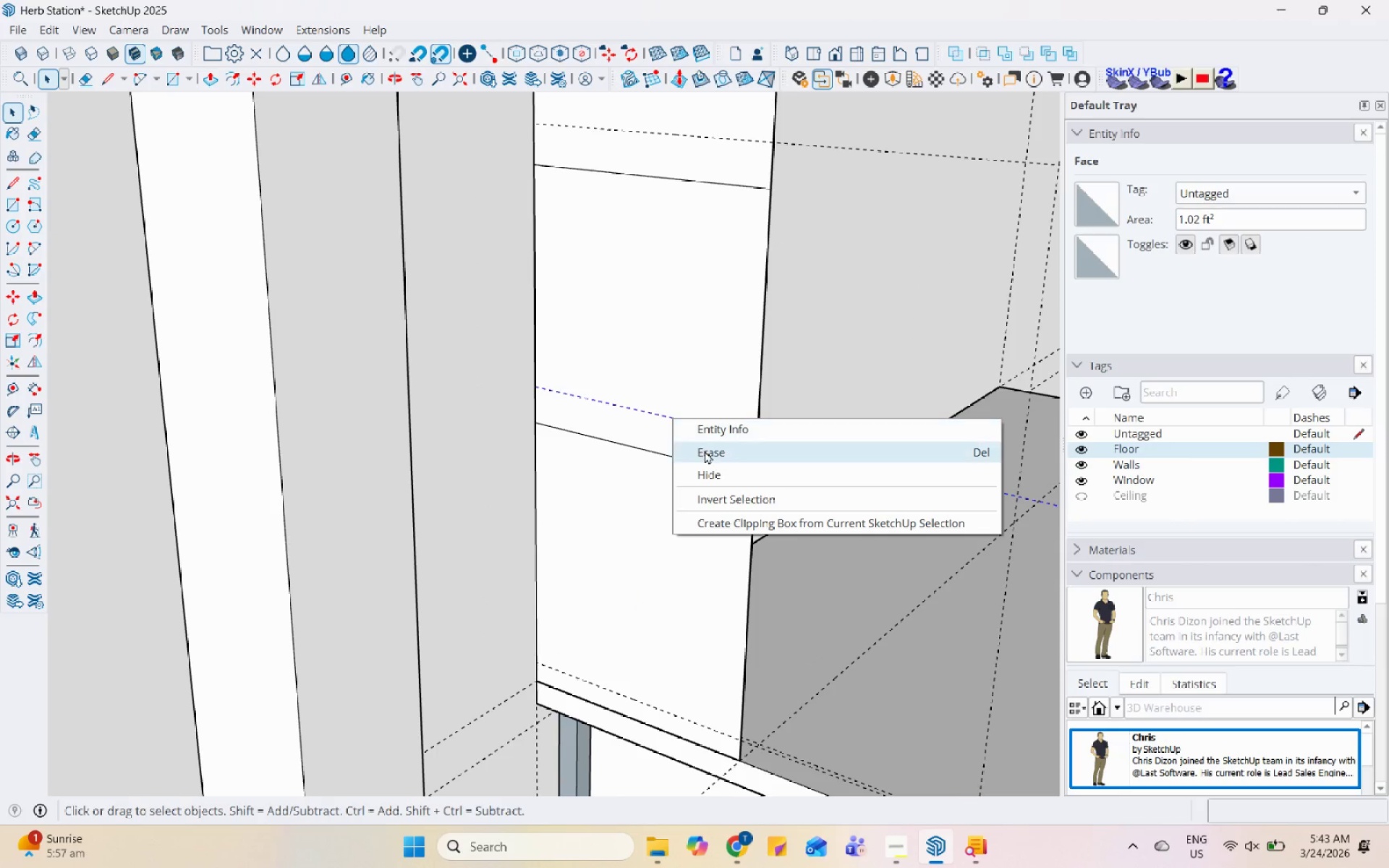 
left_click([705, 451])
 